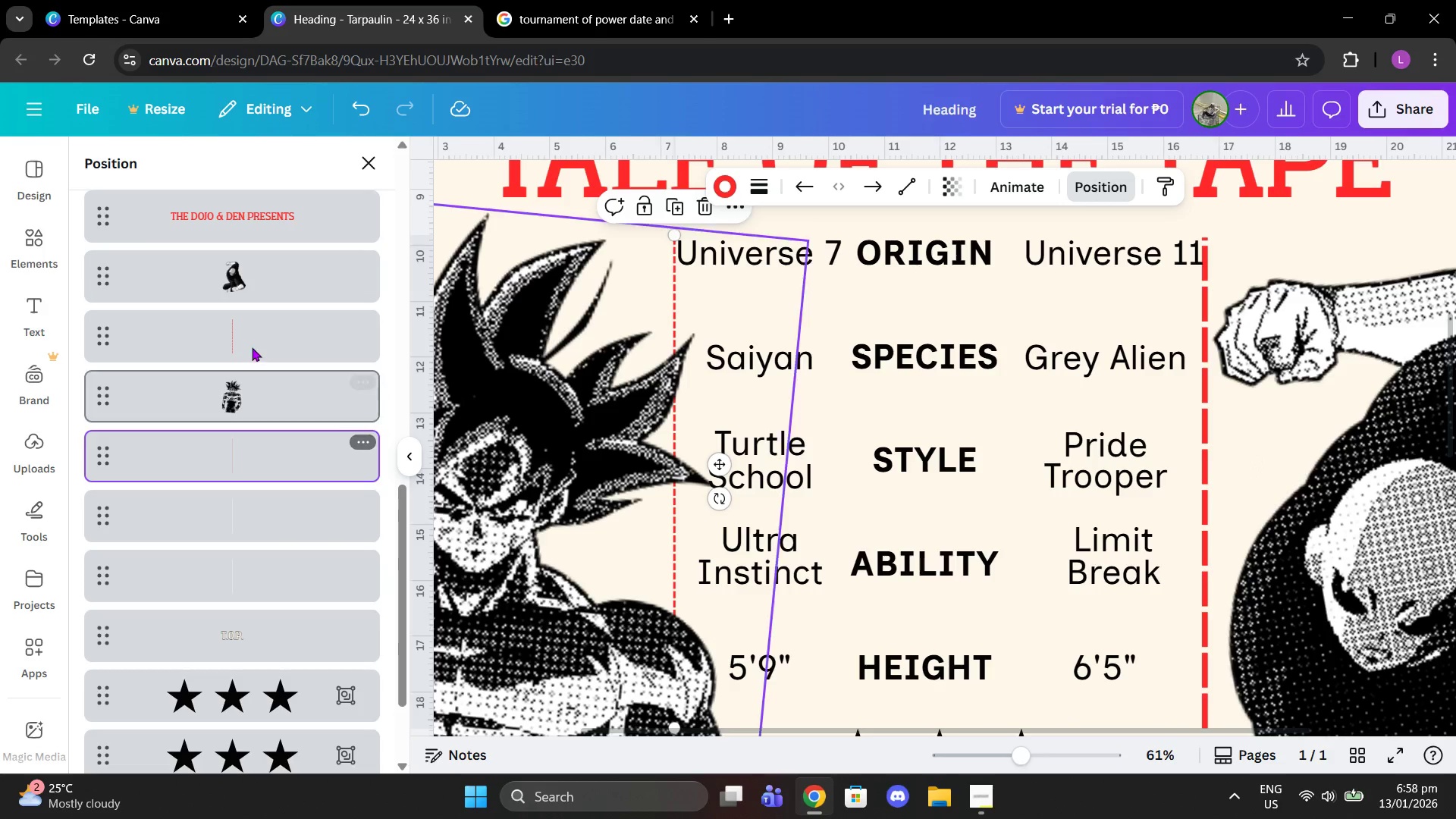 
left_click([247, 328])
 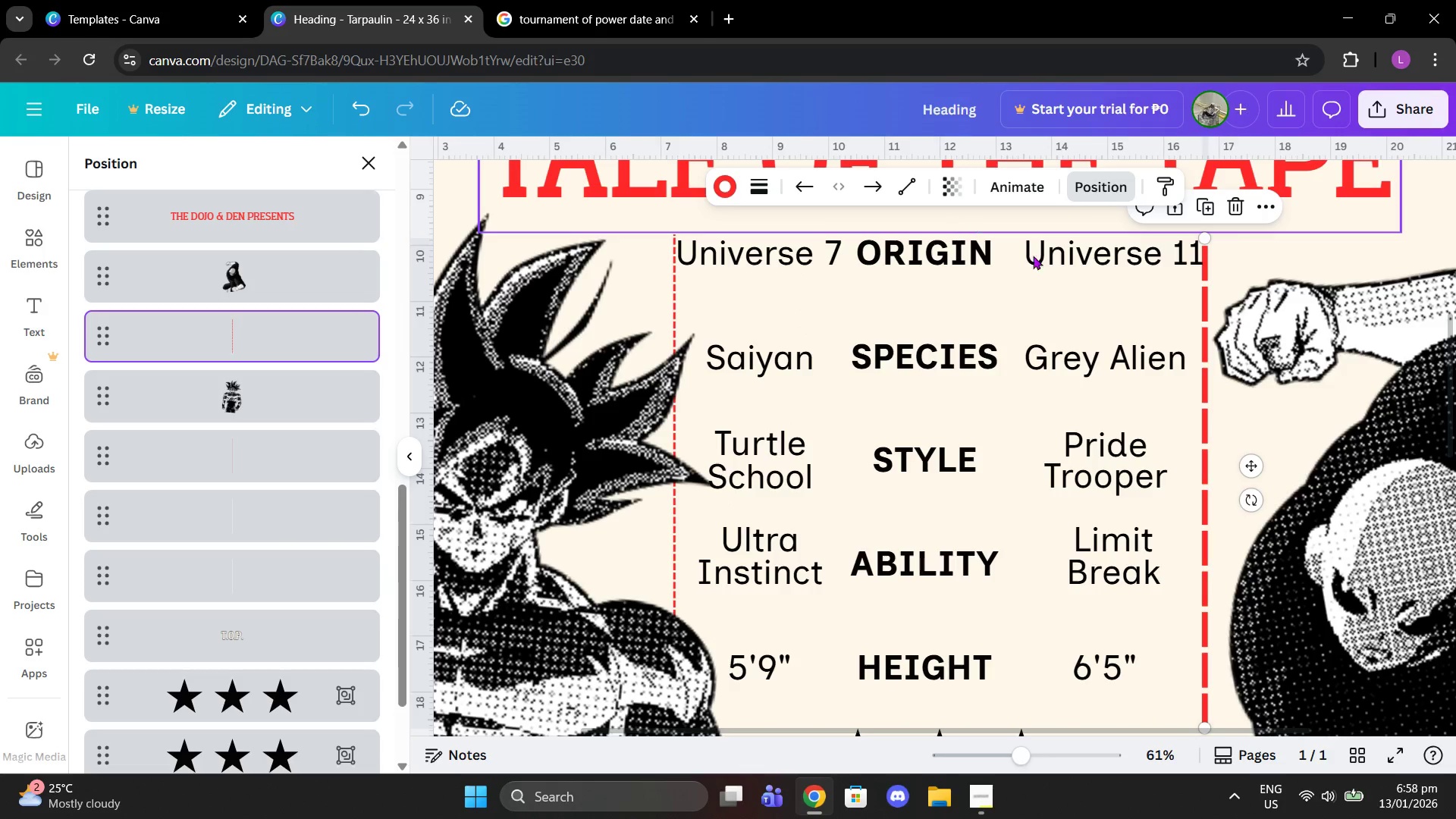 
scroll: coordinate [1151, 280], scroll_direction: up, amount: 1.0
 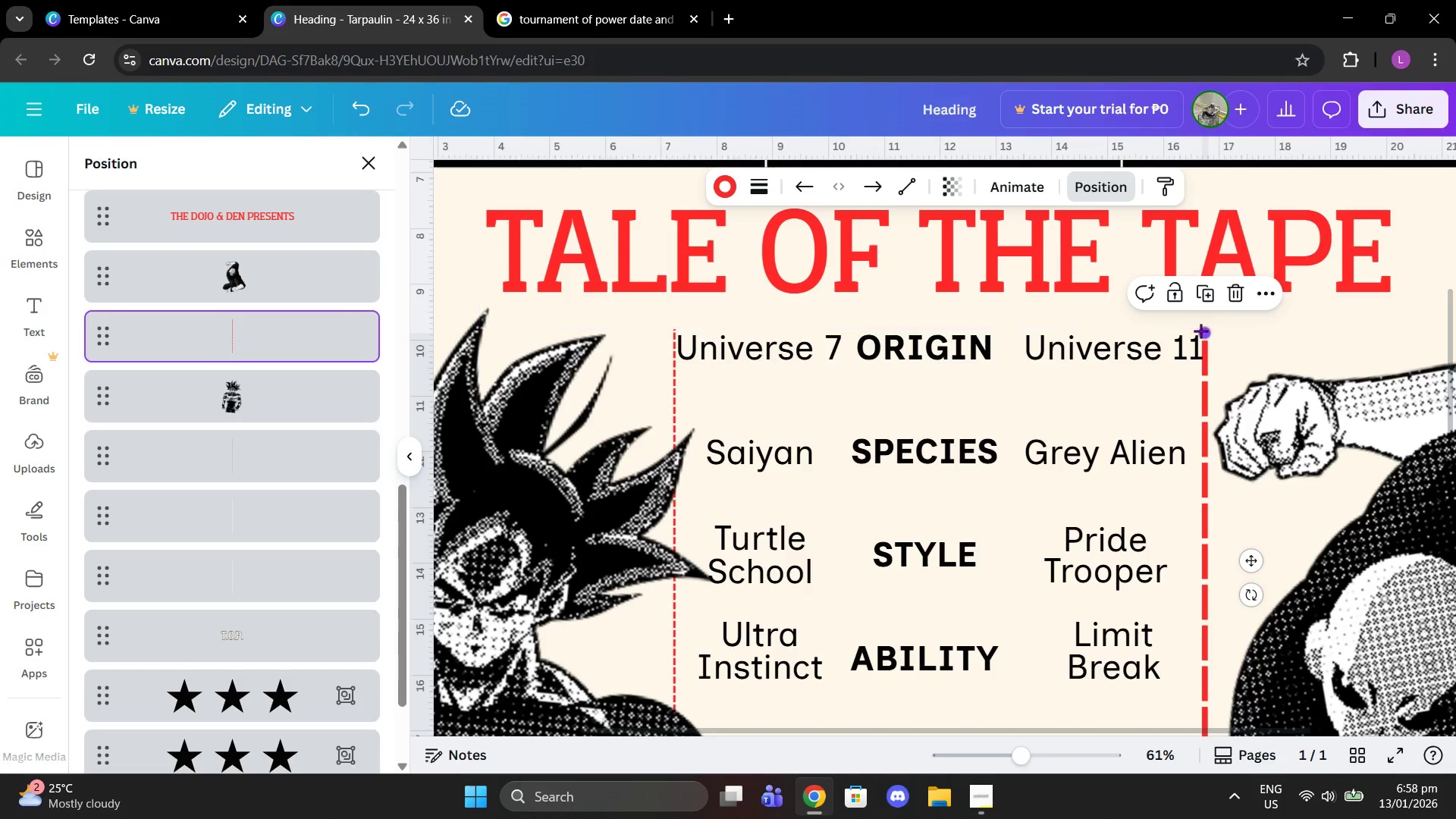 
left_click_drag(start_coordinate=[1203, 331], to_coordinate=[1228, 328])
 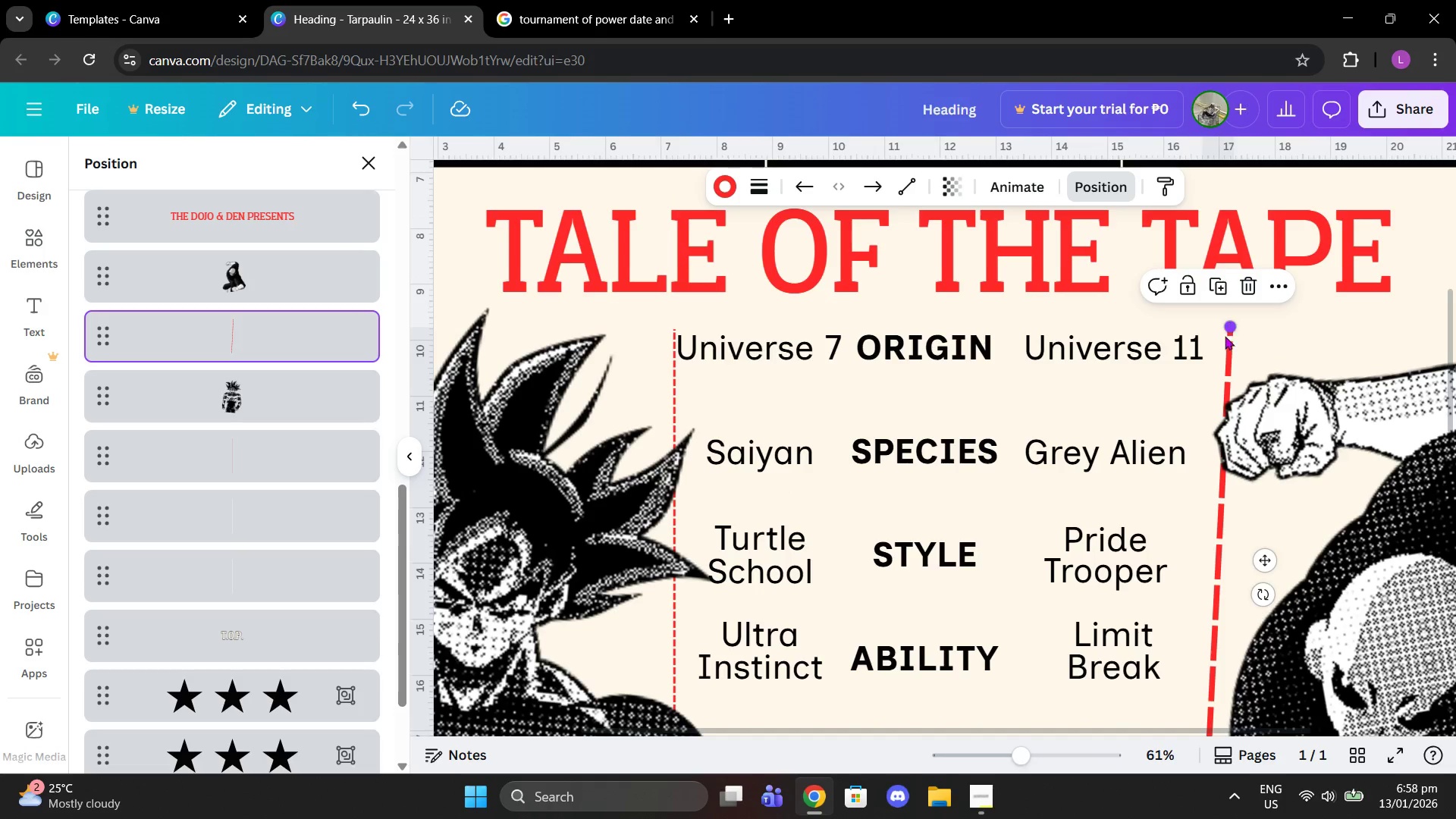 
scroll: coordinate [1222, 340], scroll_direction: down, amount: 2.0
 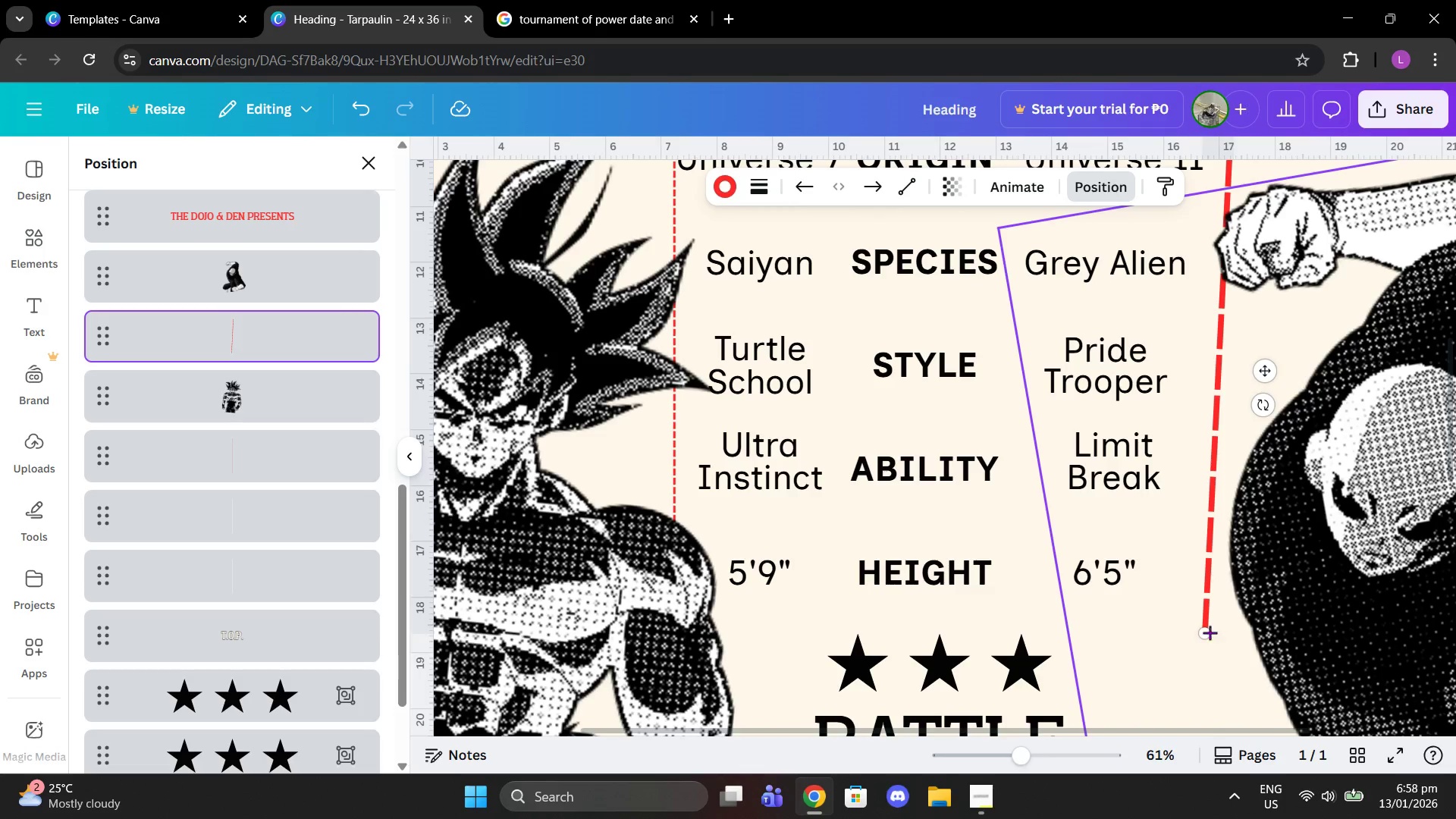 
left_click_drag(start_coordinate=[1200, 637], to_coordinate=[1232, 635])
 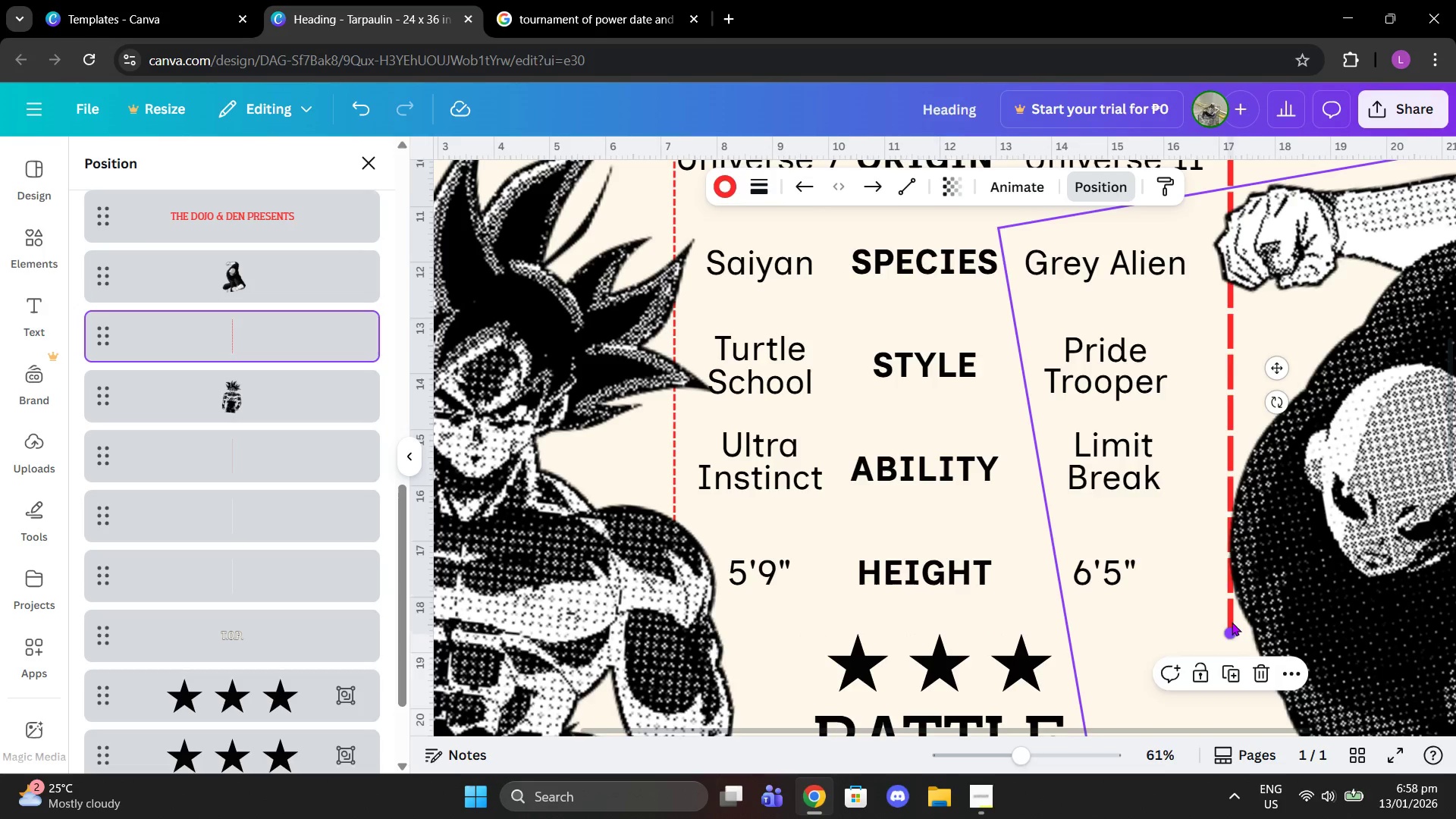 
scroll: coordinate [1232, 621], scroll_direction: up, amount: 1.0
 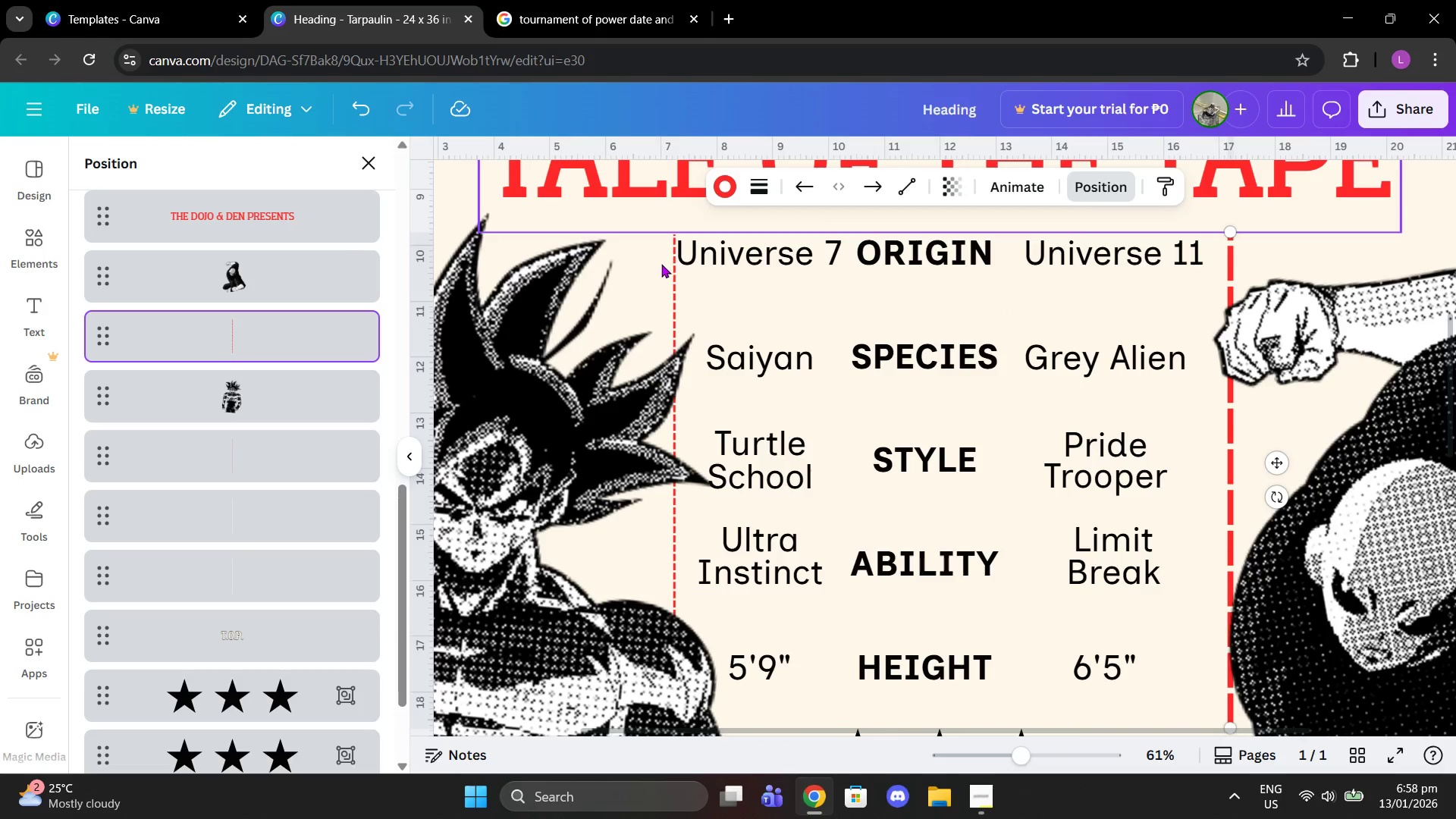 
left_click([676, 268])
 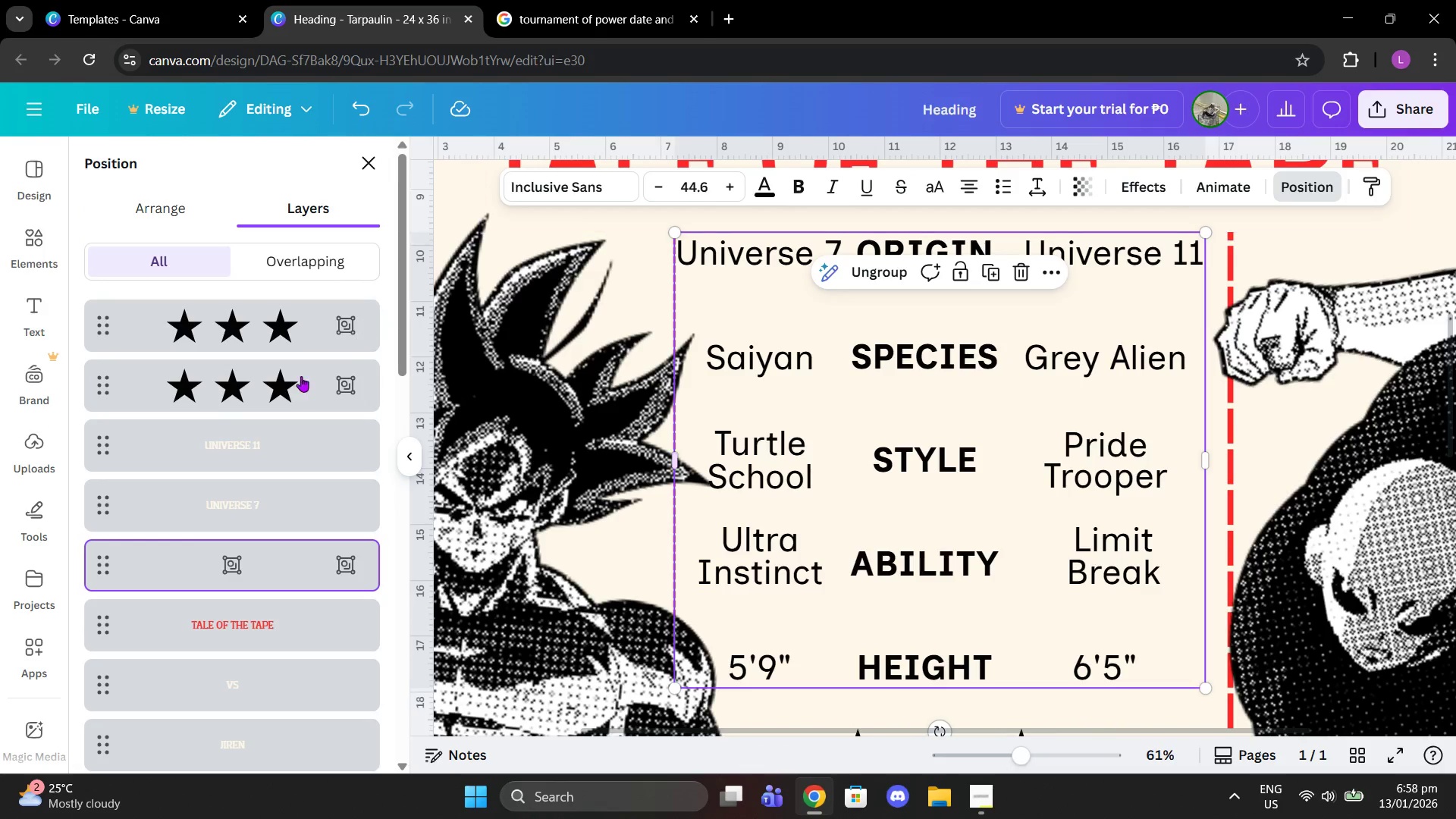 
scroll: coordinate [281, 526], scroll_direction: down, amount: 7.0
 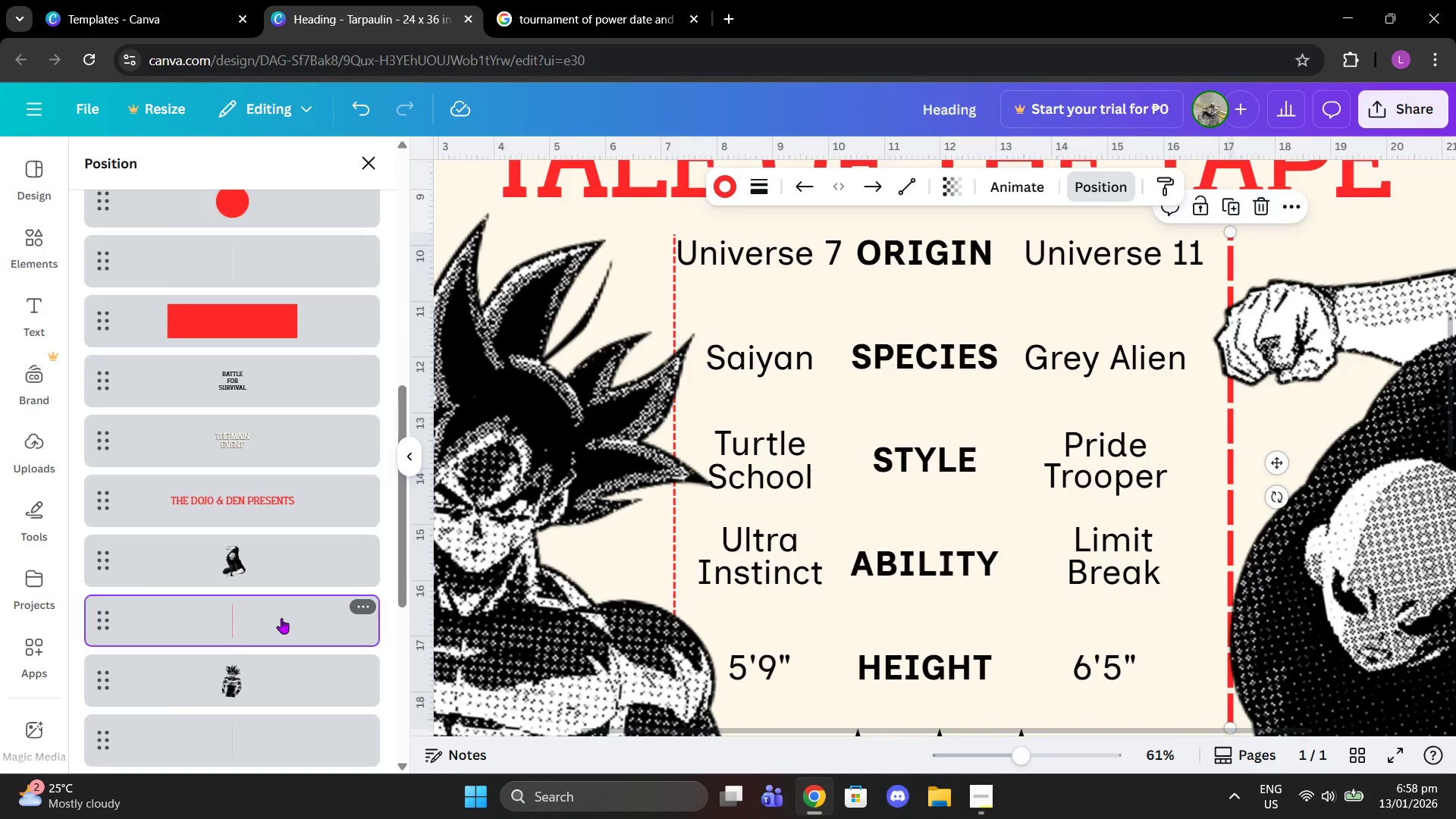 
left_click([281, 619])
 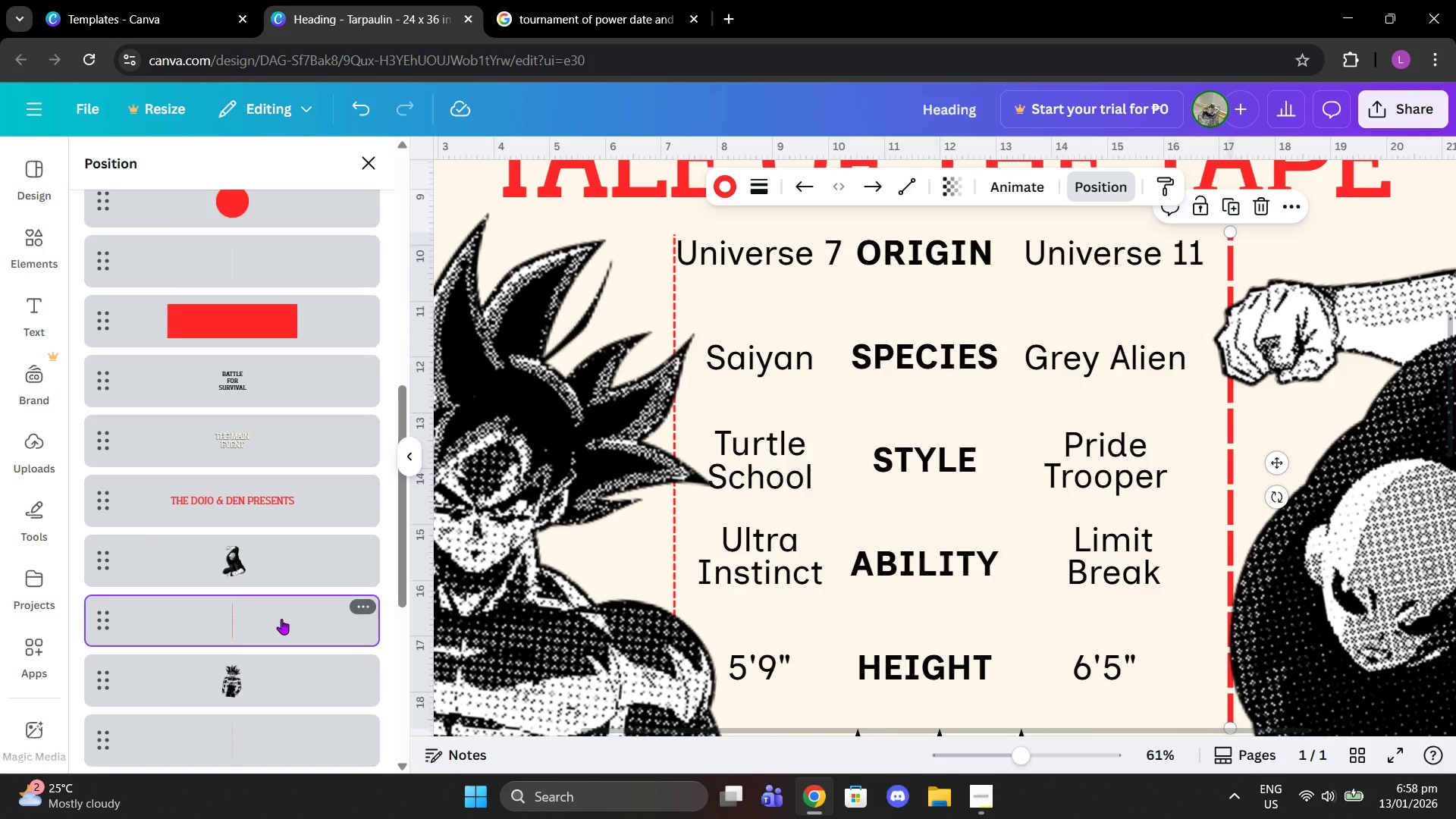 
scroll: coordinate [281, 619], scroll_direction: down, amount: 2.0
 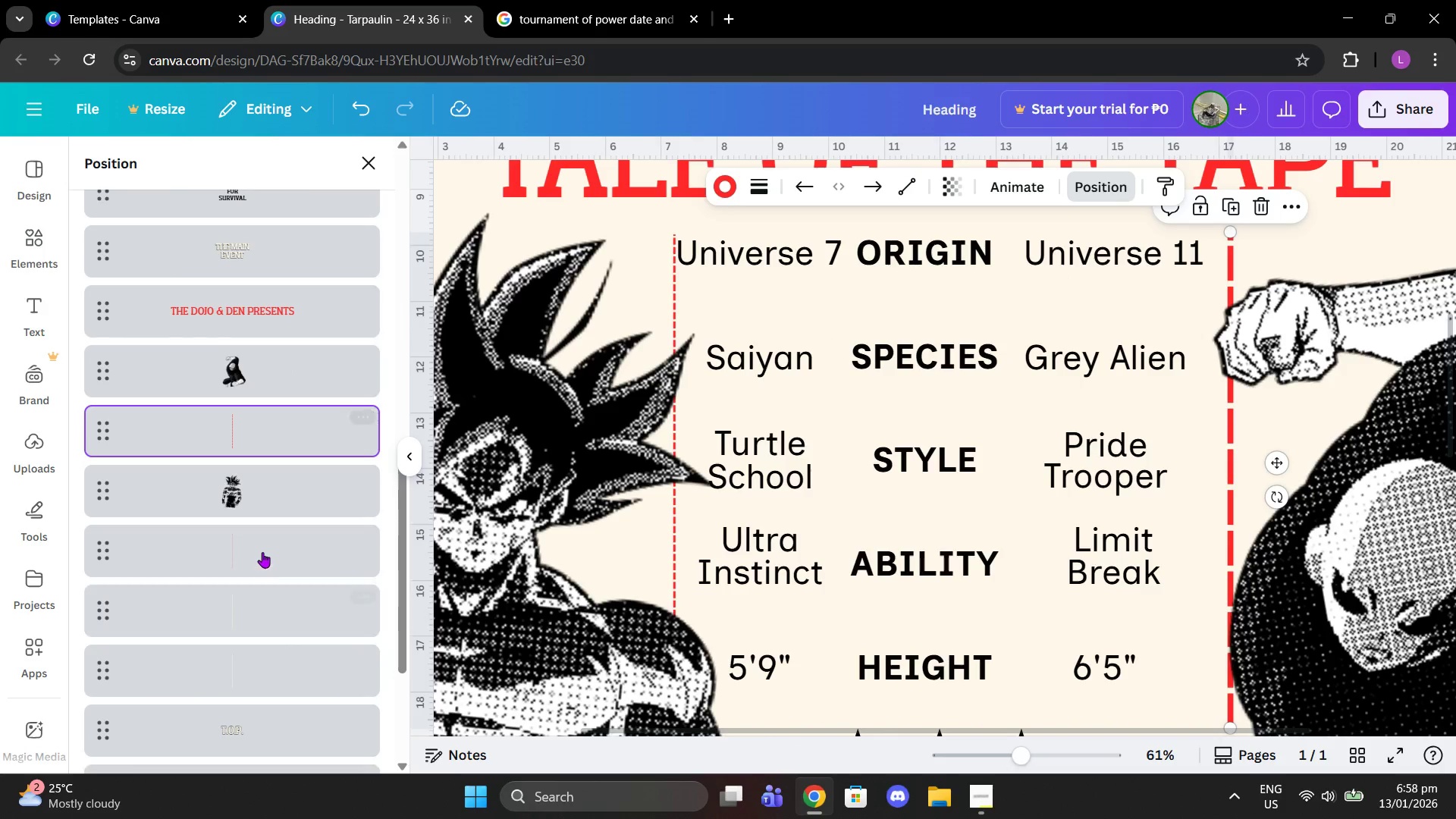 
left_click([265, 554])
 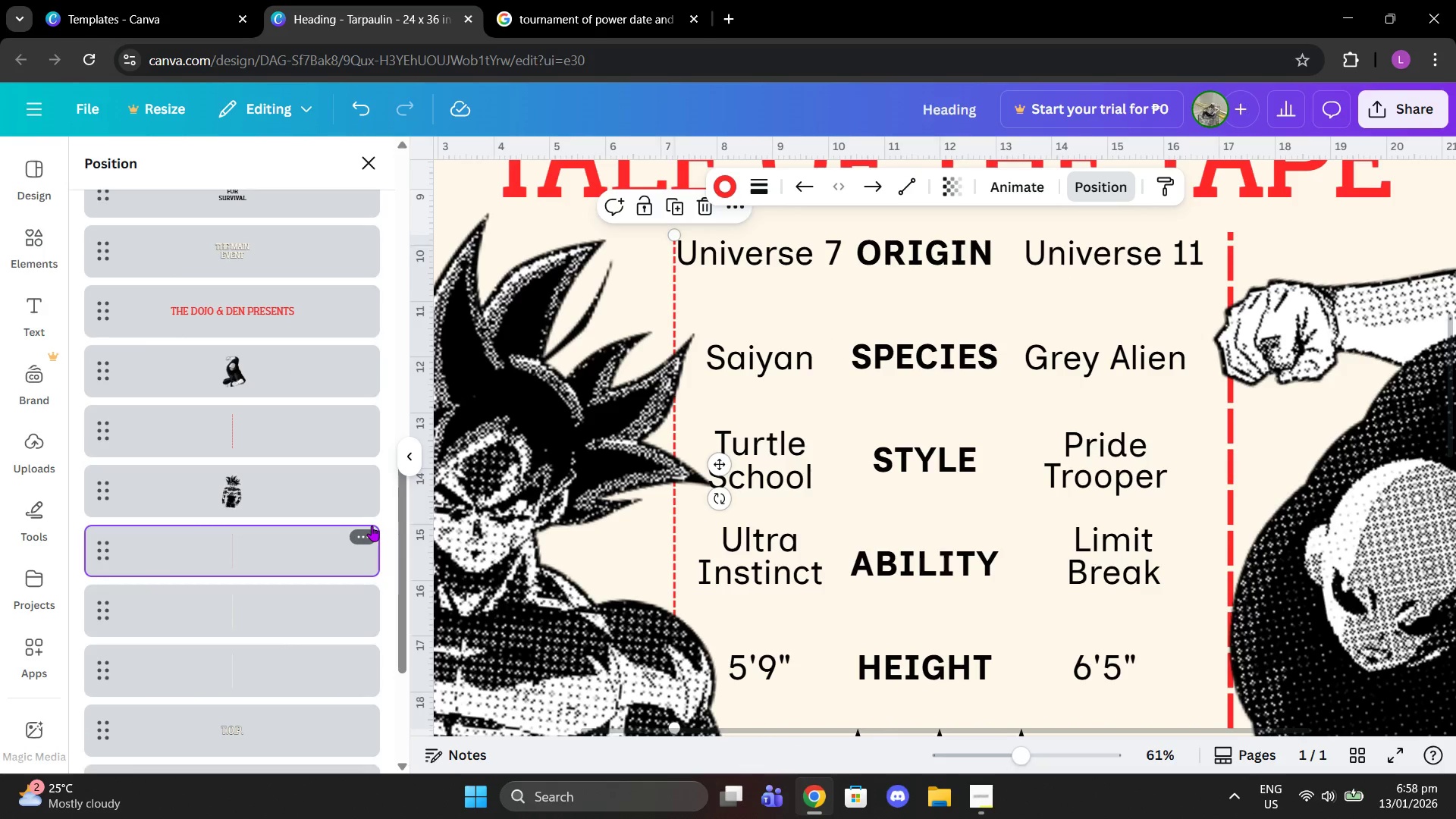 
key(Delete)
 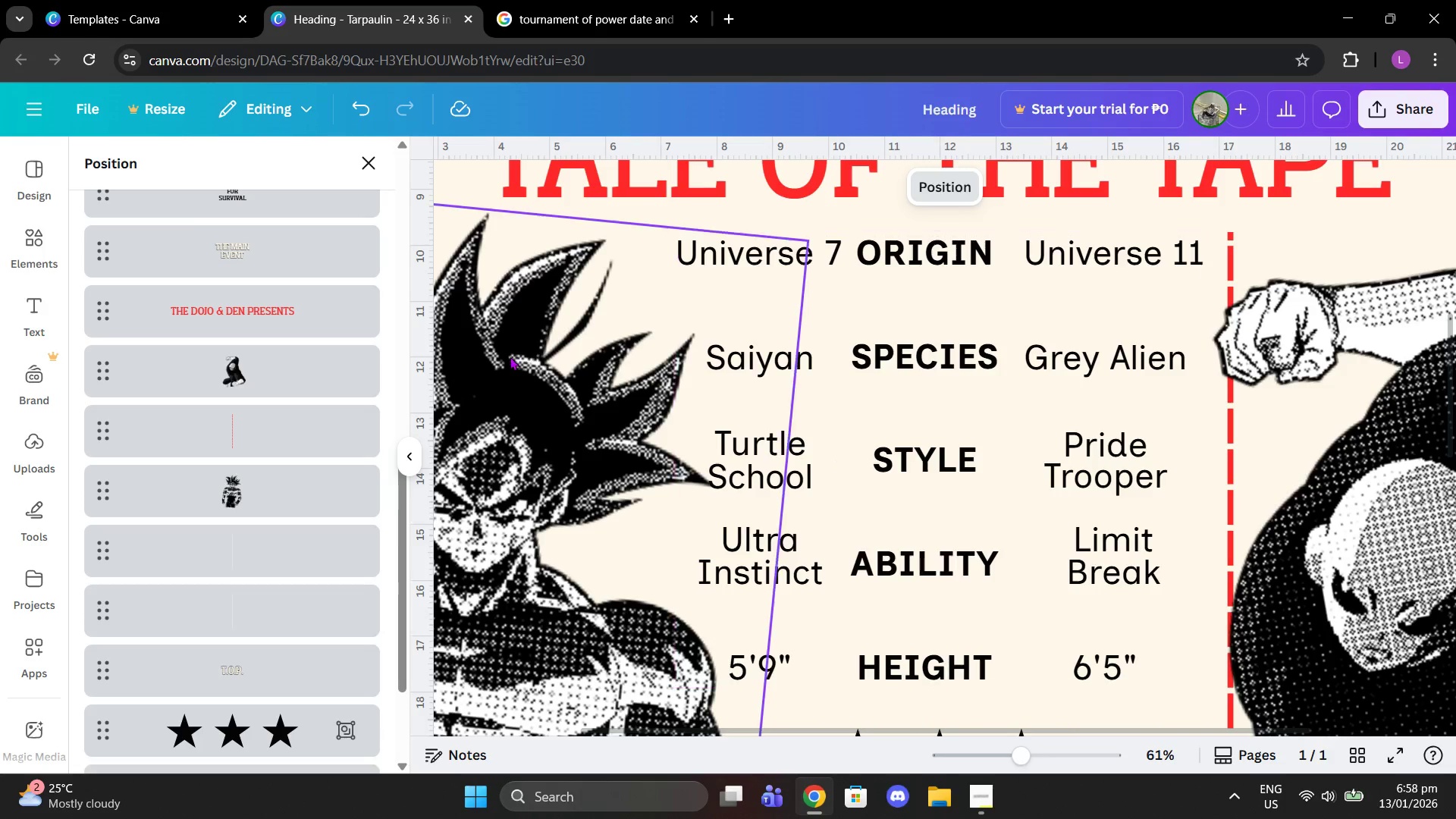 
left_click([276, 447])
 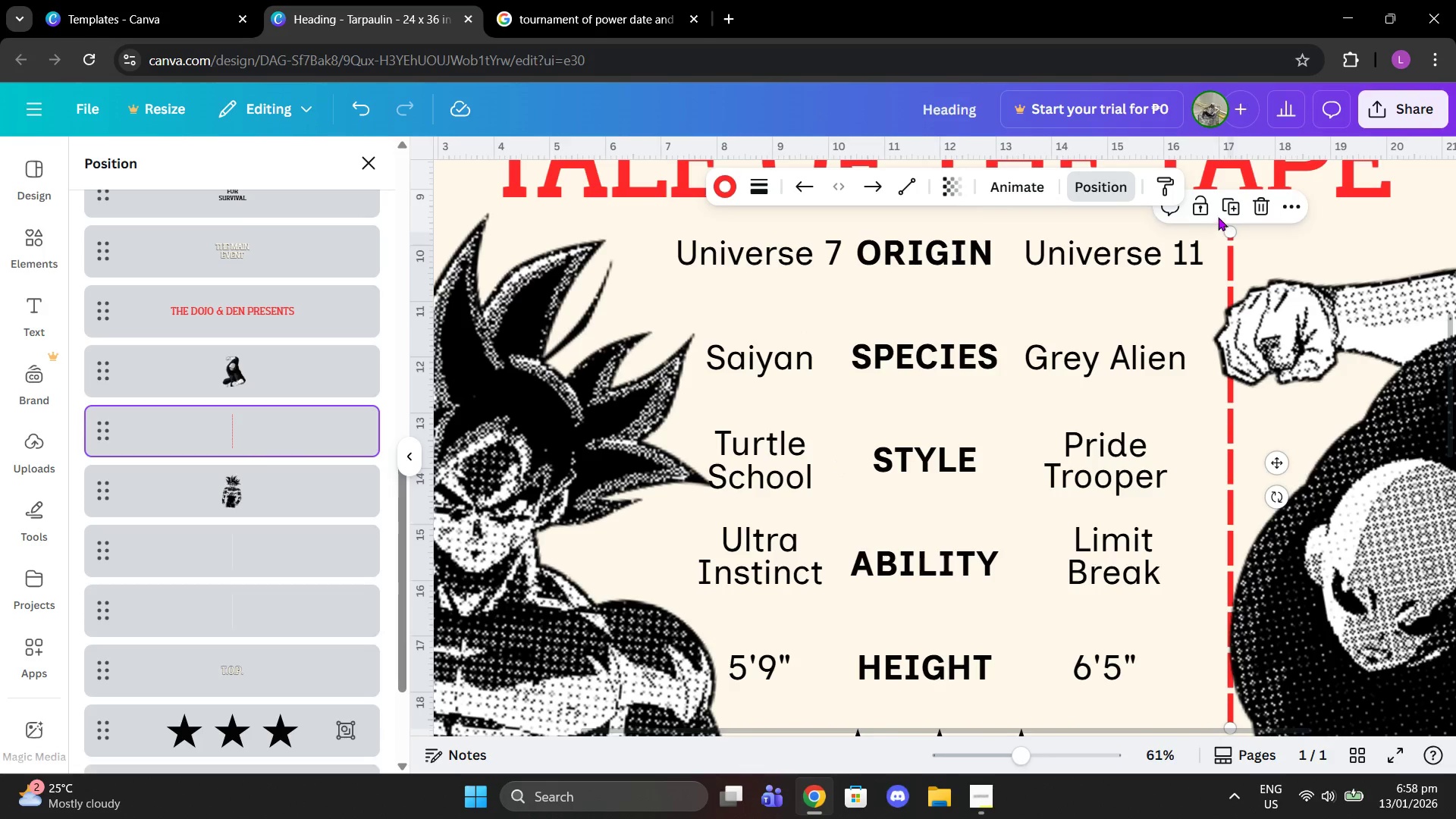 
left_click([1231, 212])
 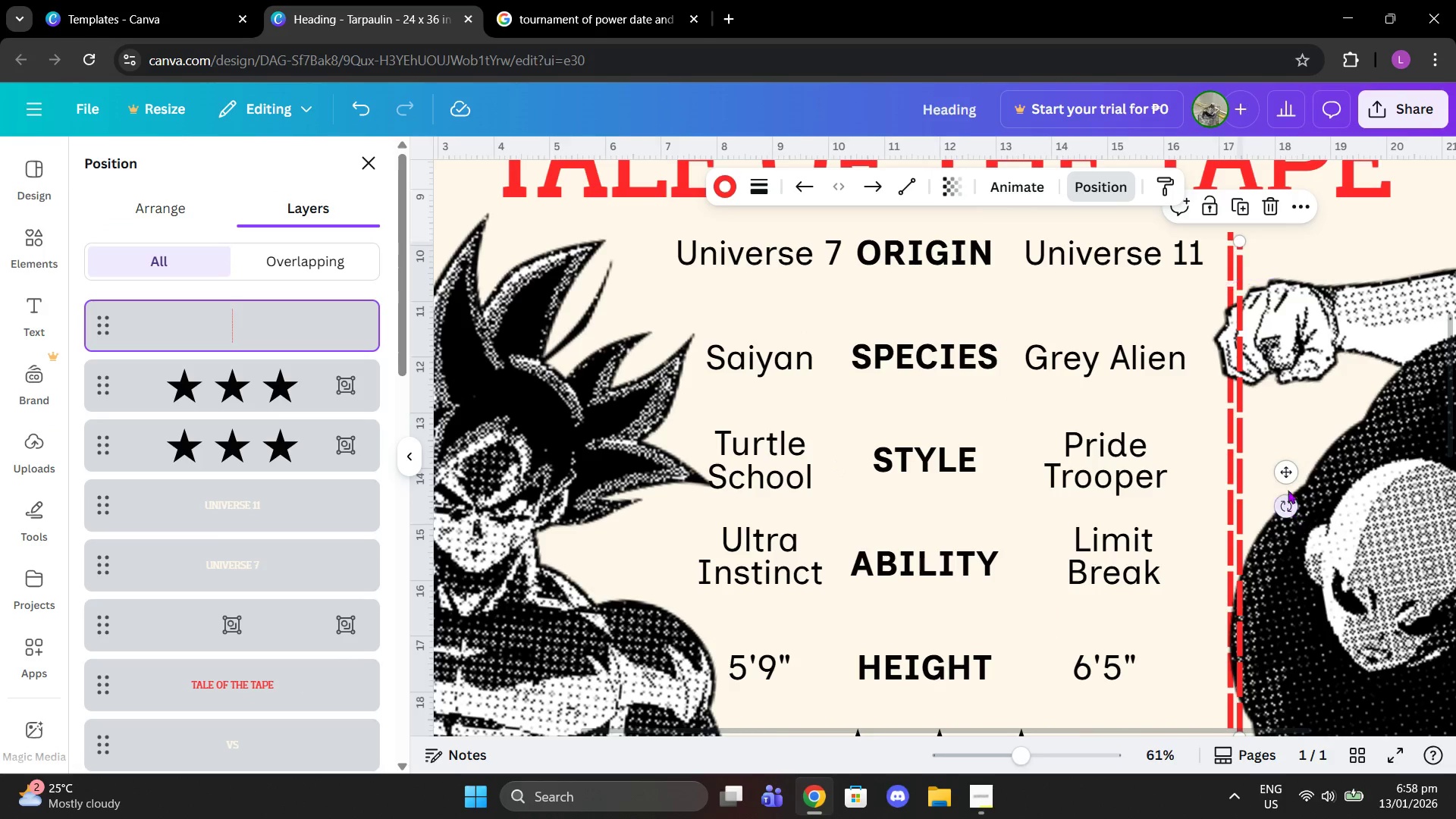 
left_click_drag(start_coordinate=[1285, 476], to_coordinate=[698, 466])
 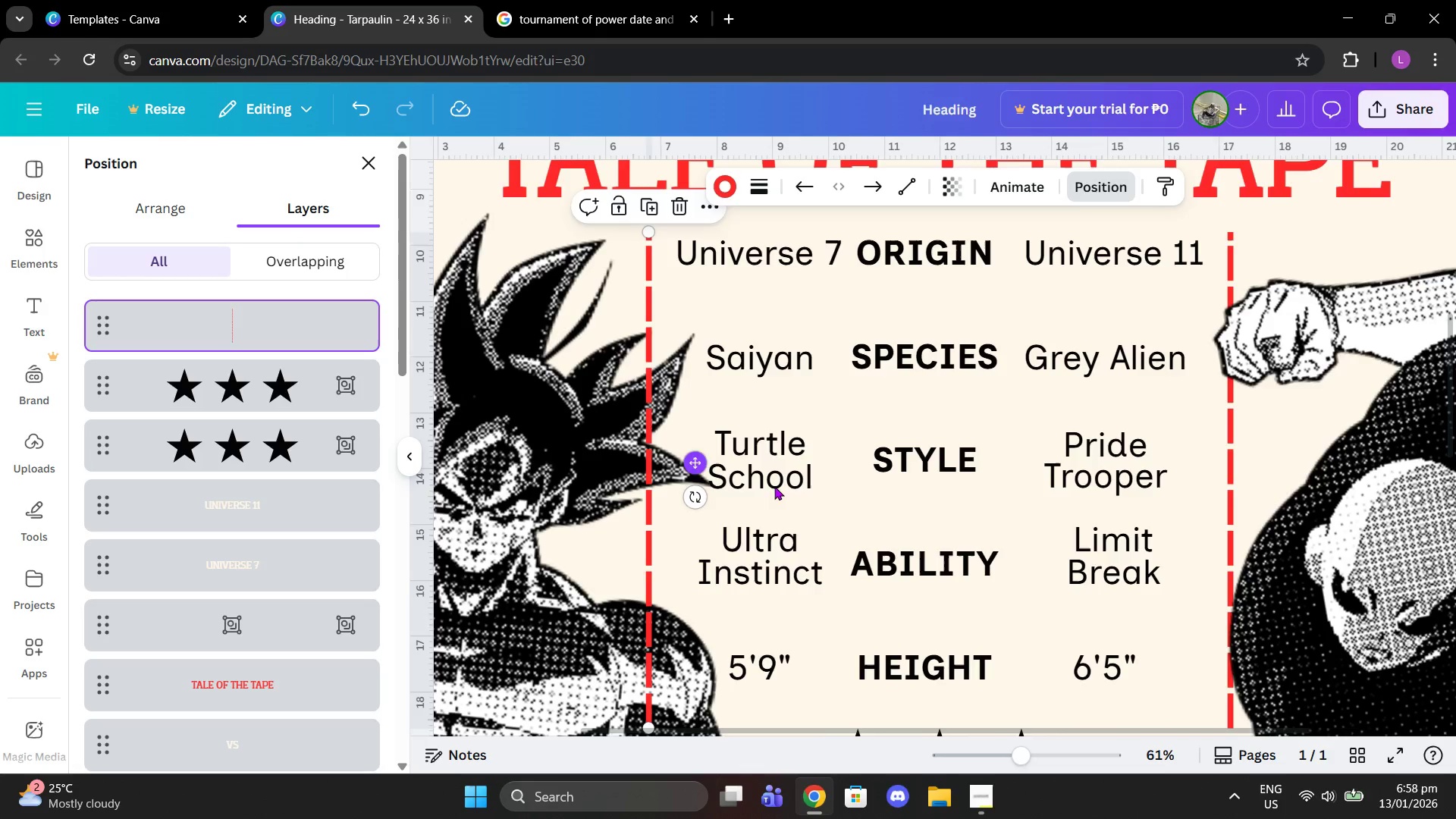 
scroll: coordinate [792, 497], scroll_direction: down, amount: 2.0
 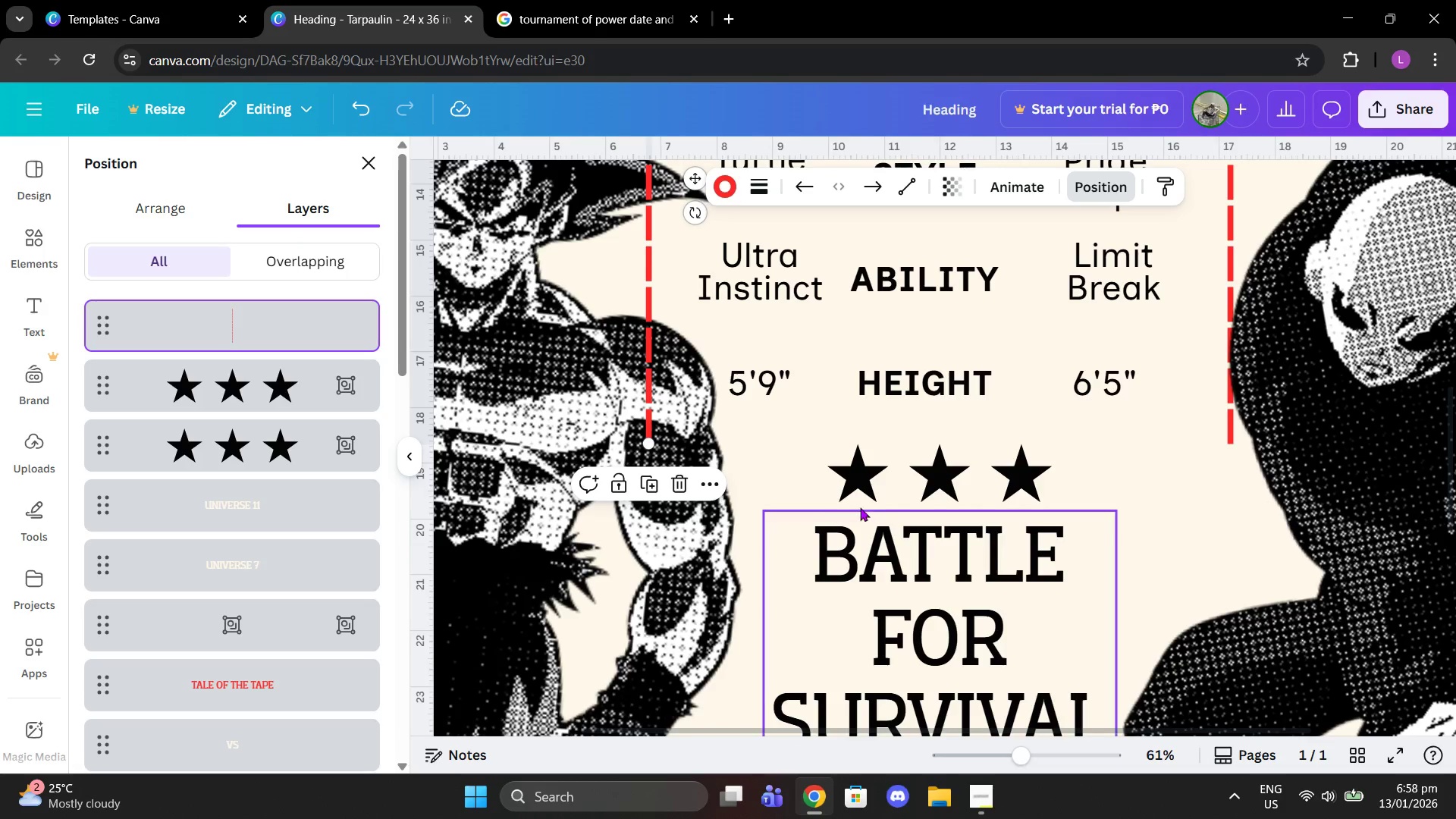 
scroll: coordinate [886, 502], scroll_direction: up, amount: 2.0
 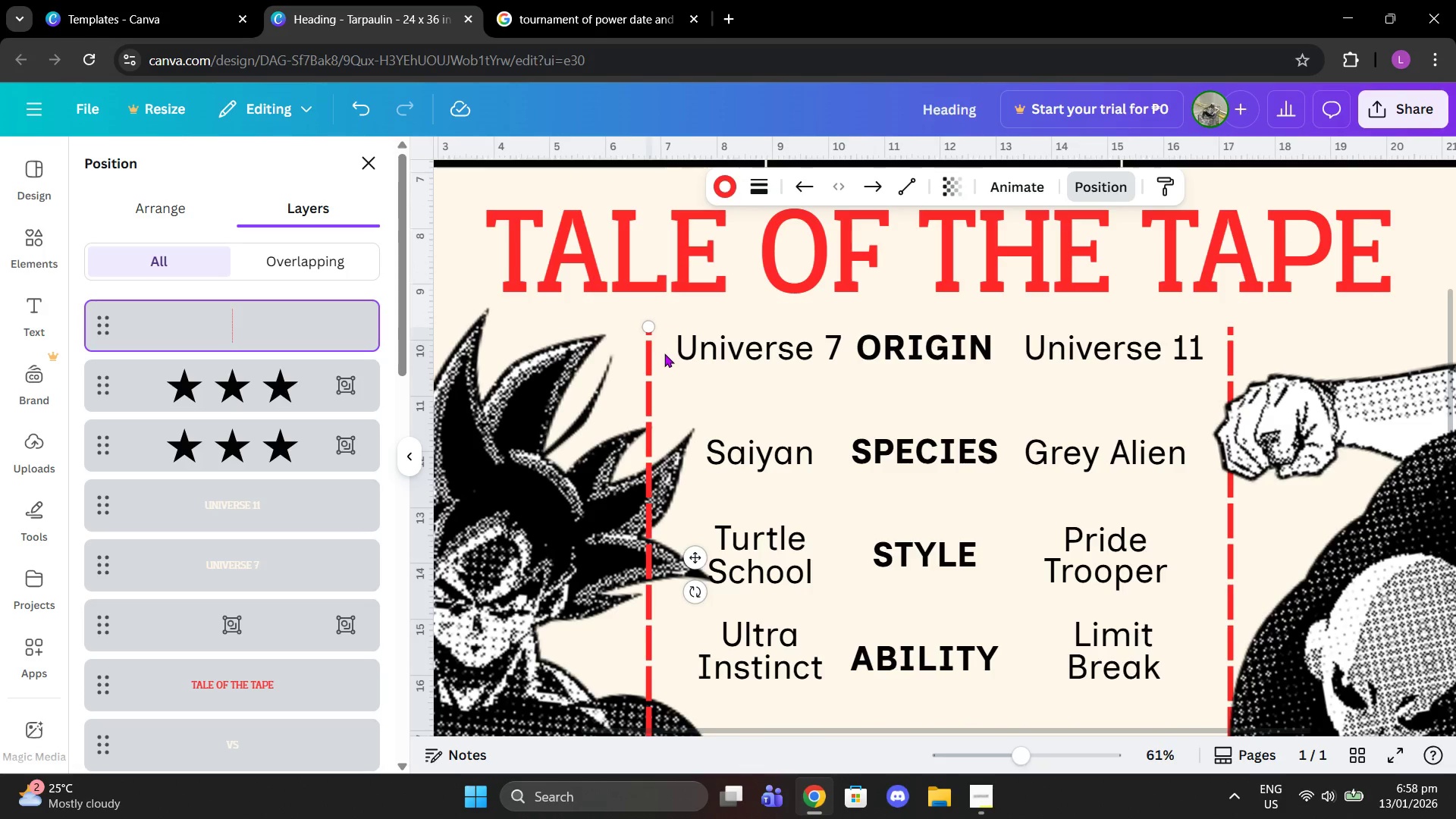 
scroll: coordinate [716, 520], scroll_direction: down, amount: 1.0
 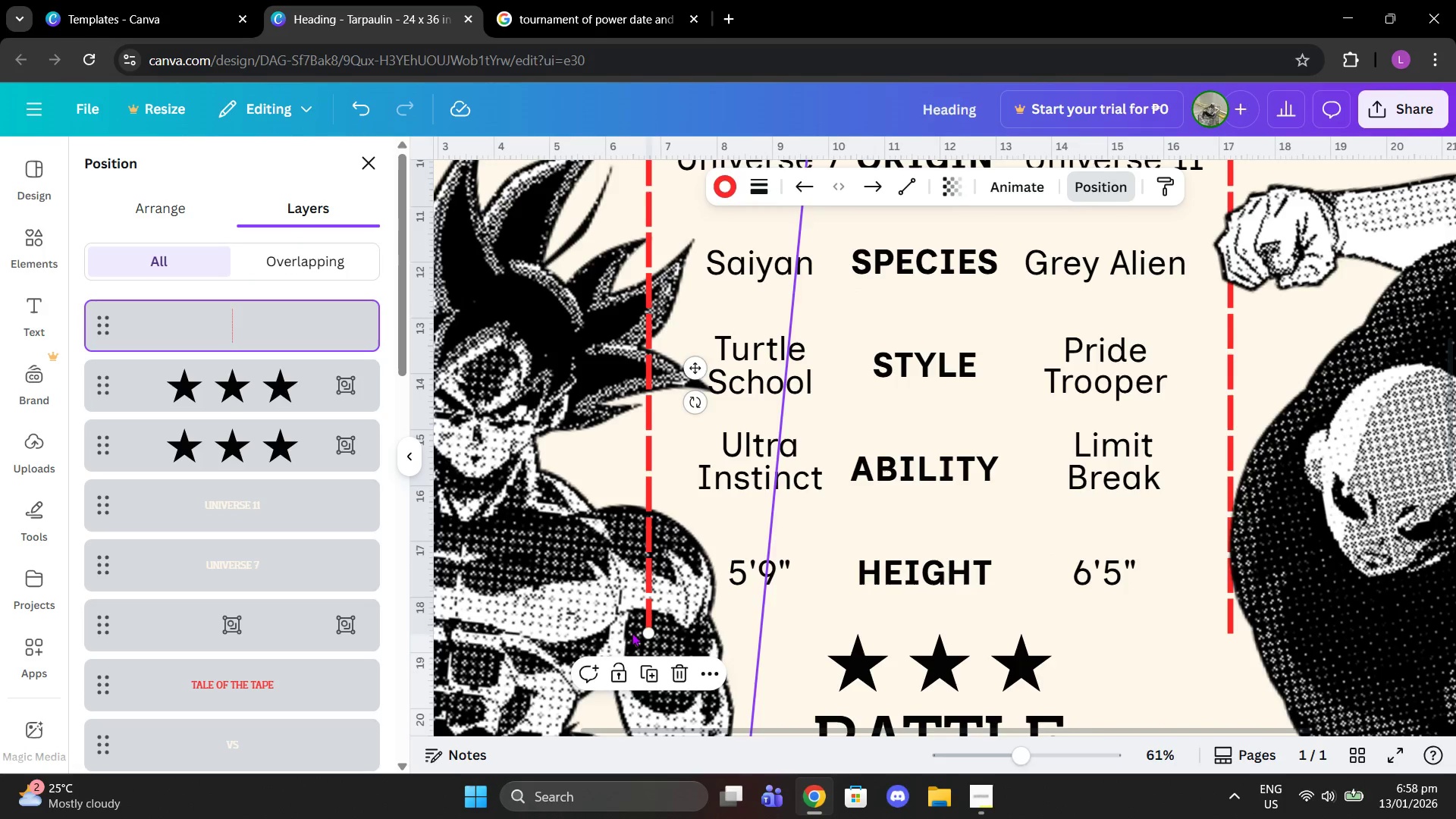 
left_click_drag(start_coordinate=[647, 630], to_coordinate=[642, 629])
 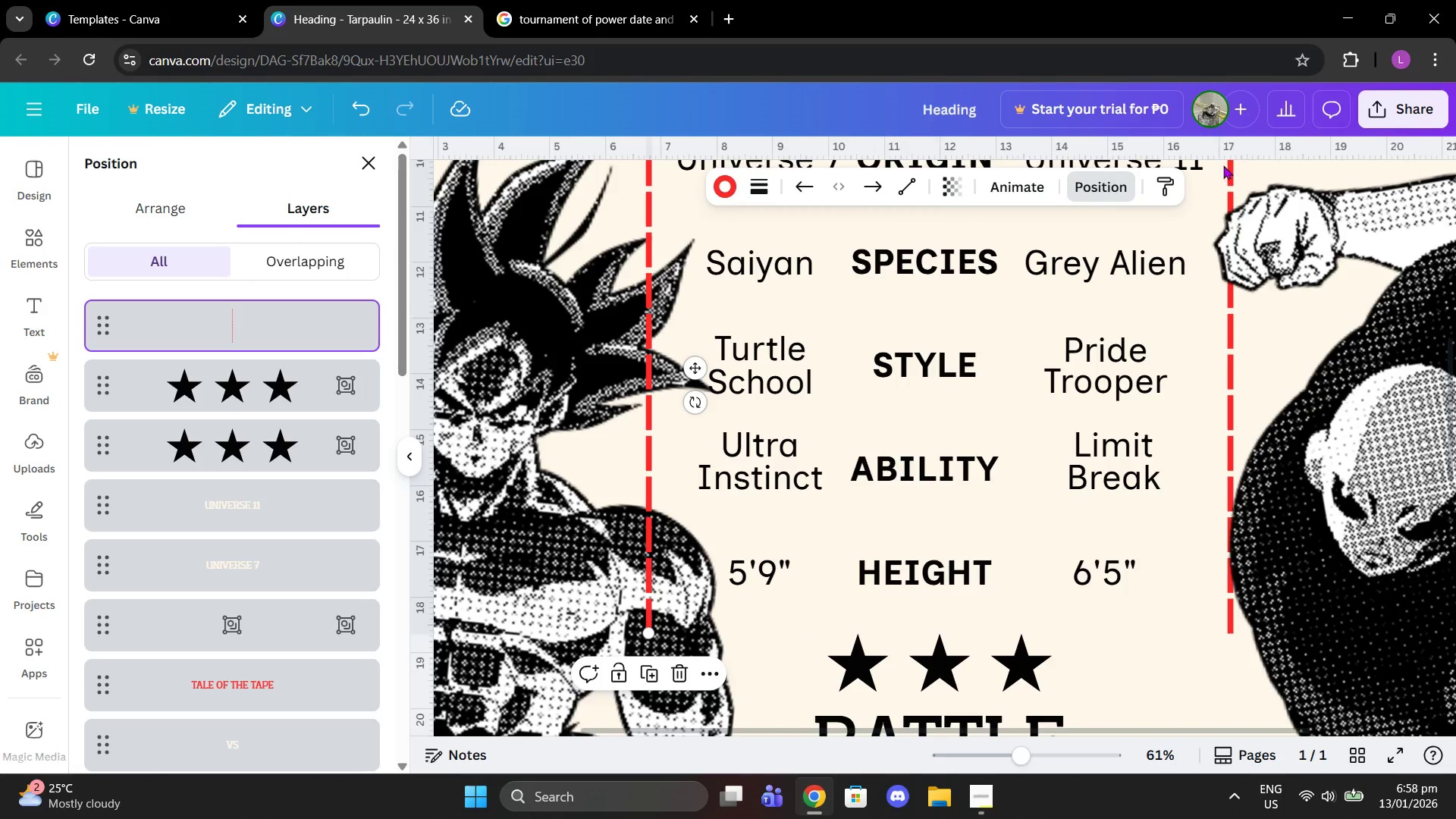 
scroll: coordinate [428, 394], scroll_direction: up, amount: 2.0
 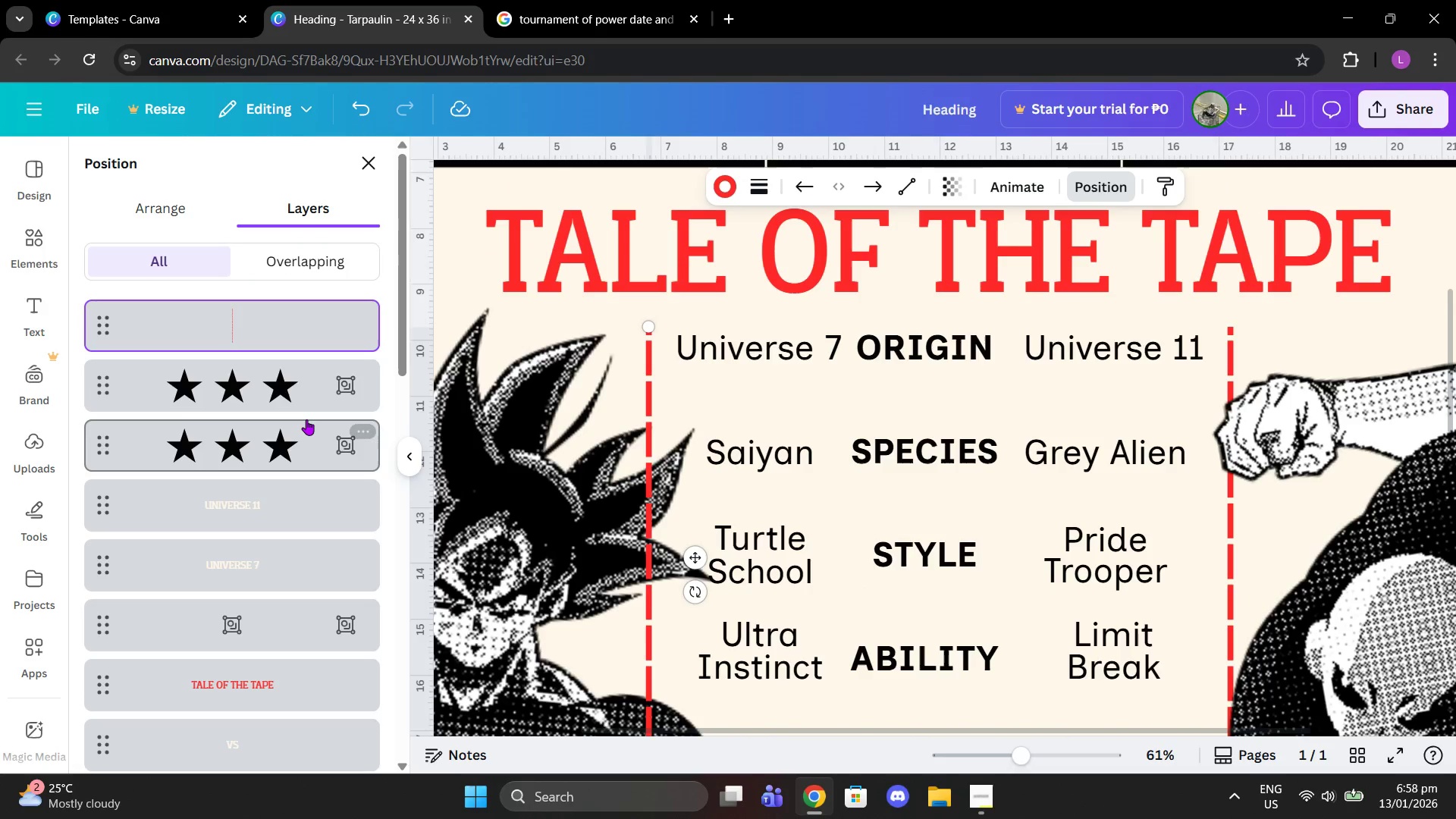 
scroll: coordinate [289, 468], scroll_direction: down, amount: 7.0
 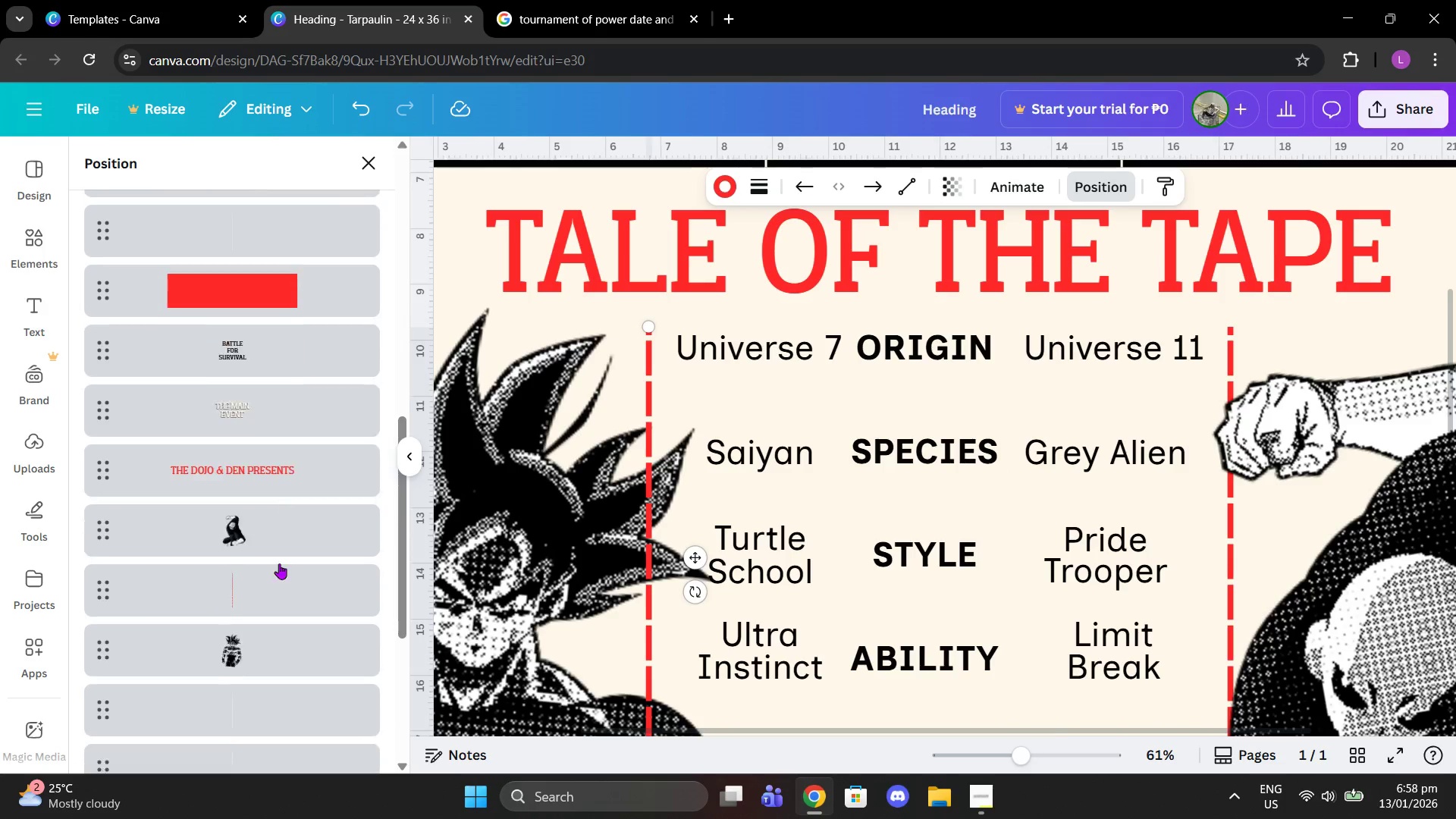 
left_click([279, 586])
 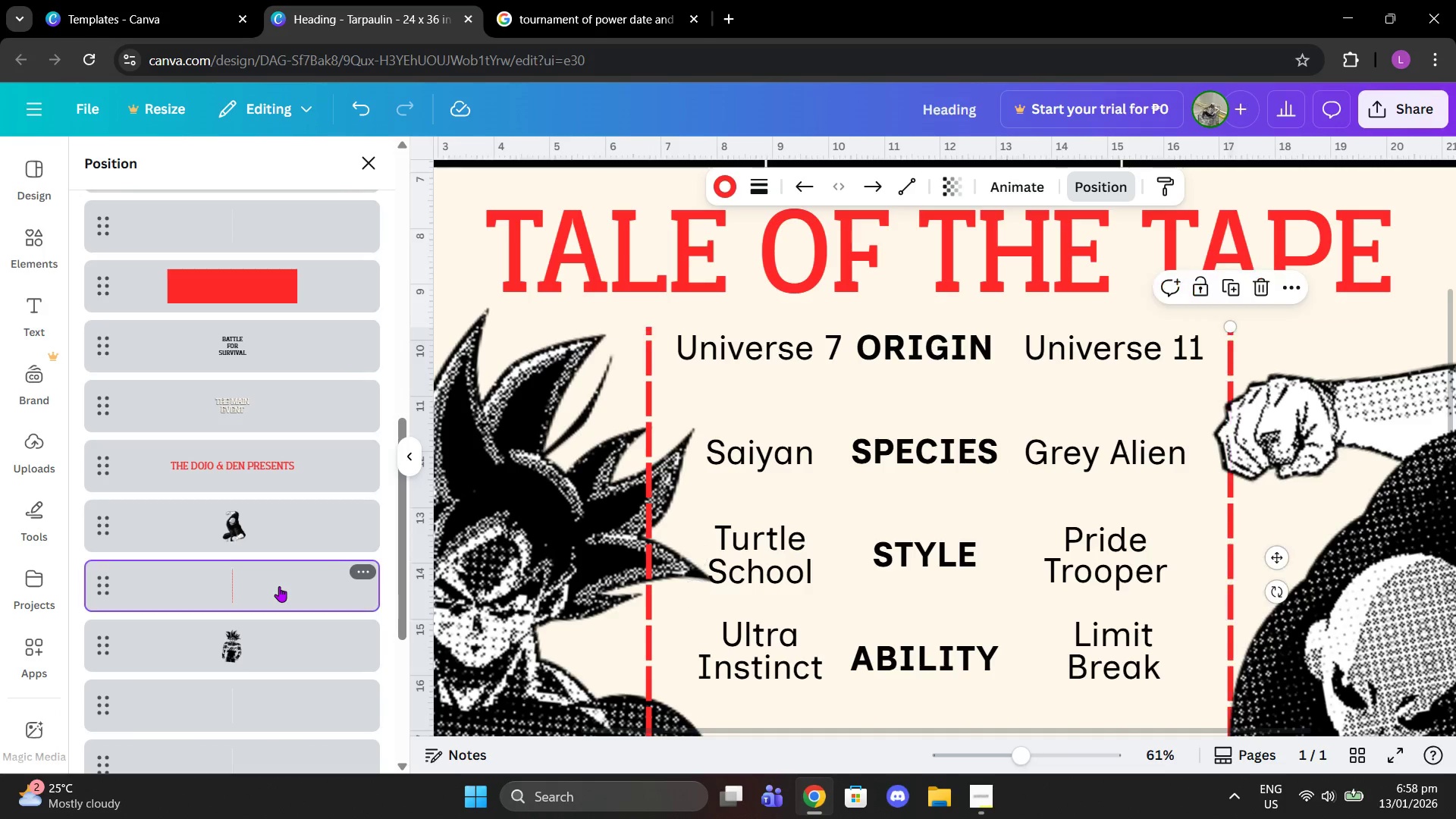 
scroll: coordinate [1147, 544], scroll_direction: down, amount: 2.0
 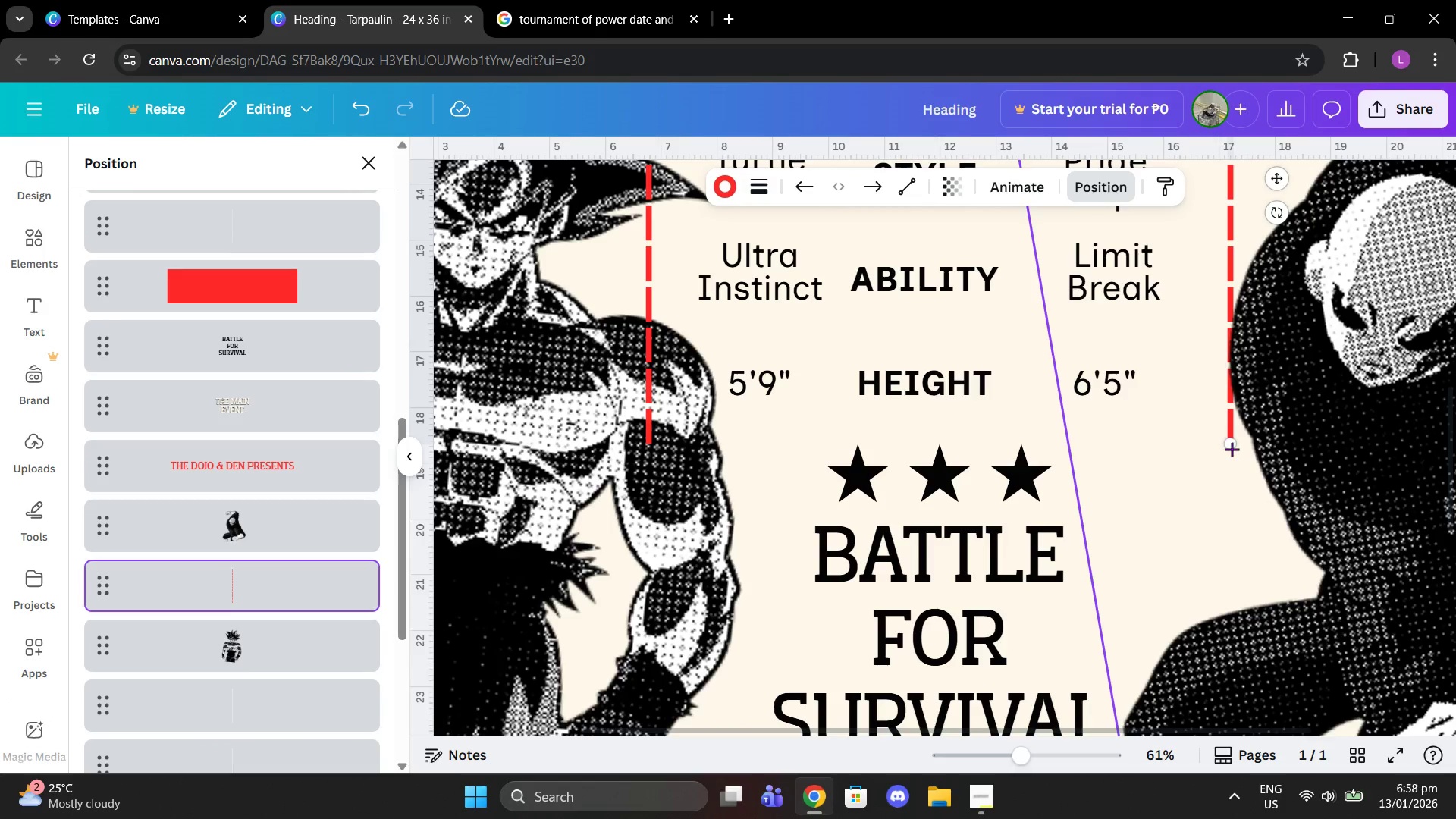 
left_click_drag(start_coordinate=[1232, 444], to_coordinate=[1240, 444])
 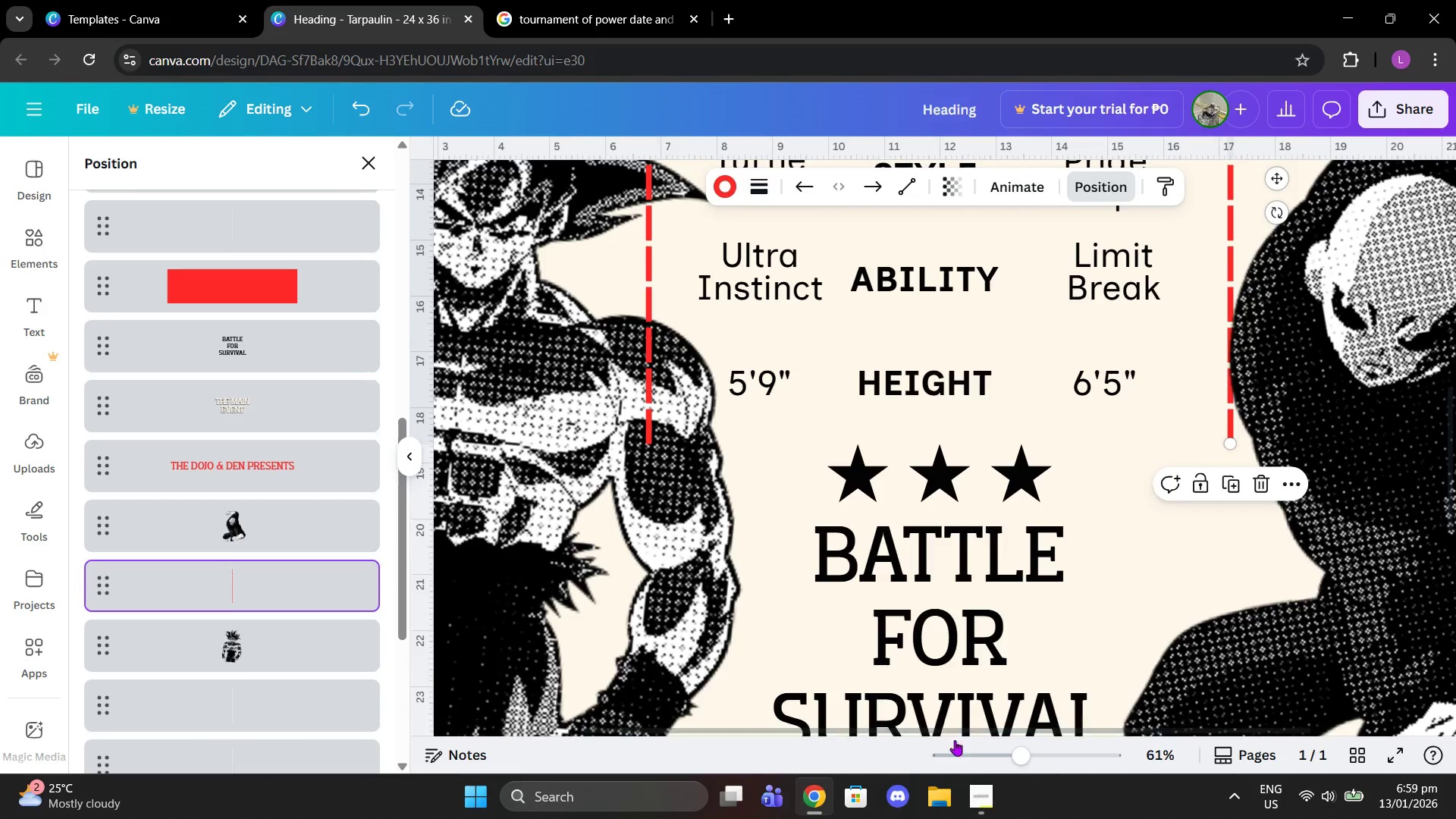 
left_click_drag(start_coordinate=[1004, 754], to_coordinate=[982, 752])
 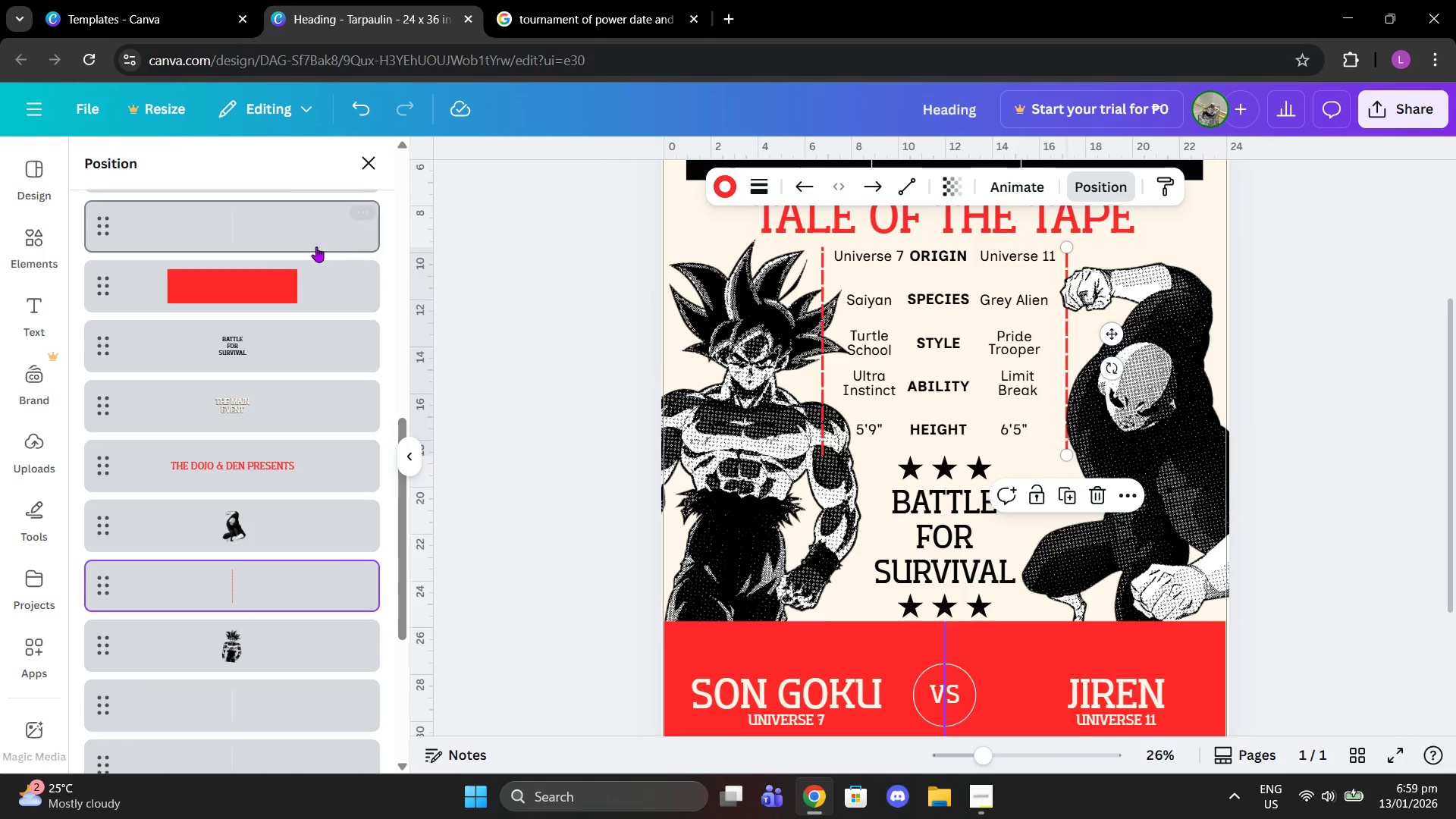 
scroll: coordinate [297, 478], scroll_direction: up, amount: 2.0
 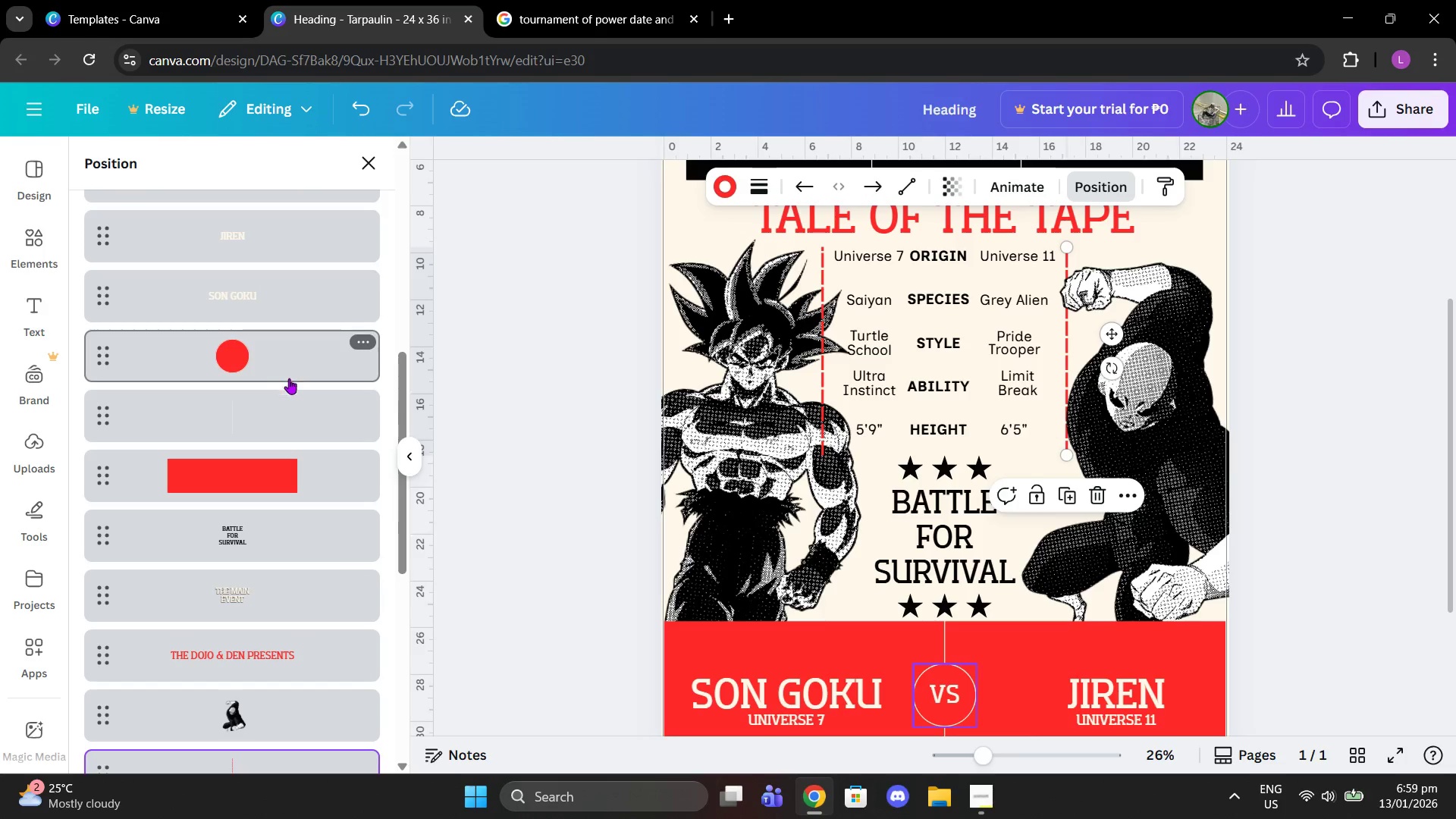 
scroll: coordinate [271, 519], scroll_direction: down, amount: 4.0
 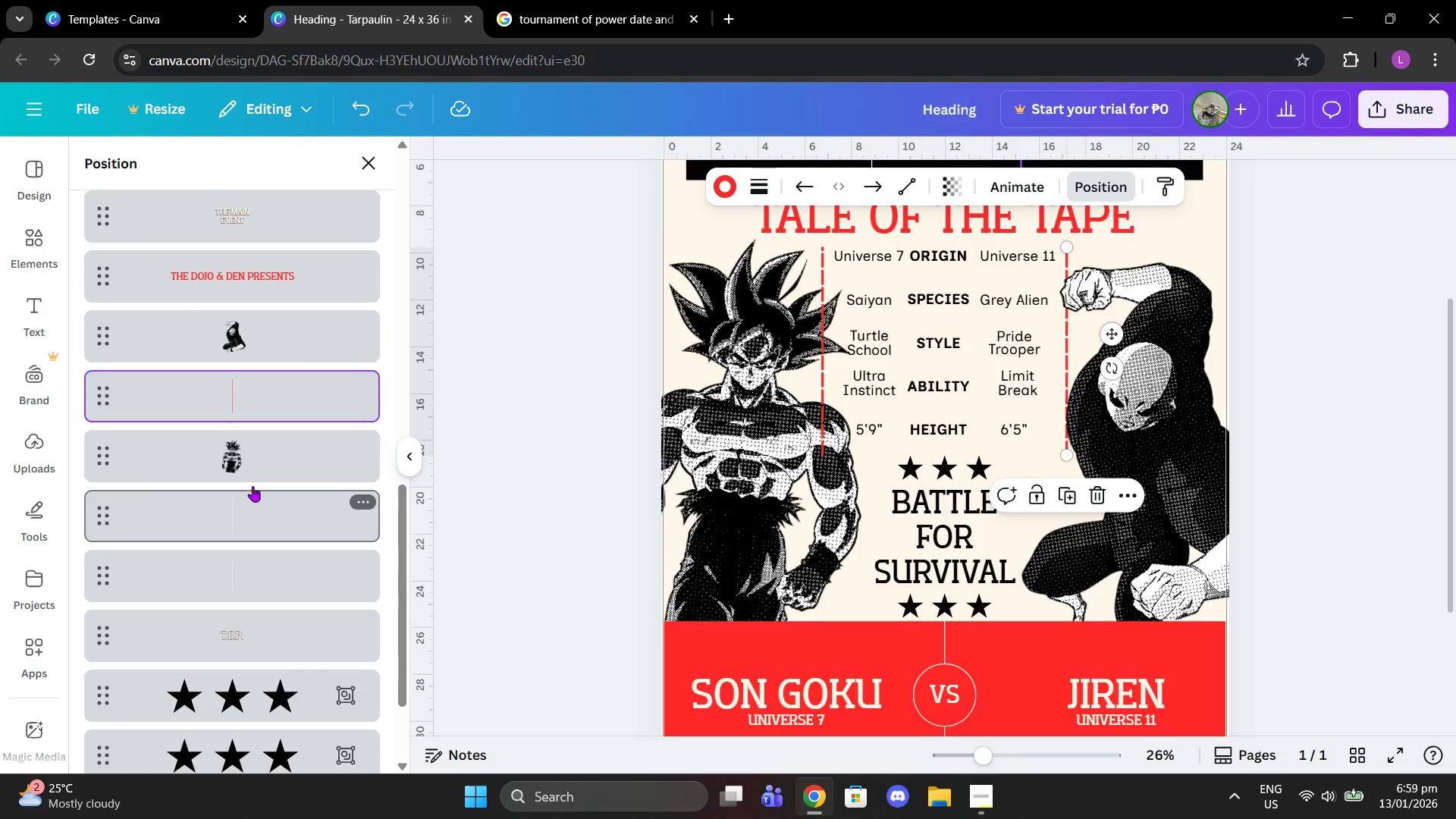 
 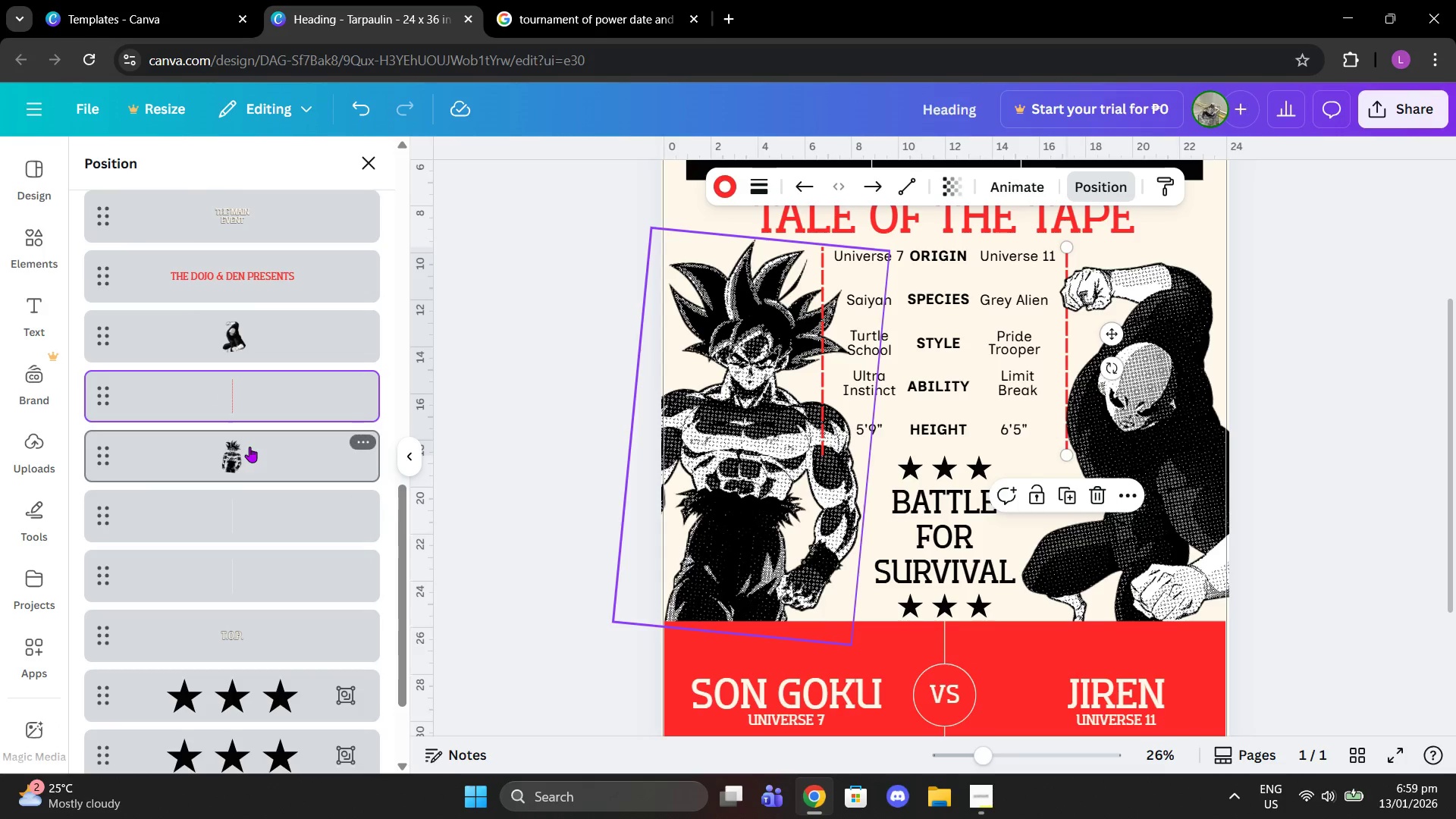 
left_click_drag(start_coordinate=[249, 447], to_coordinate=[243, 354])
 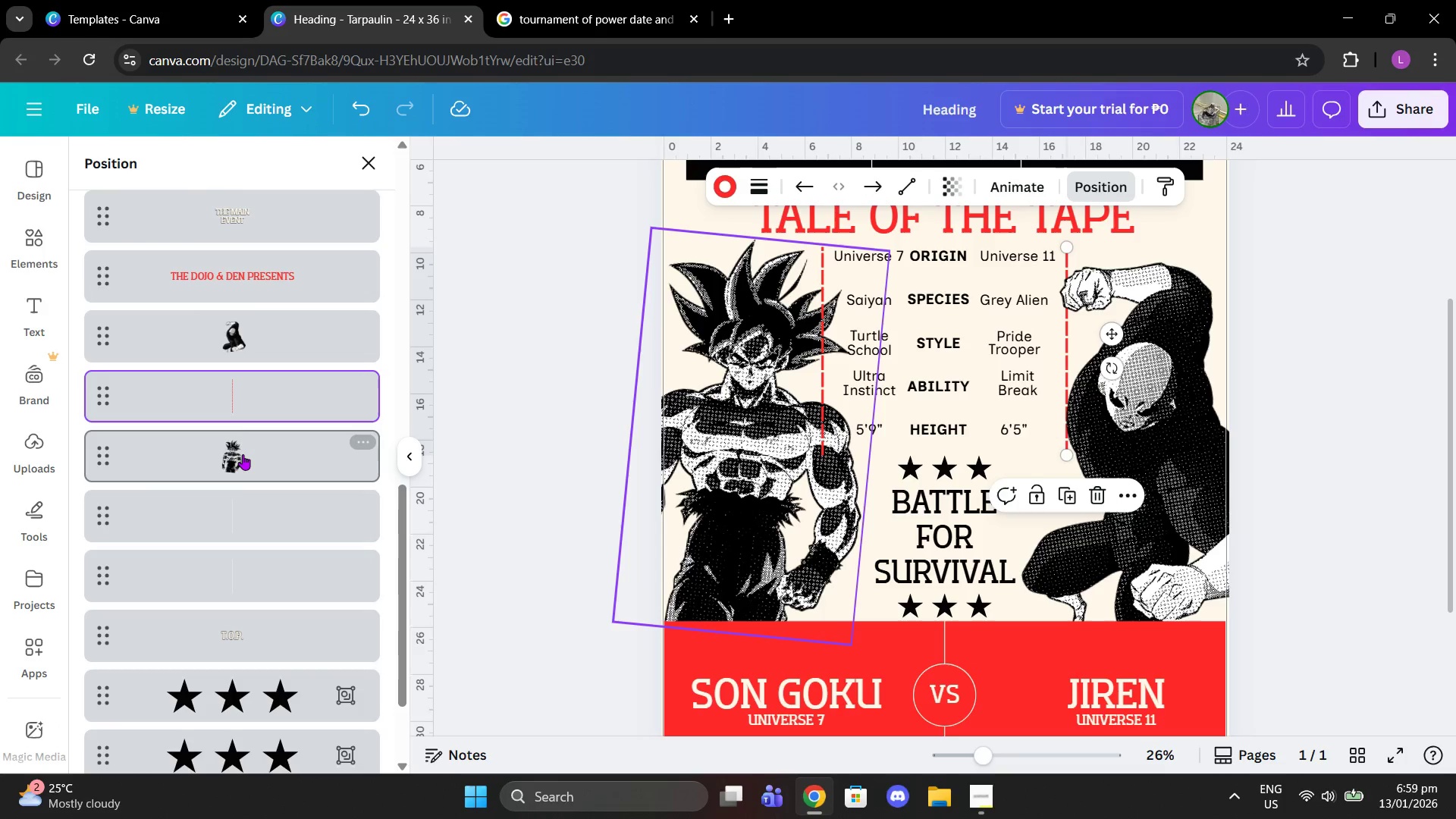 
left_click_drag(start_coordinate=[243, 457], to_coordinate=[243, 381])
 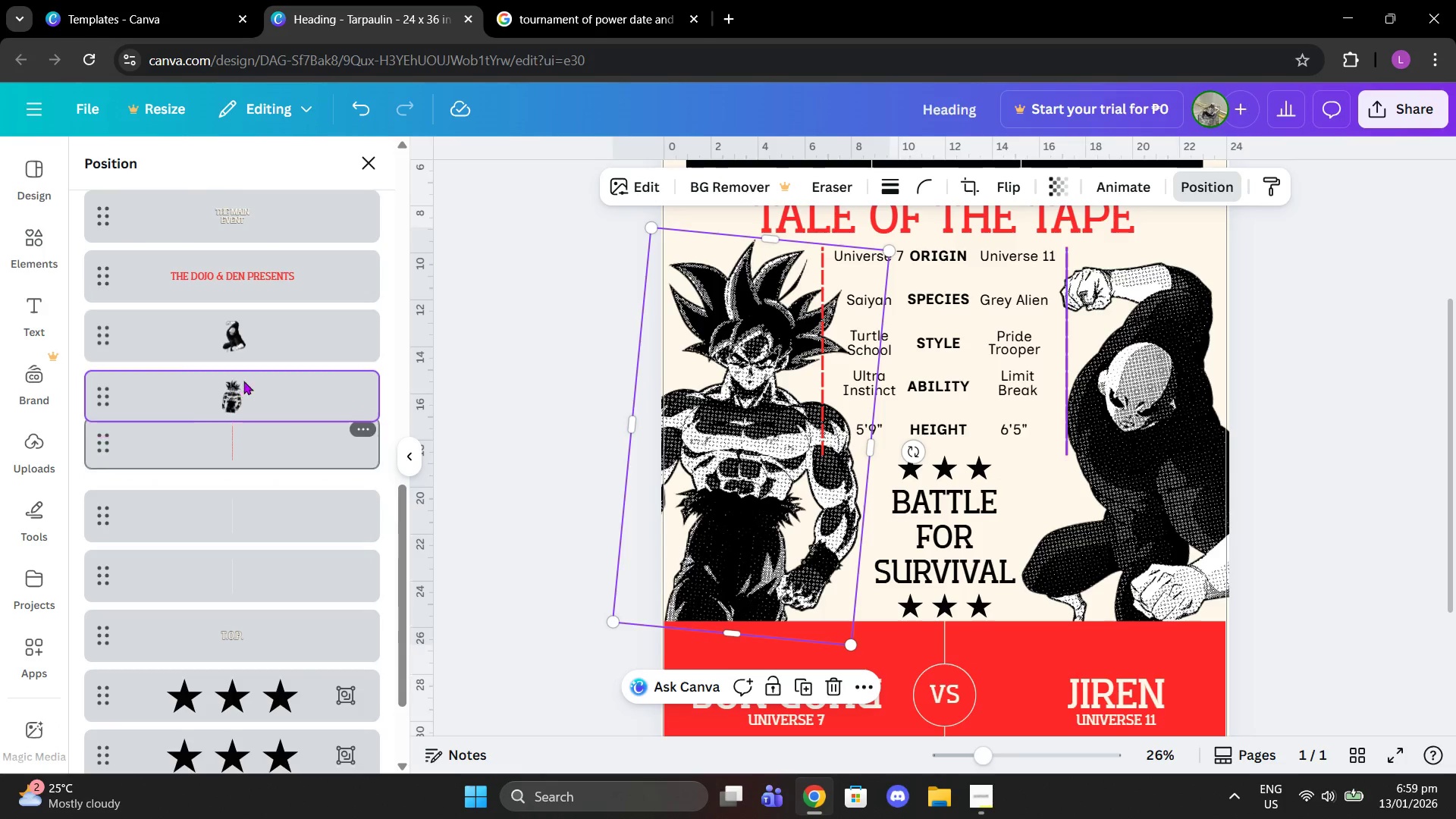 
scroll: coordinate [243, 381], scroll_direction: up, amount: 2.0
 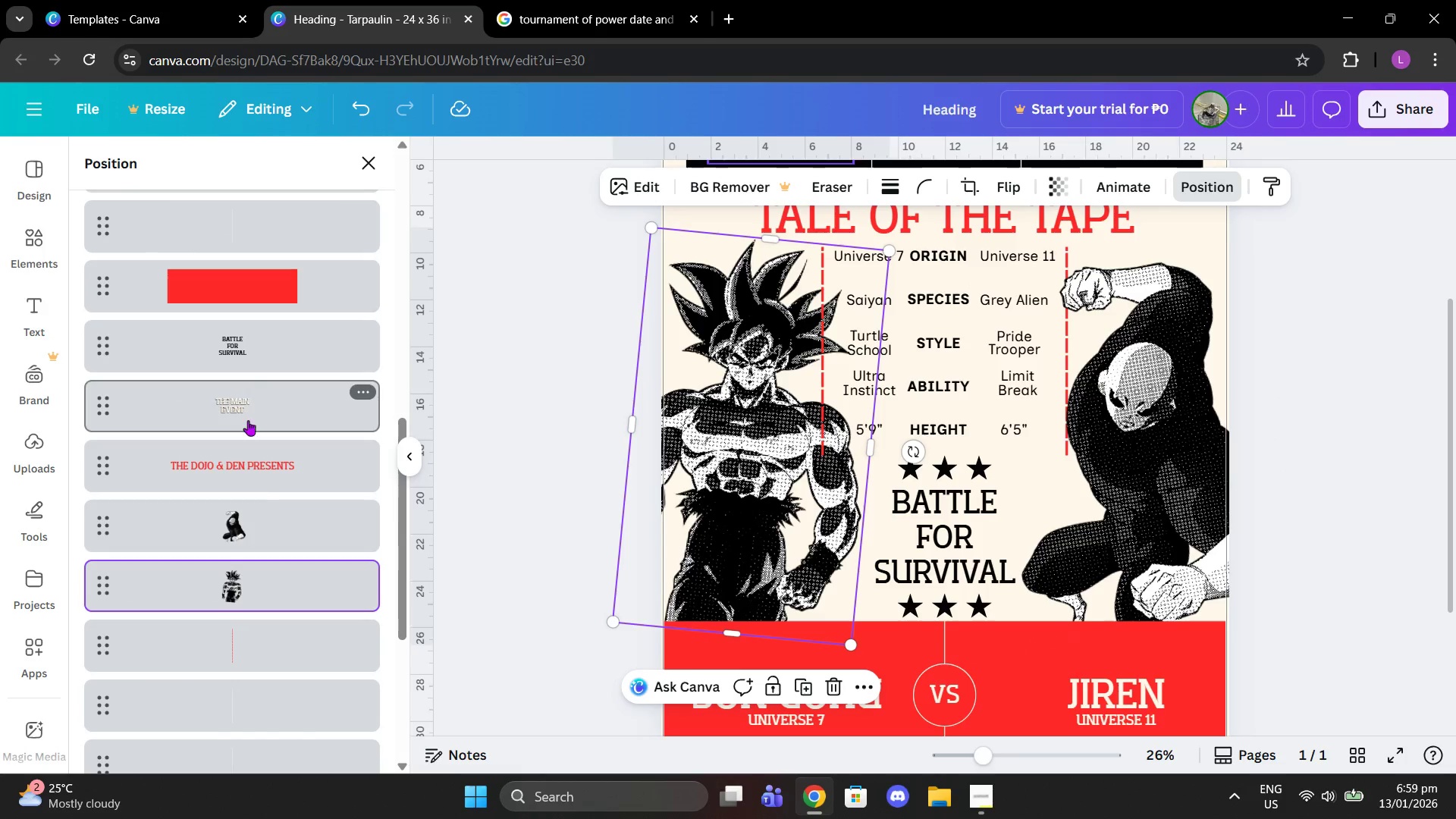 
left_click([267, 544])
 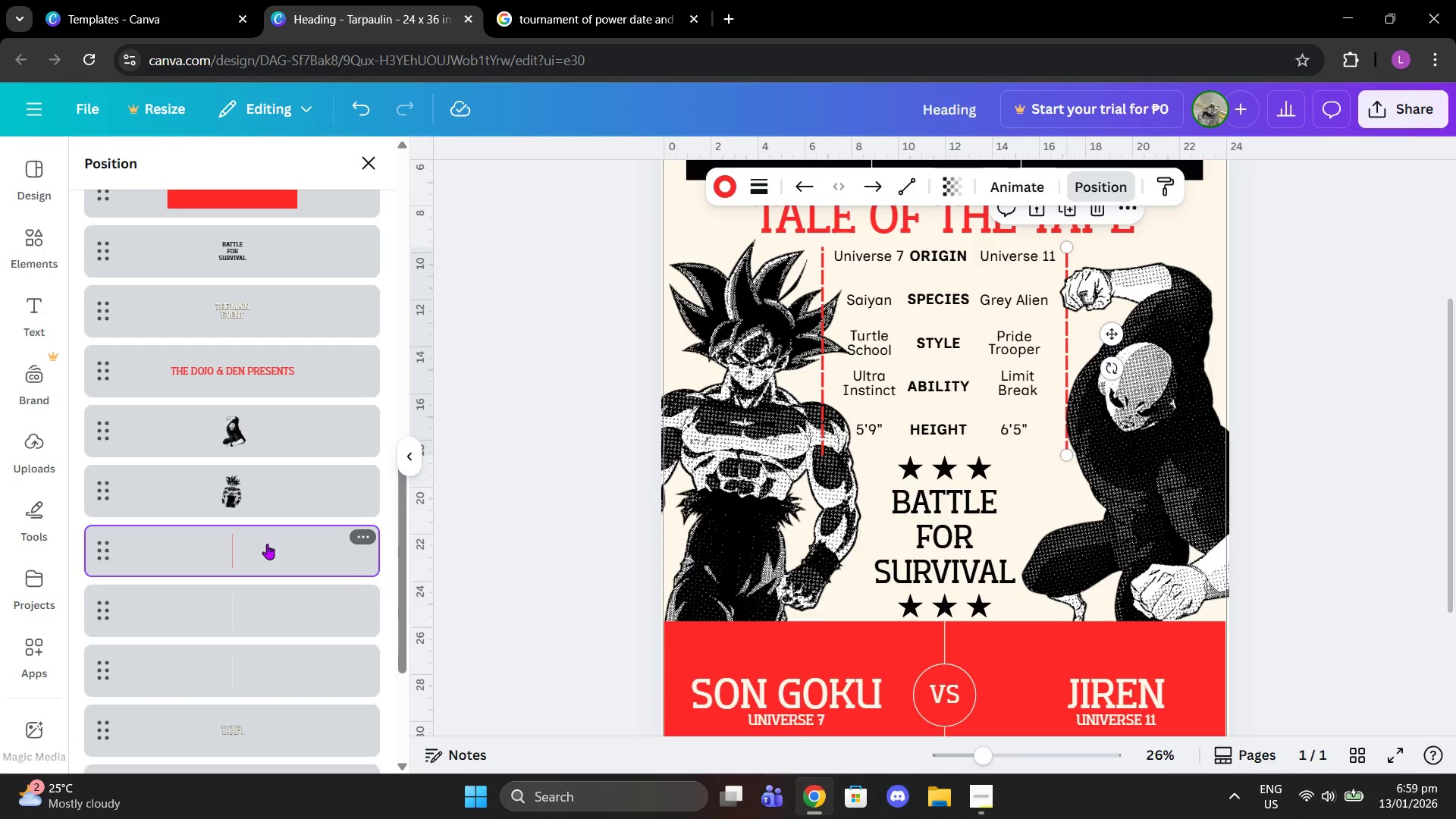 
scroll: coordinate [267, 544], scroll_direction: down, amount: 1.0
 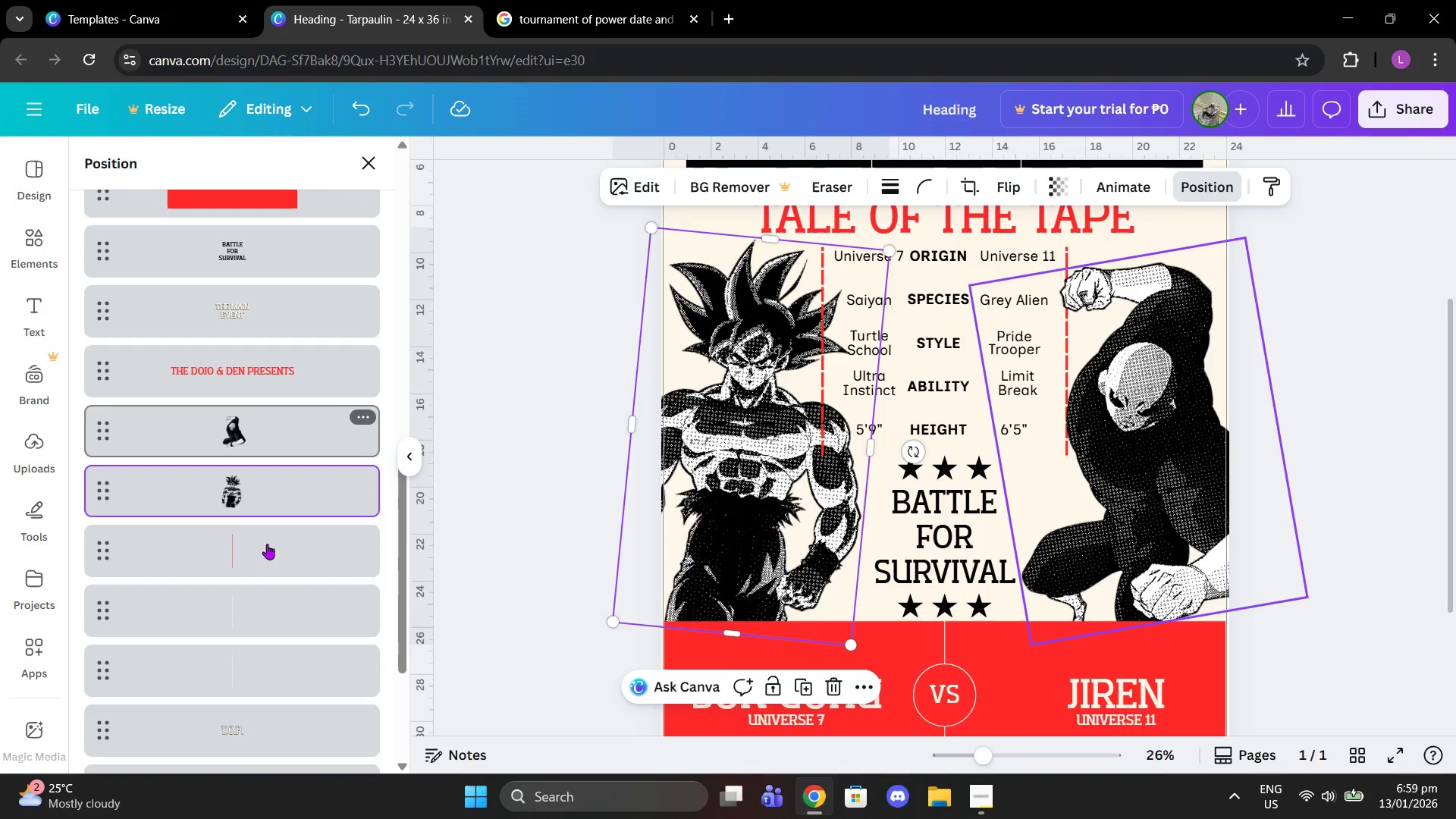 
scroll: coordinate [259, 279], scroll_direction: up, amount: 8.0
 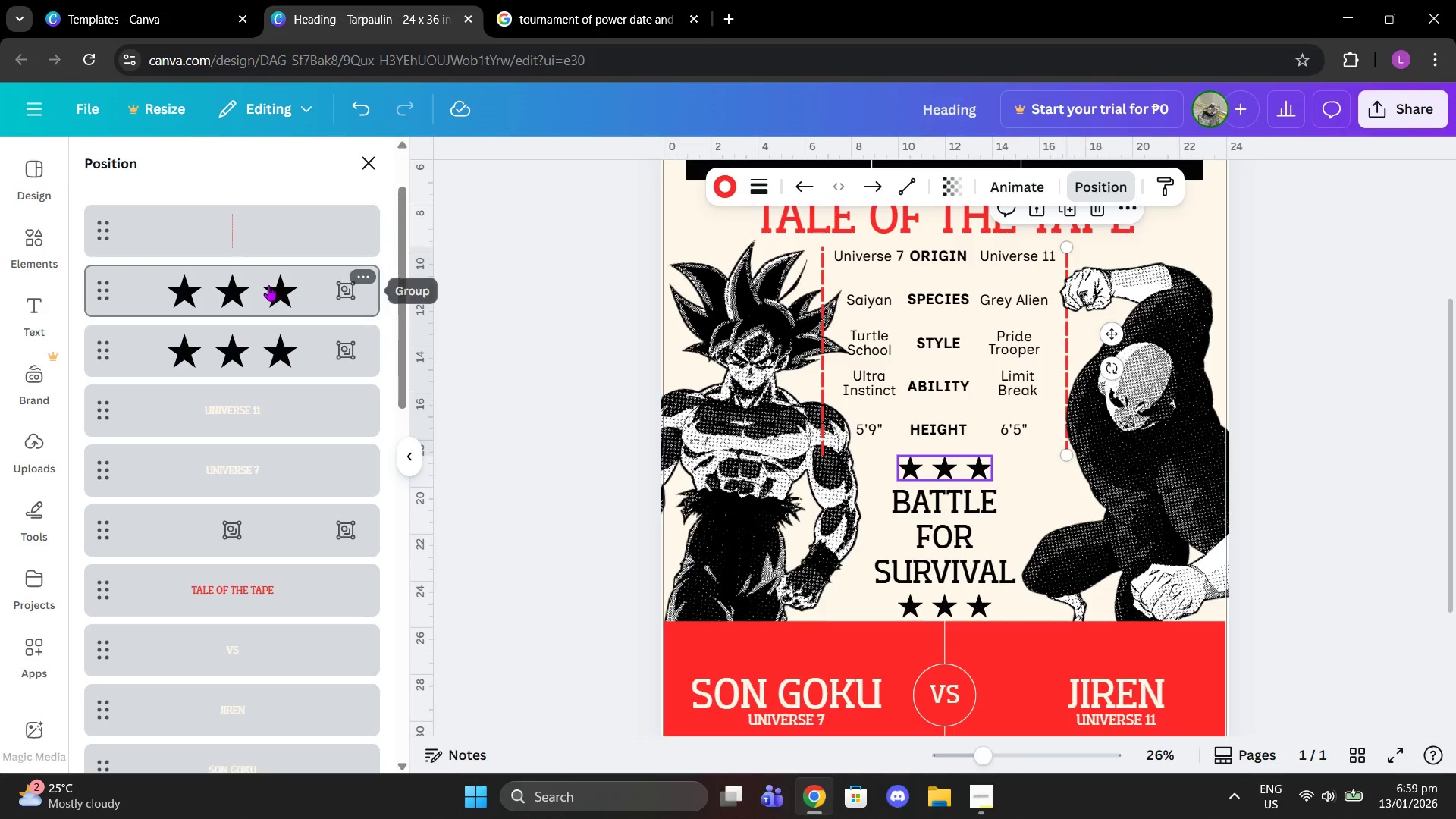 
left_click_drag(start_coordinate=[244, 214], to_coordinate=[250, 488])
 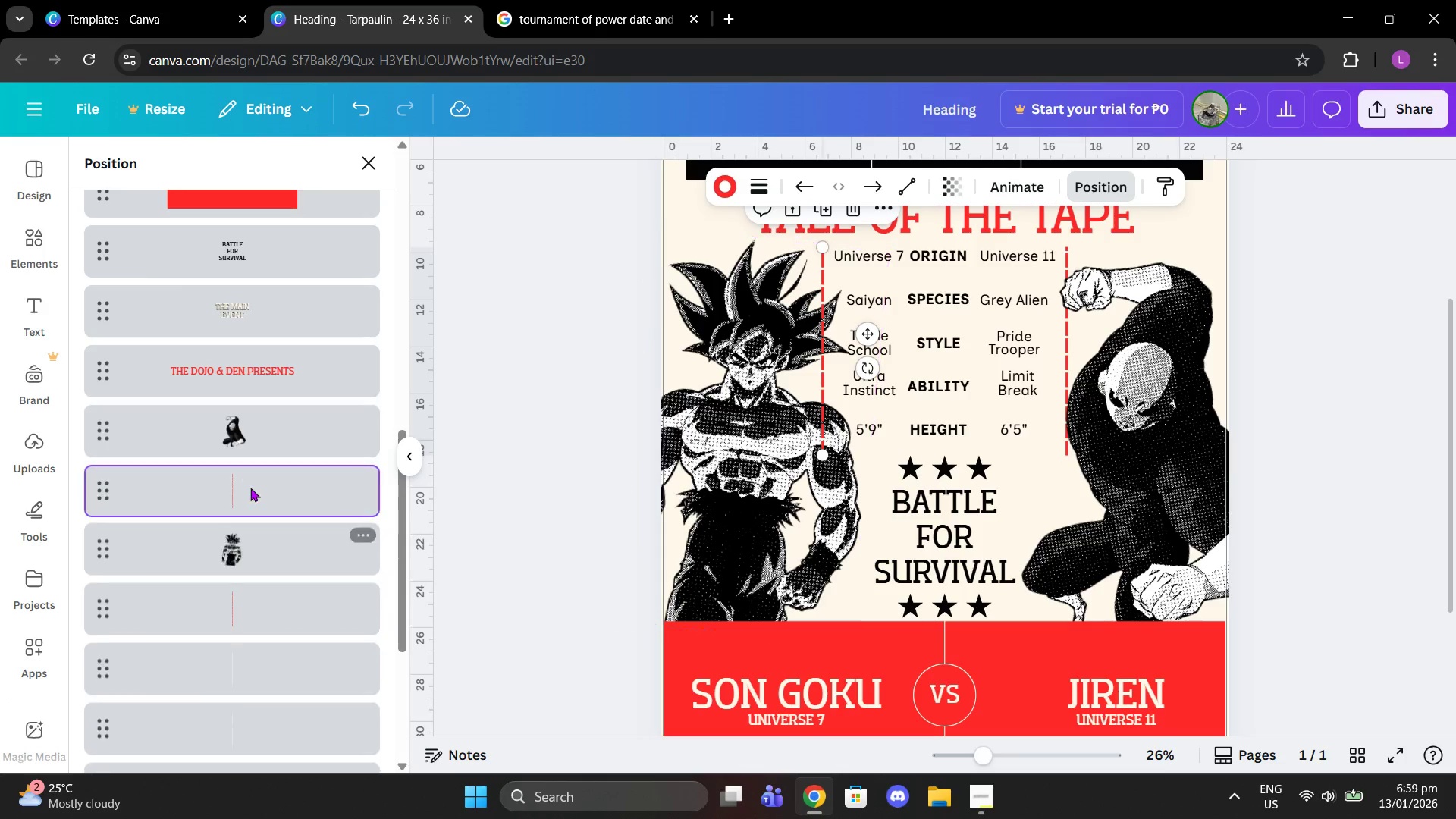 
scroll: coordinate [272, 490], scroll_direction: down, amount: 9.0
 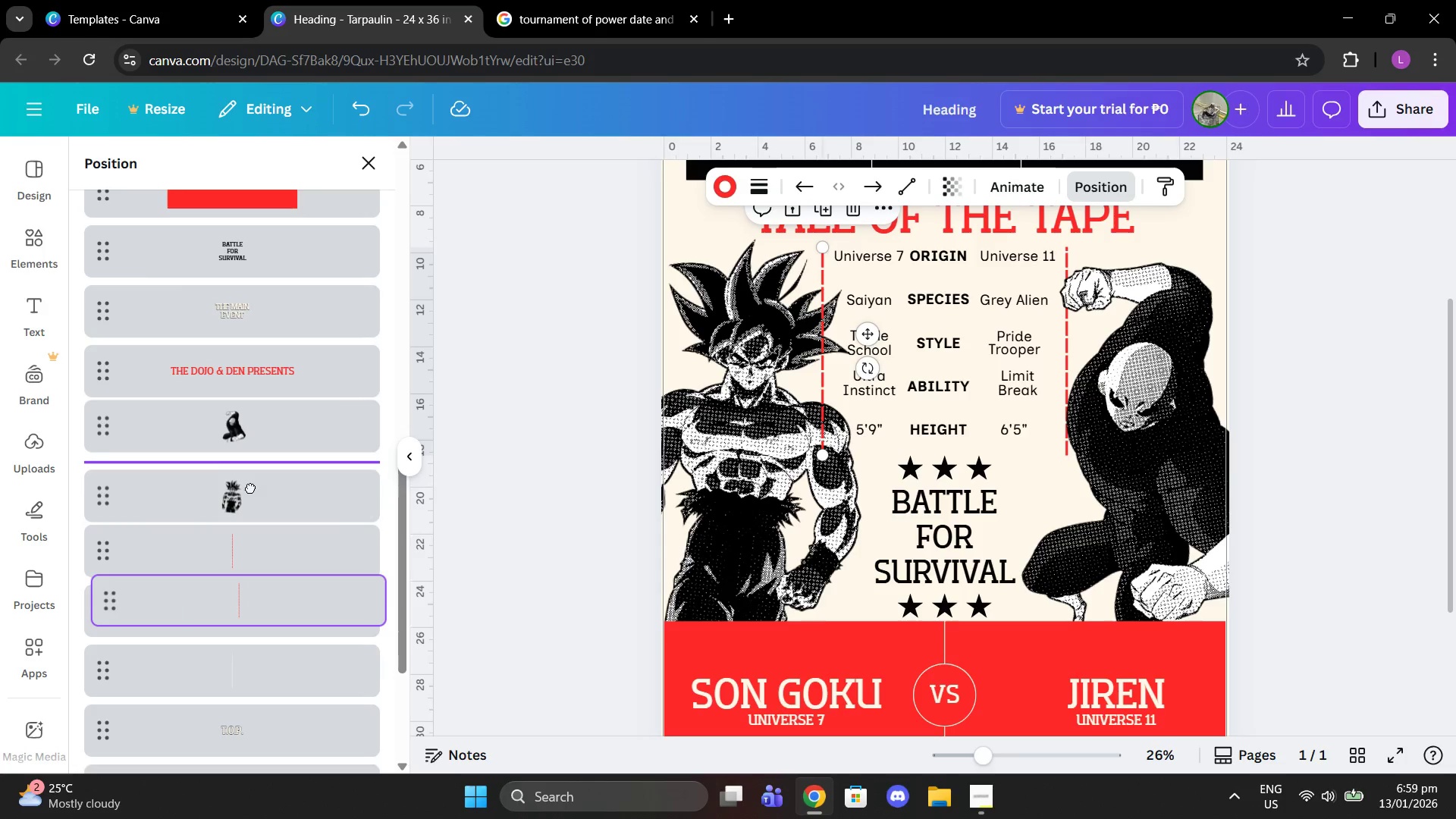 
left_click_drag(start_coordinate=[246, 481], to_coordinate=[236, 582])
 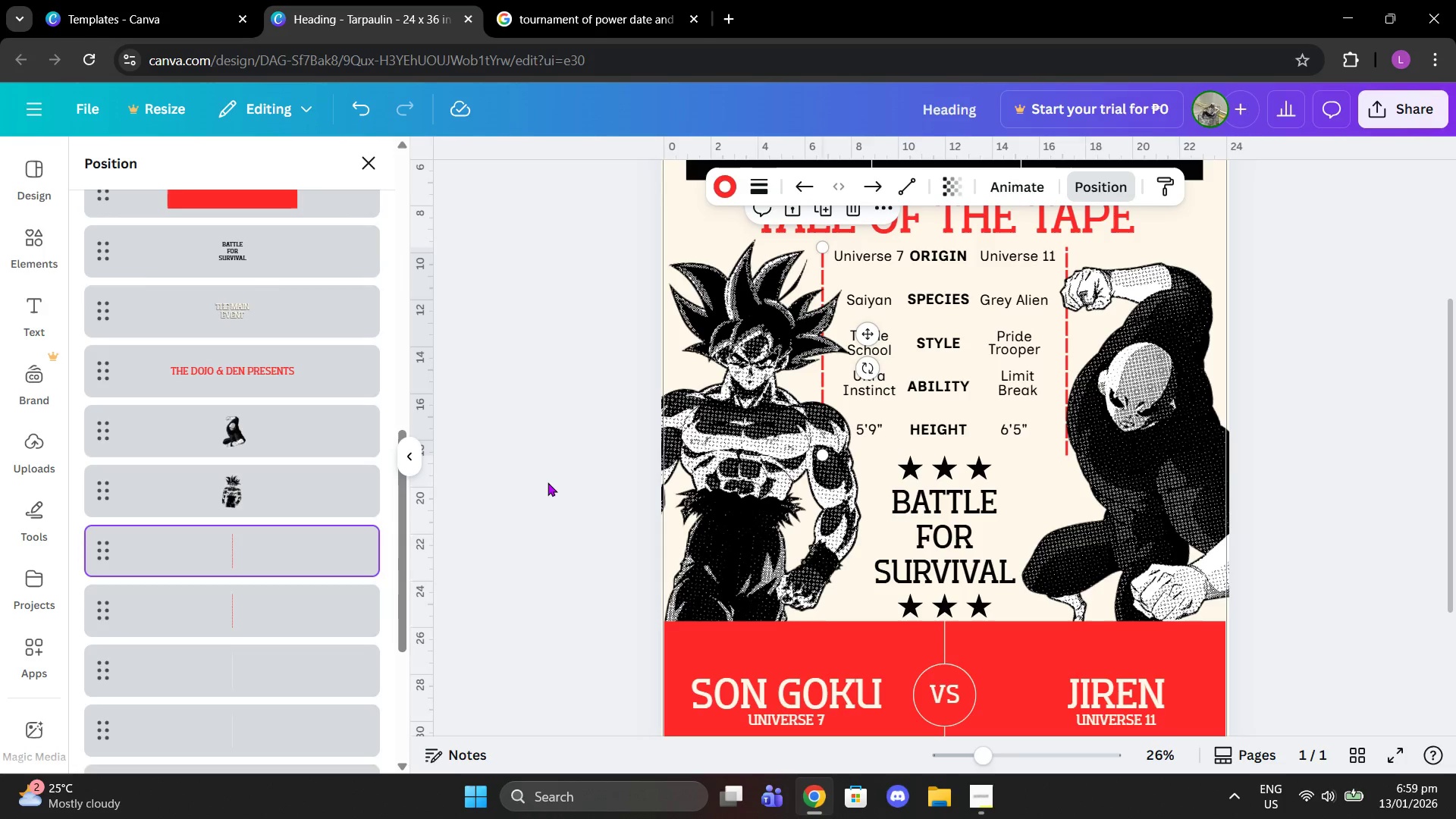 
double_click([548, 479])
 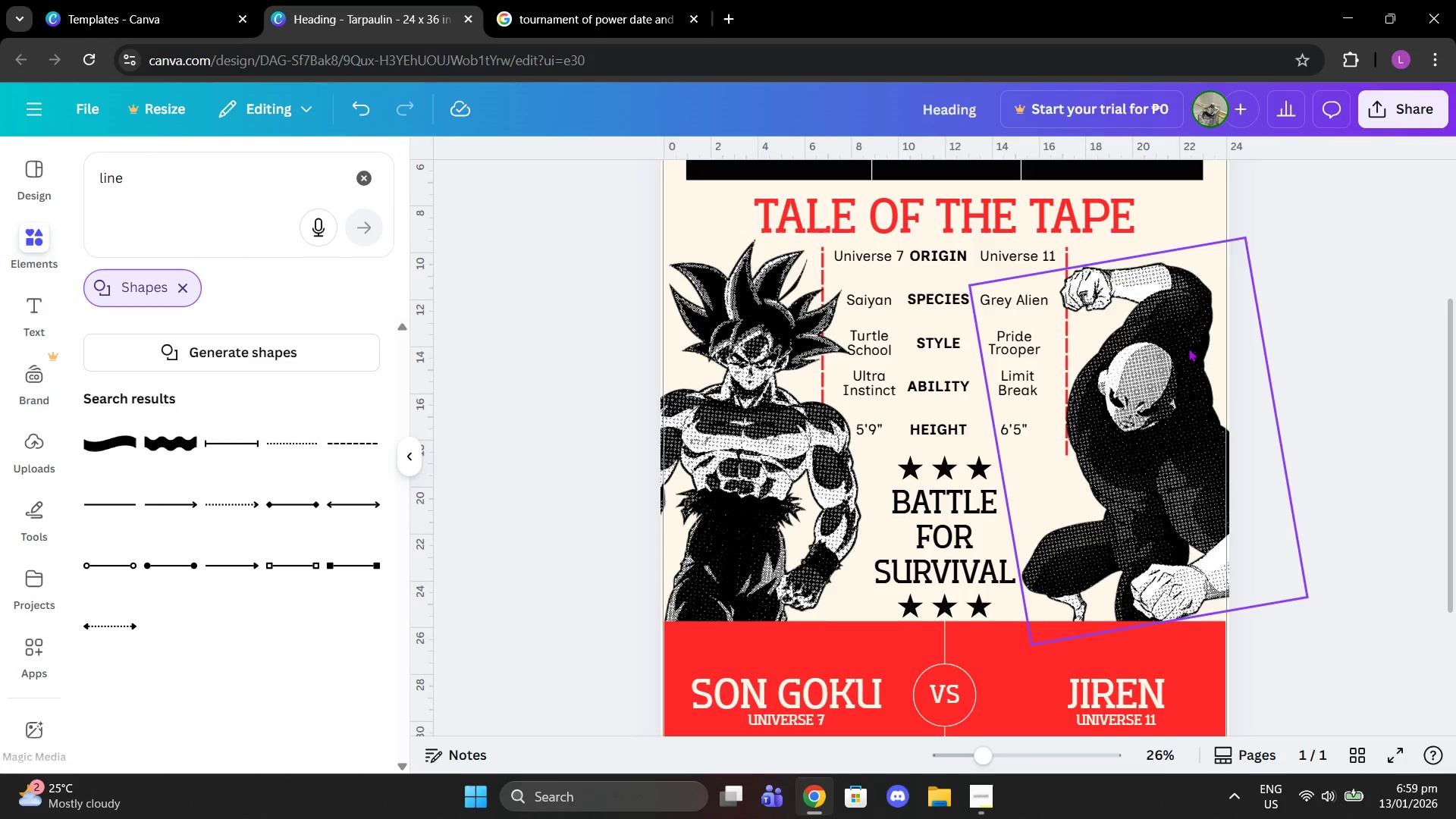 
wait(6.06)
 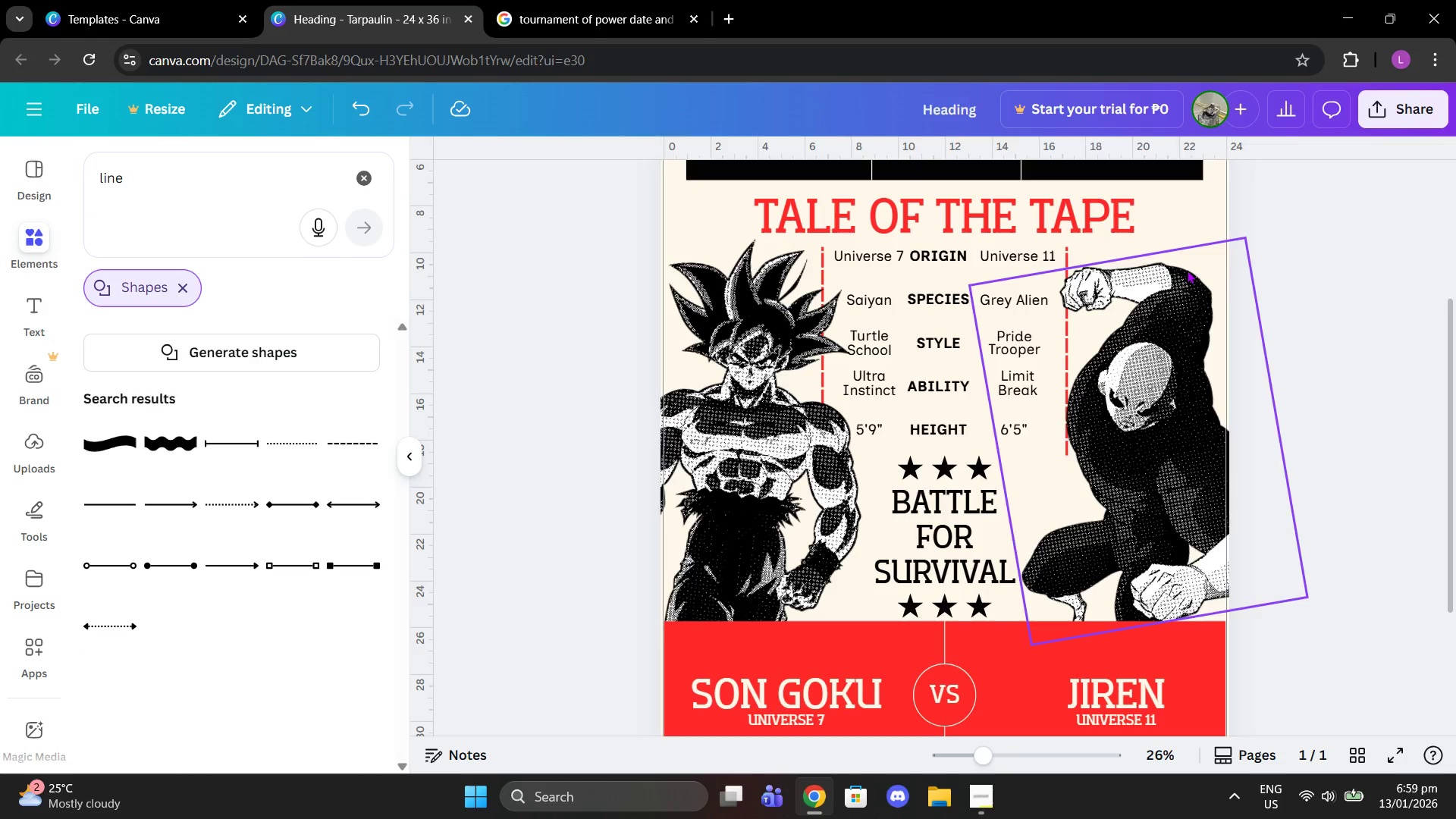 
left_click_drag(start_coordinate=[949, 596], to_coordinate=[948, 584])
 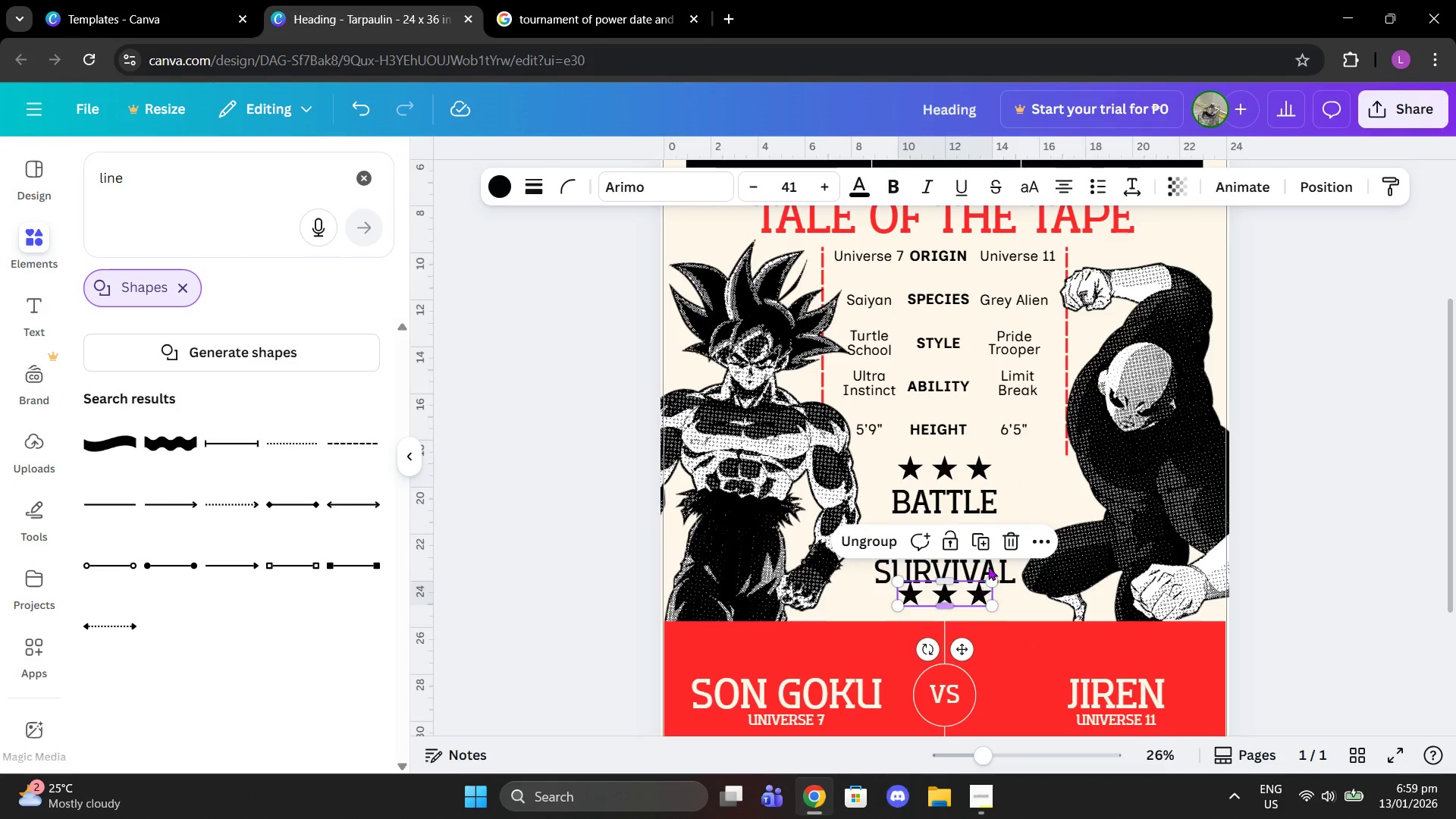 
left_click([1005, 551])
 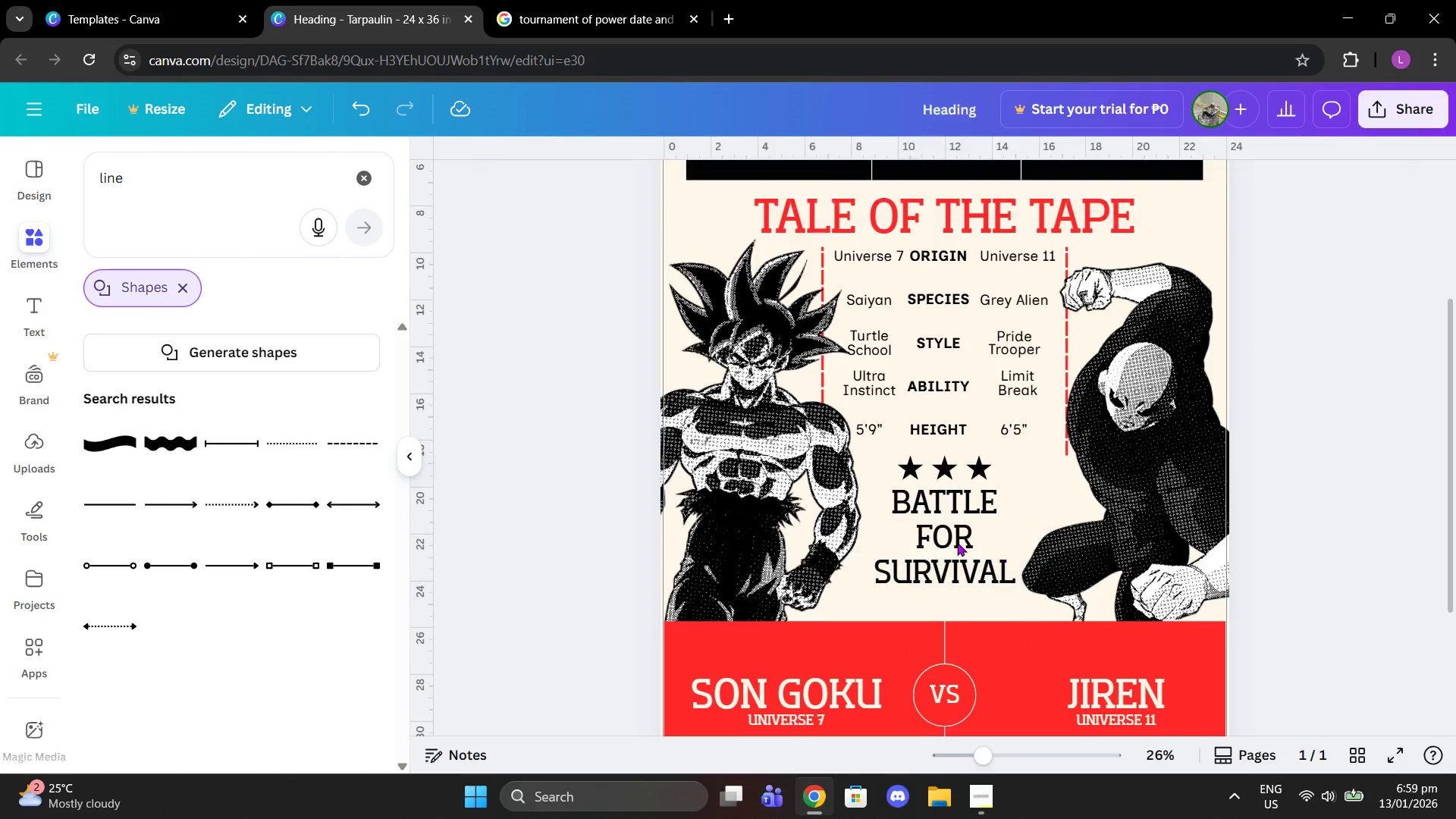 
left_click_drag(start_coordinate=[957, 542], to_coordinate=[959, 552])
 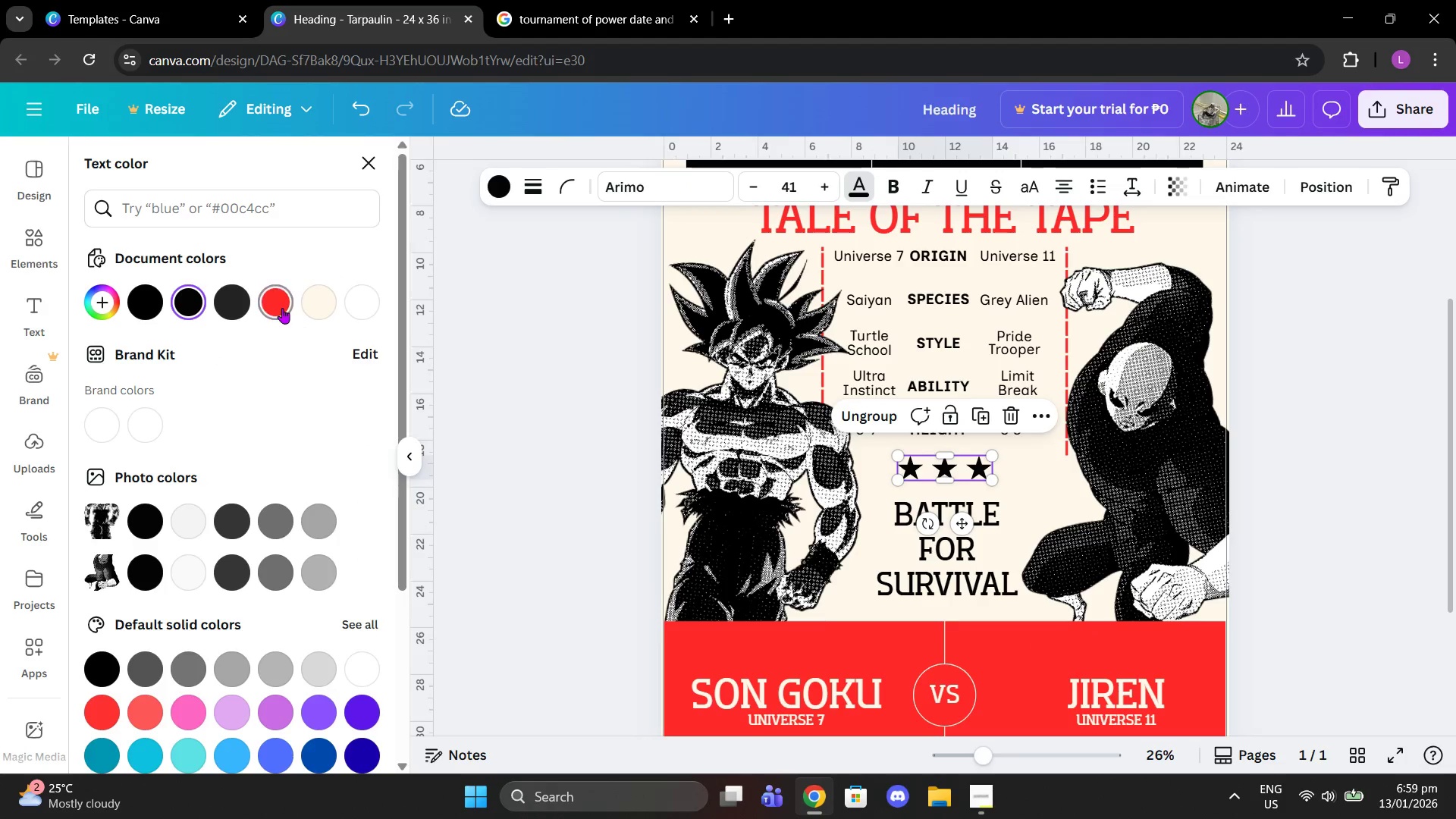 
wait(5.2)
 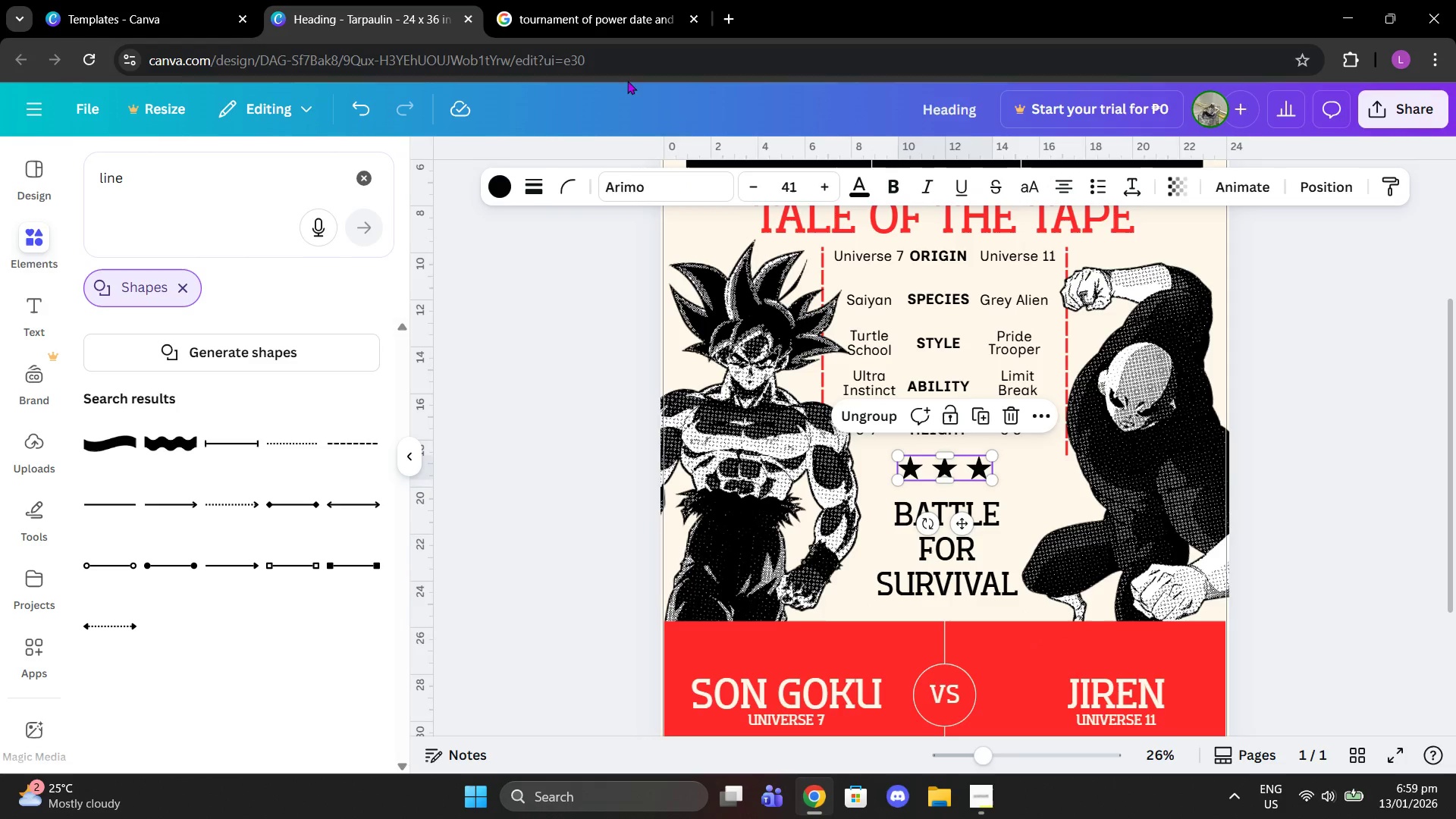 
left_click([264, 296])
 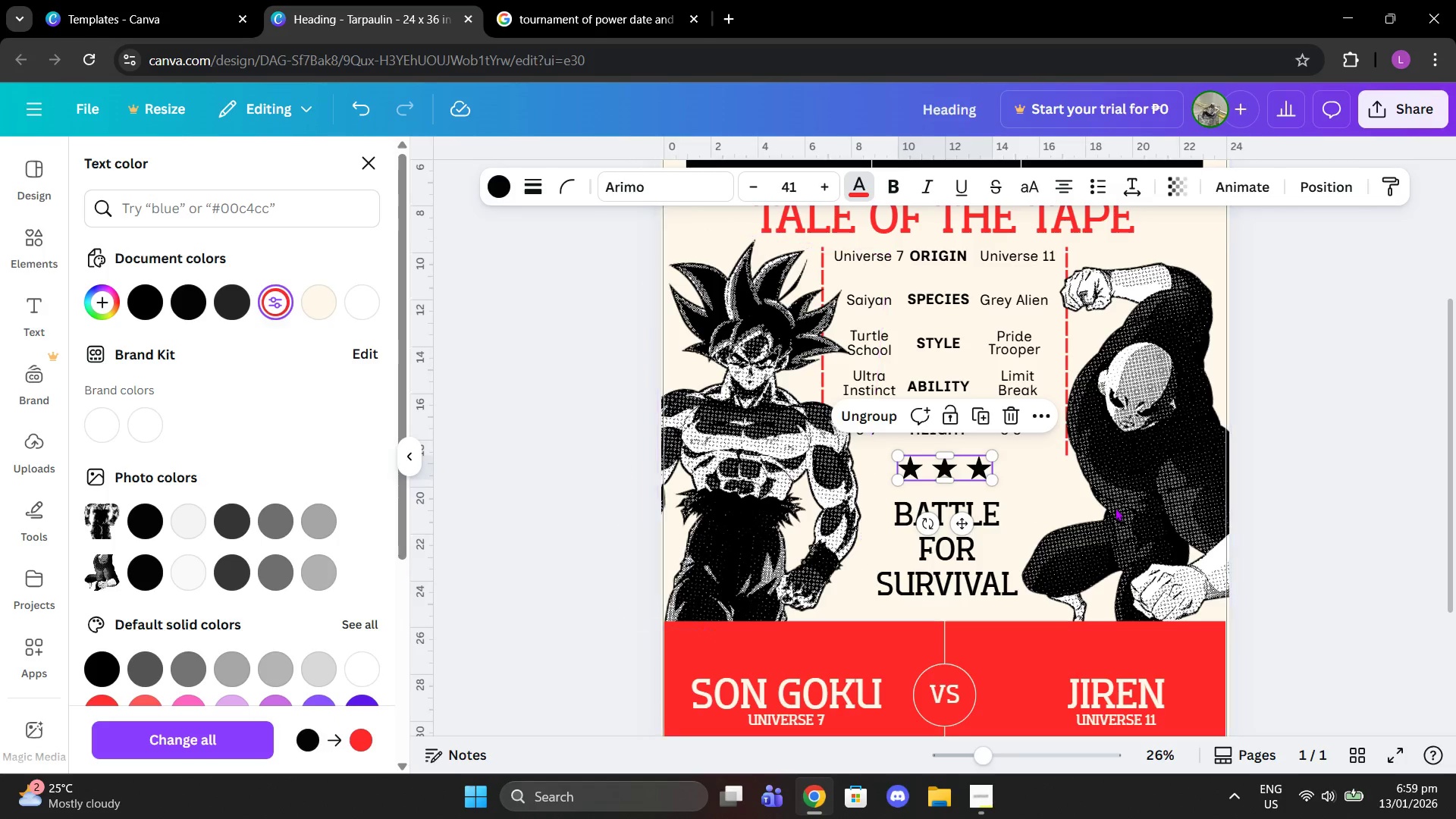 
left_click([1257, 481])
 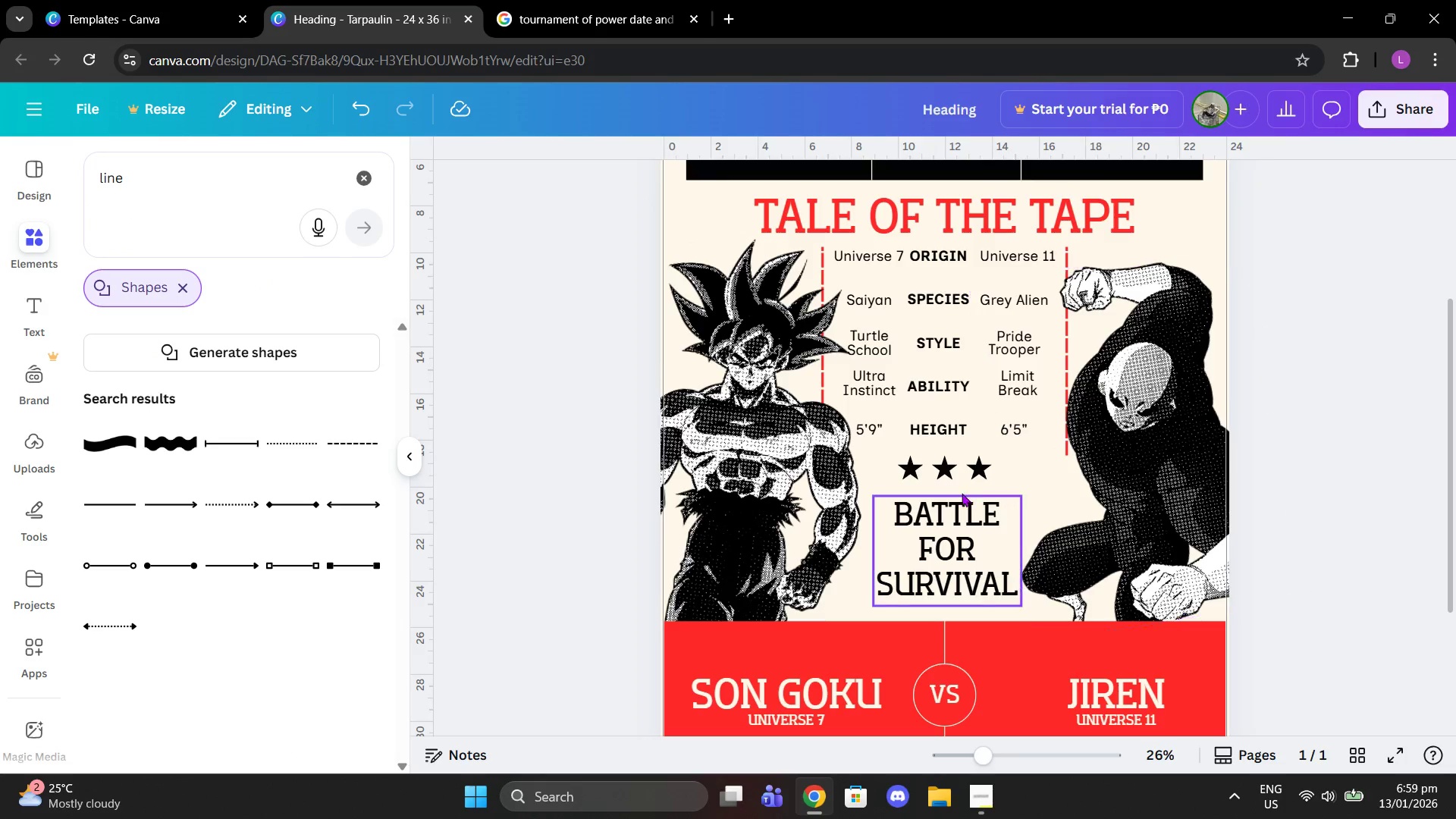 
left_click([940, 475])
 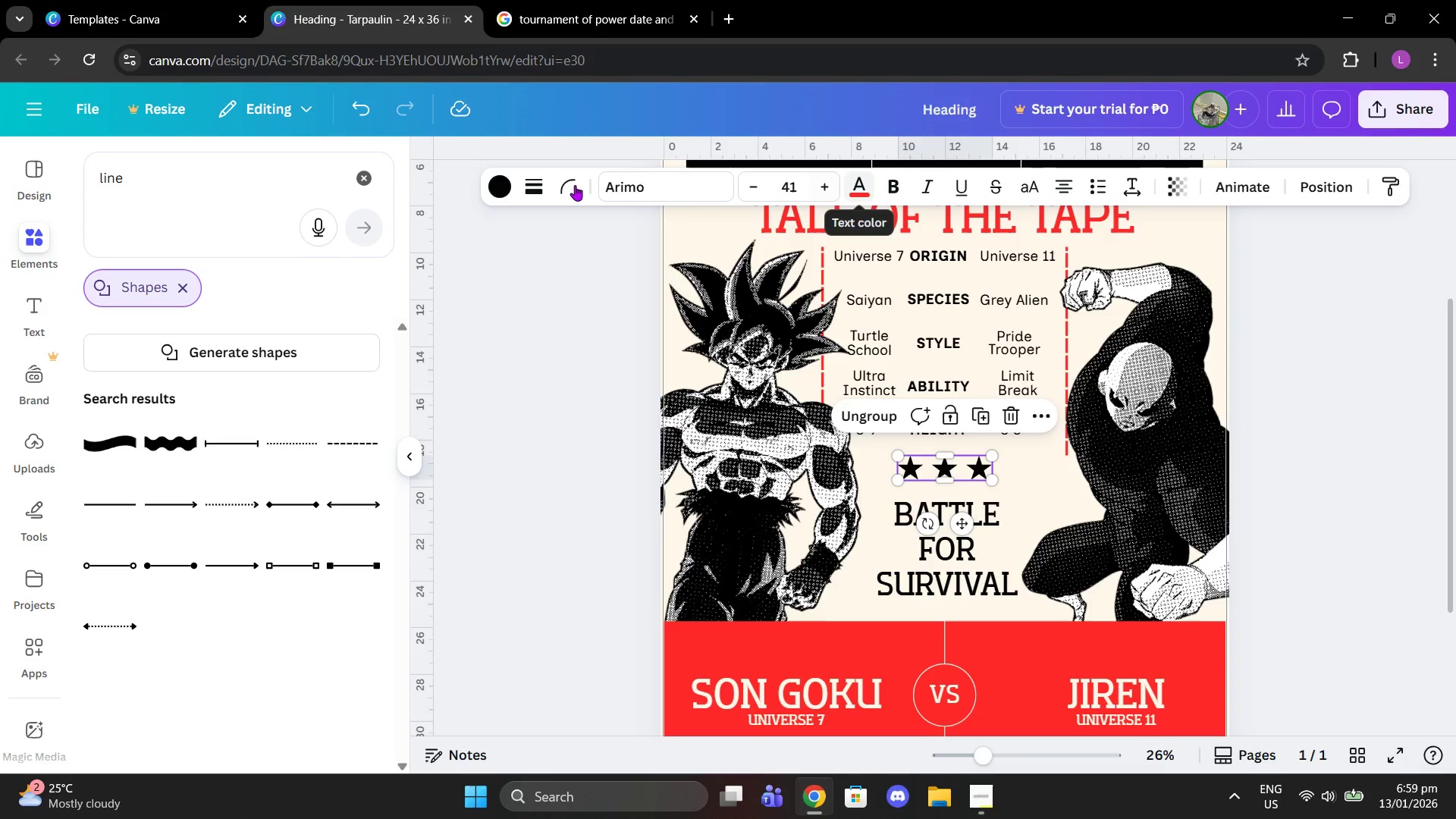 
left_click([500, 185])
 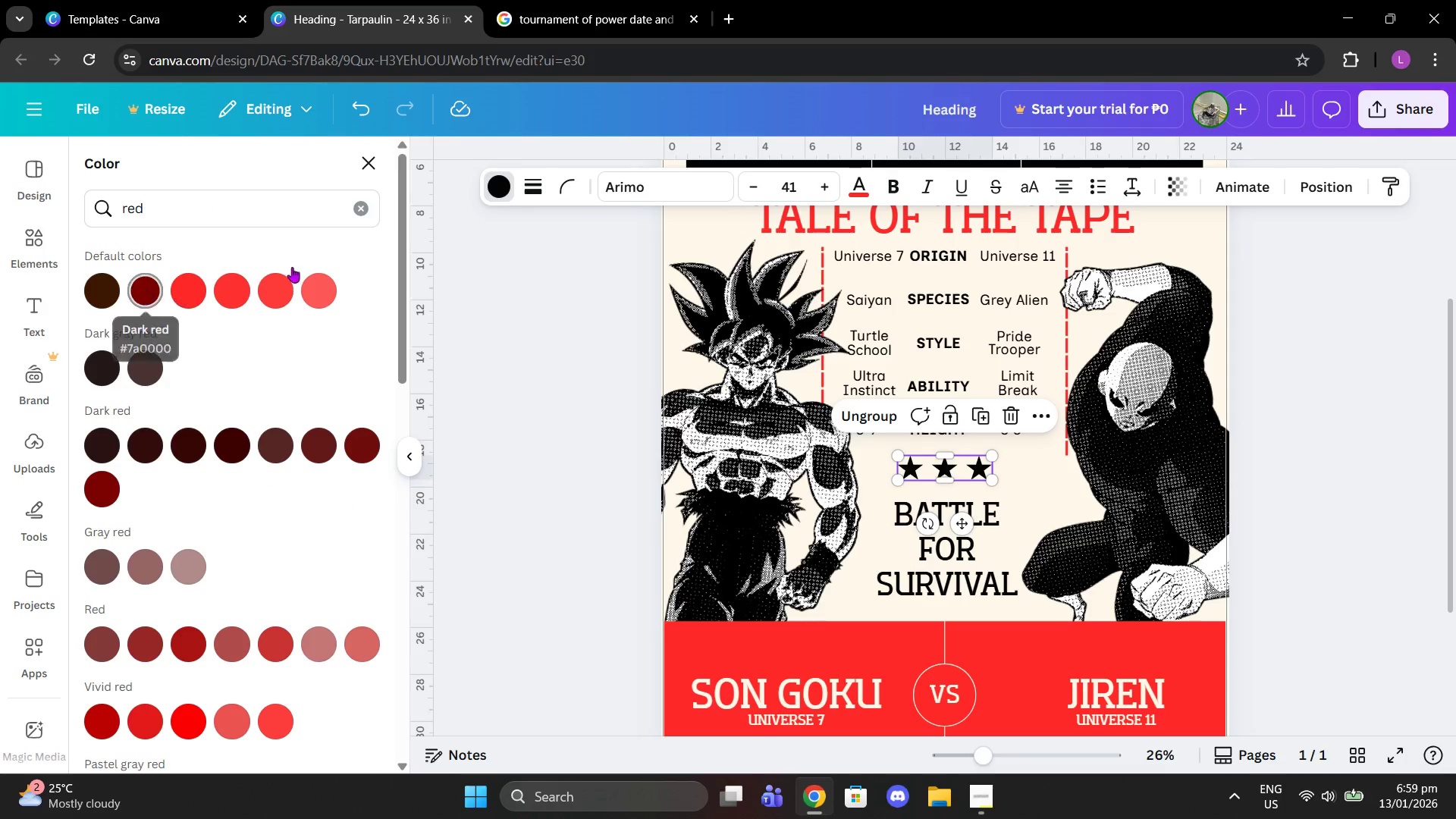 
left_click([375, 202])
 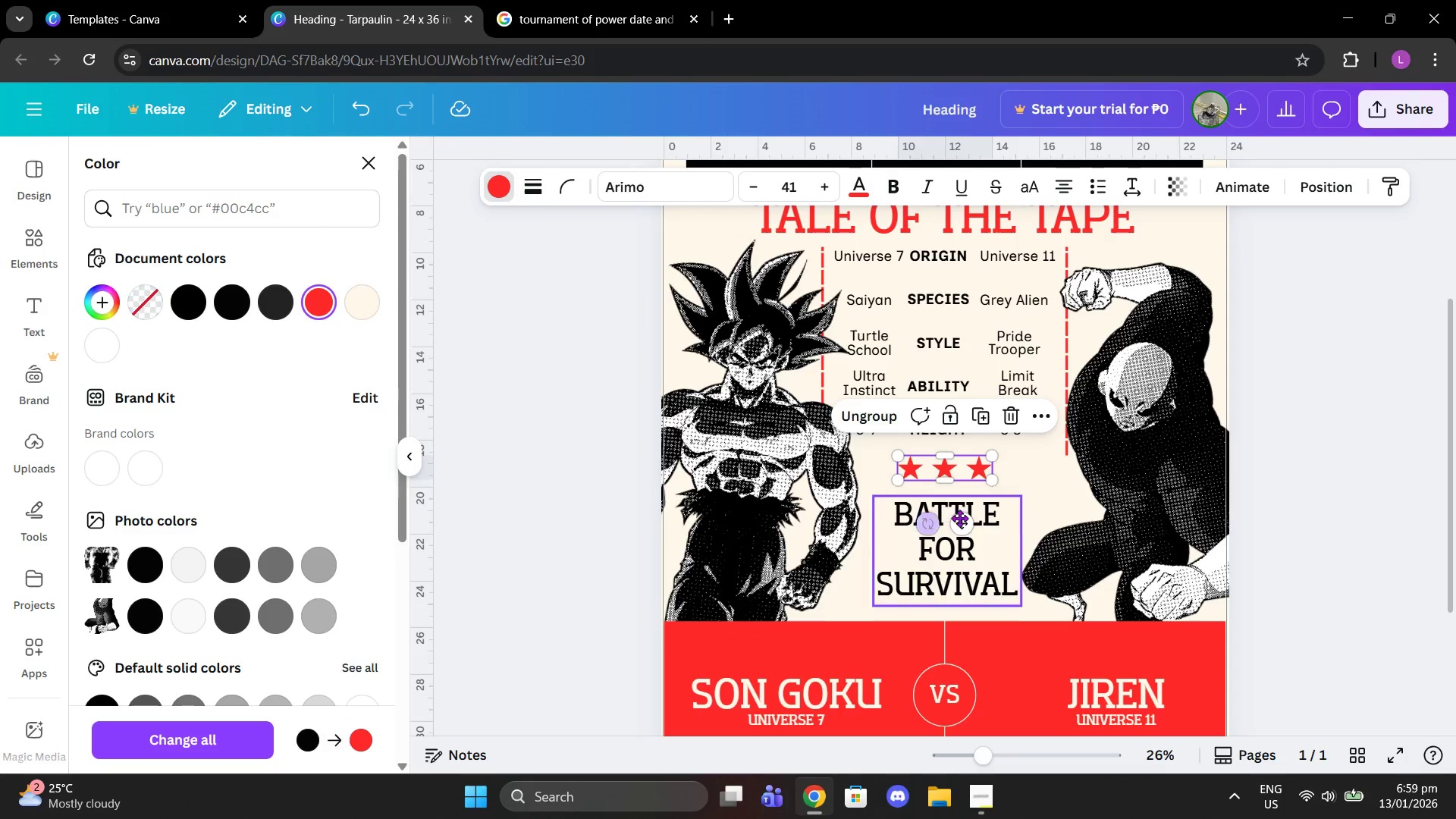 
left_click_drag(start_coordinate=[965, 527], to_coordinate=[964, 535])
 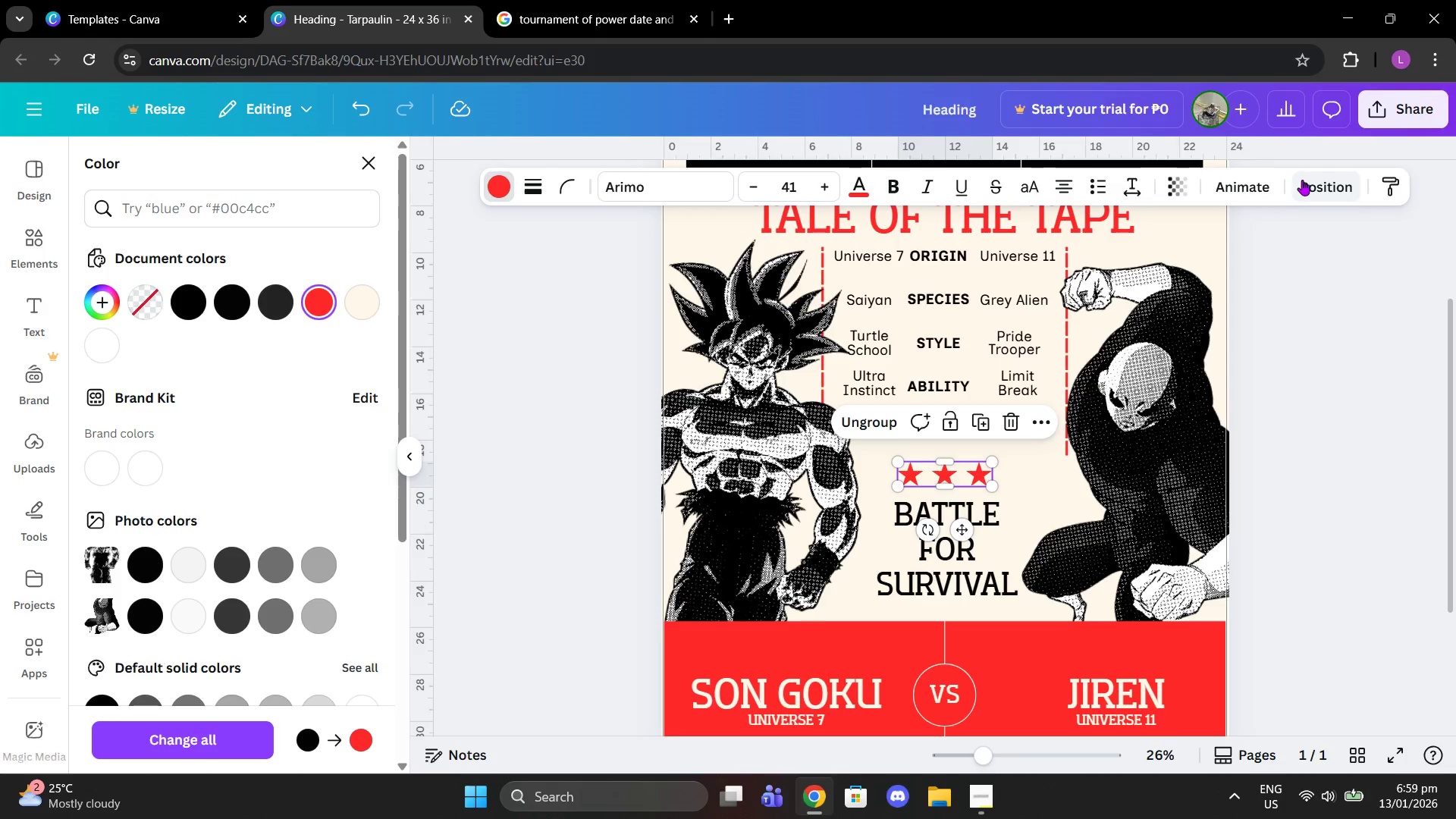 
left_click([1302, 180])
 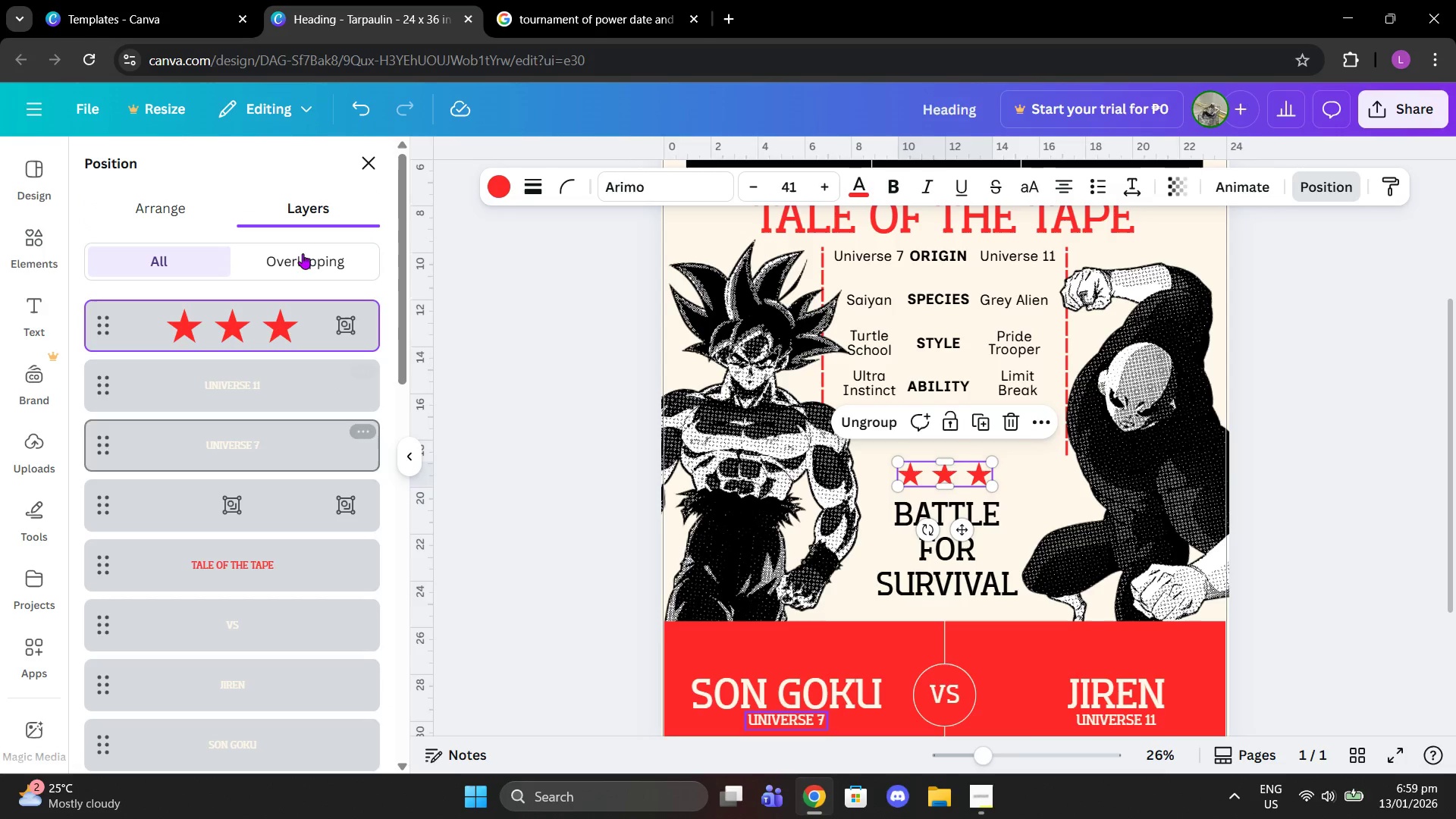 
left_click([187, 212])
 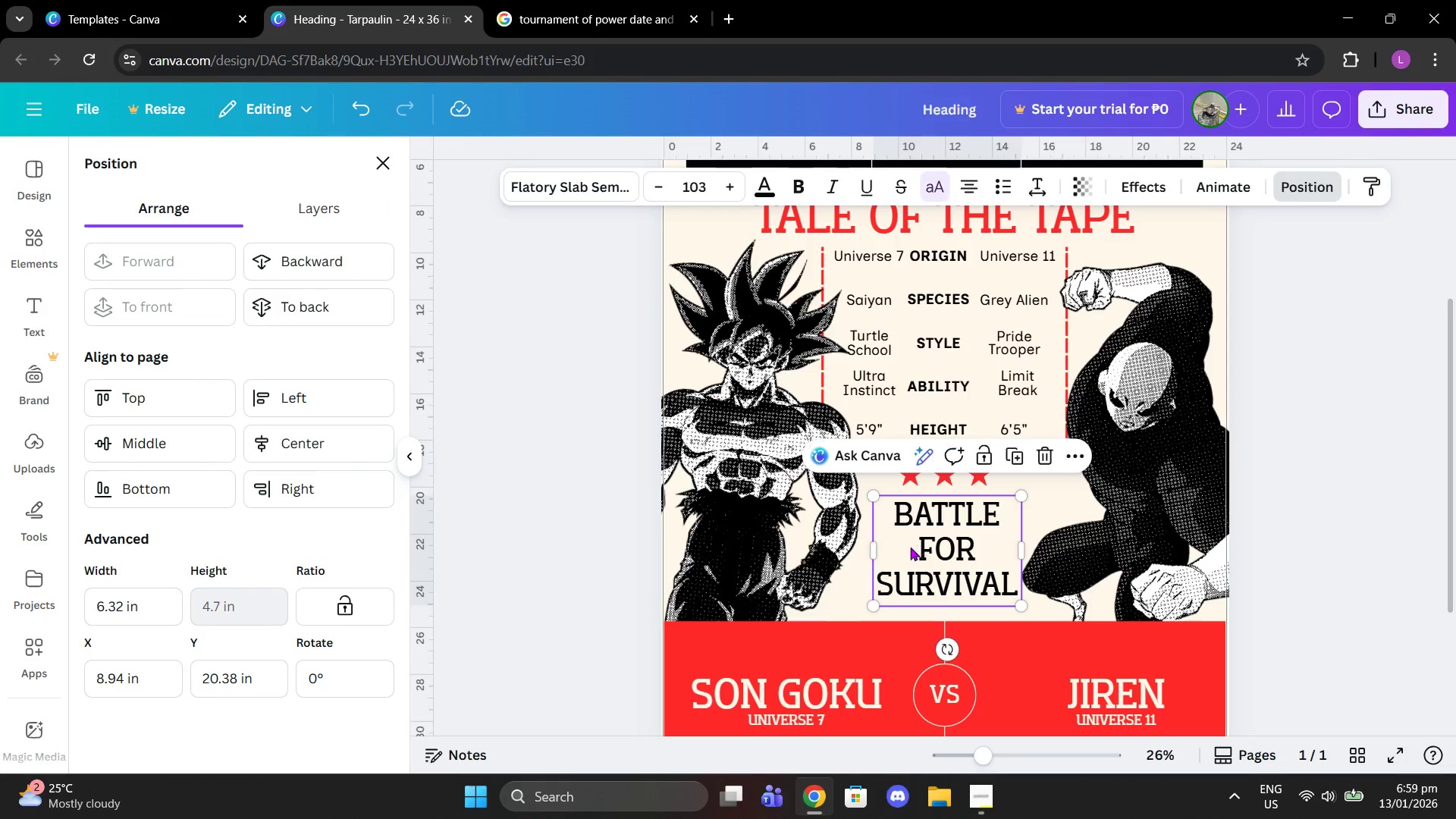 
left_click([341, 441])
 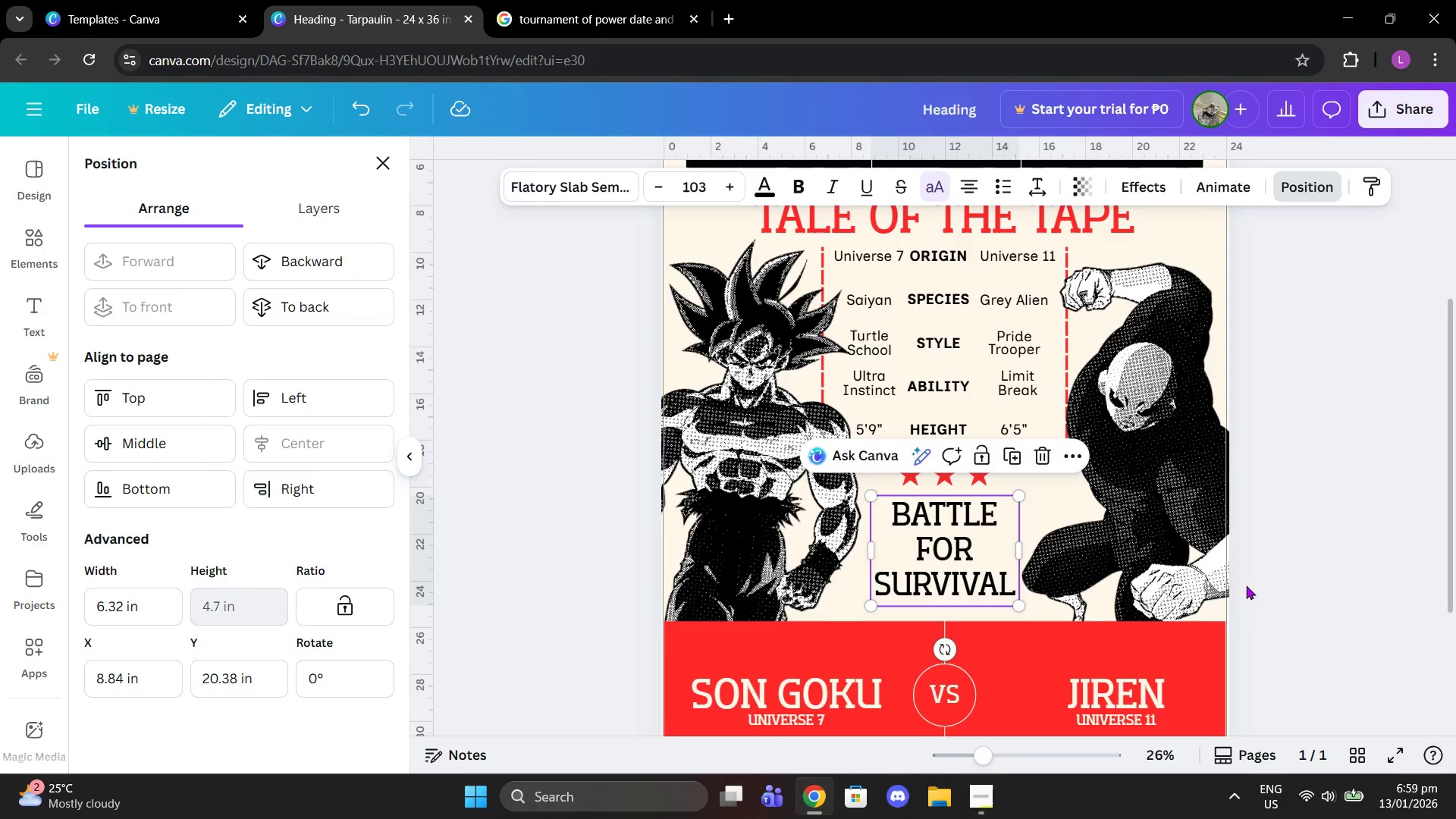 
left_click([1376, 570])
 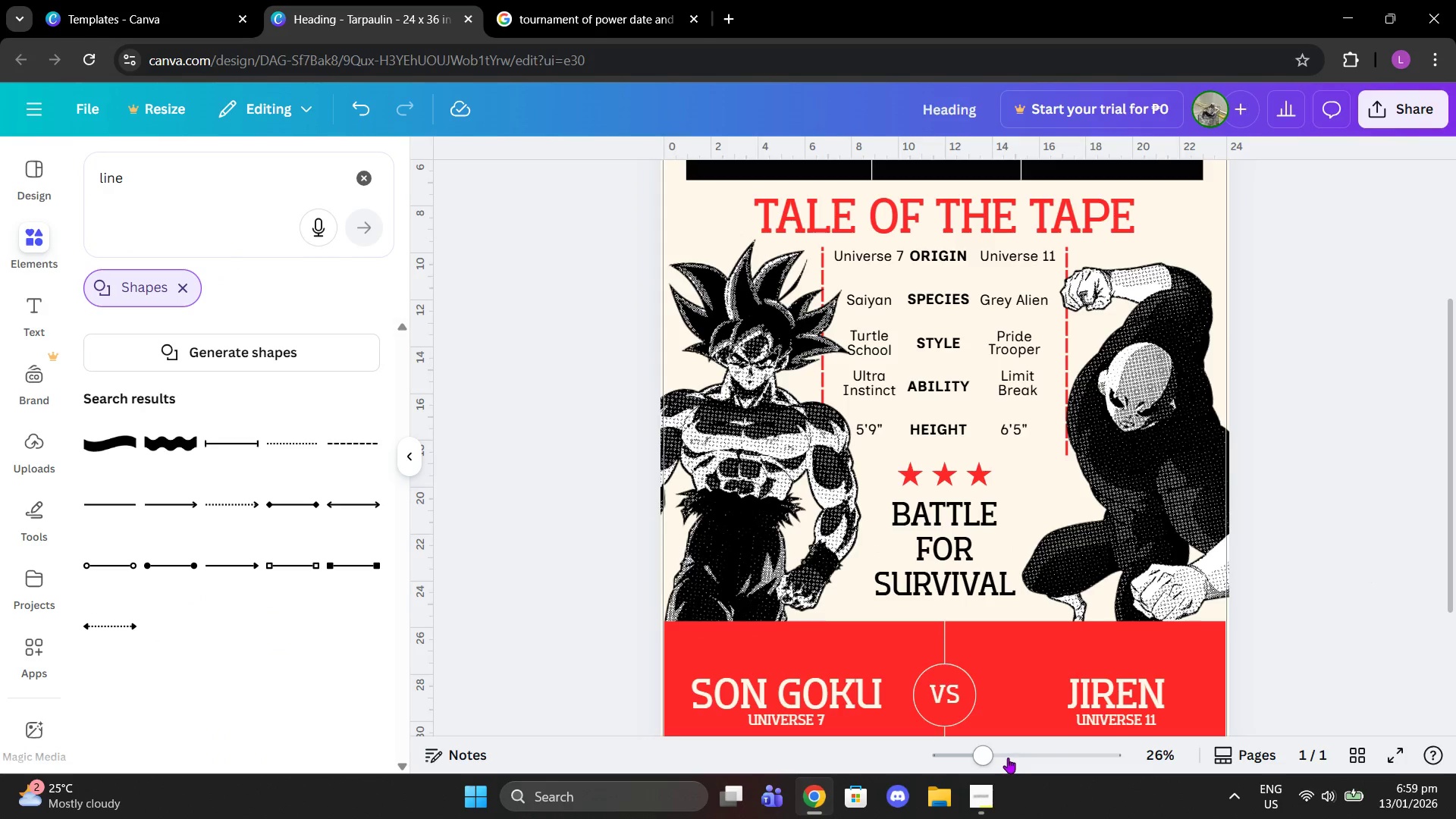 
left_click_drag(start_coordinate=[989, 758], to_coordinate=[973, 761])
 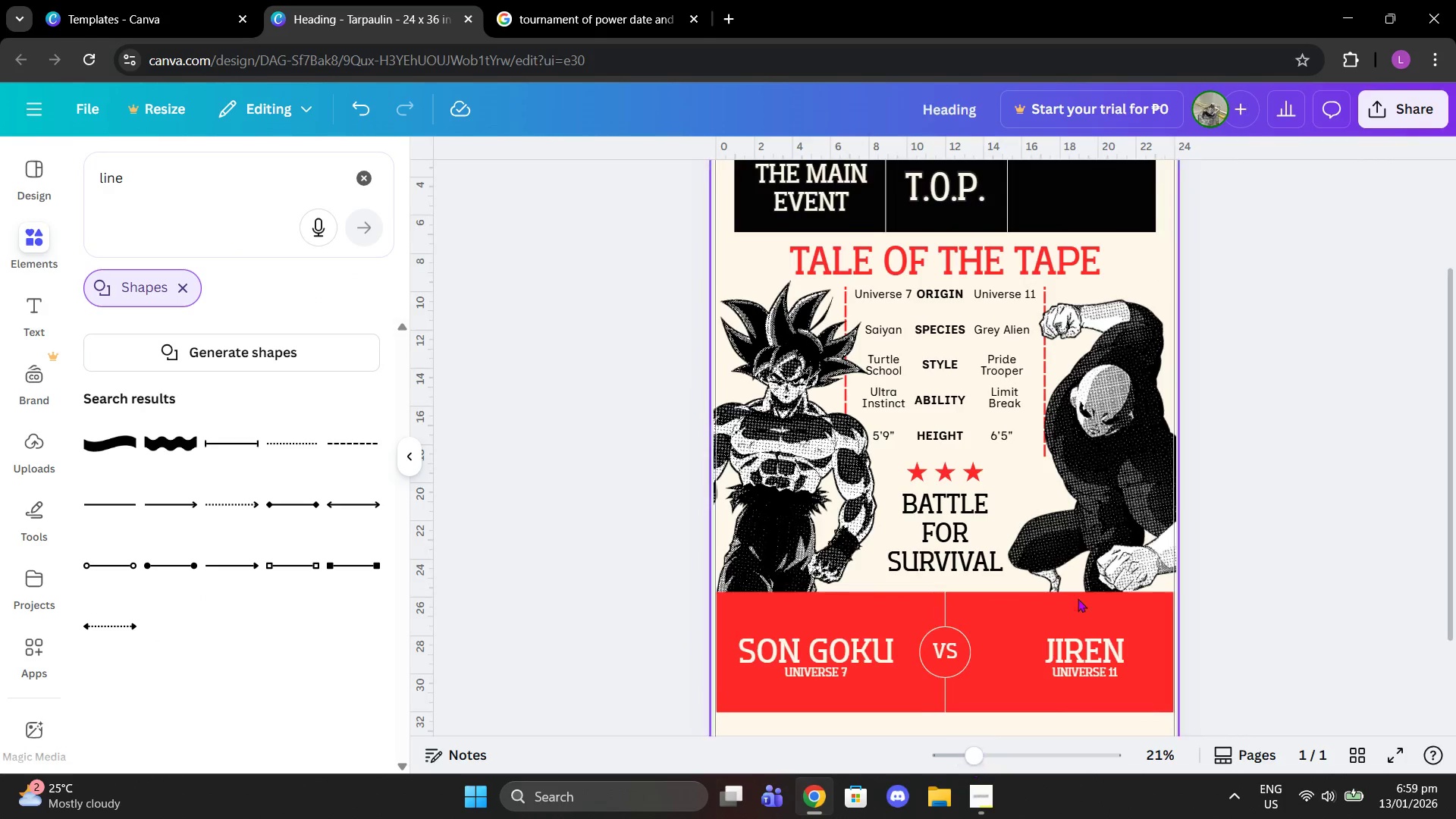 
scroll: coordinate [1146, 502], scroll_direction: up, amount: 1.0
 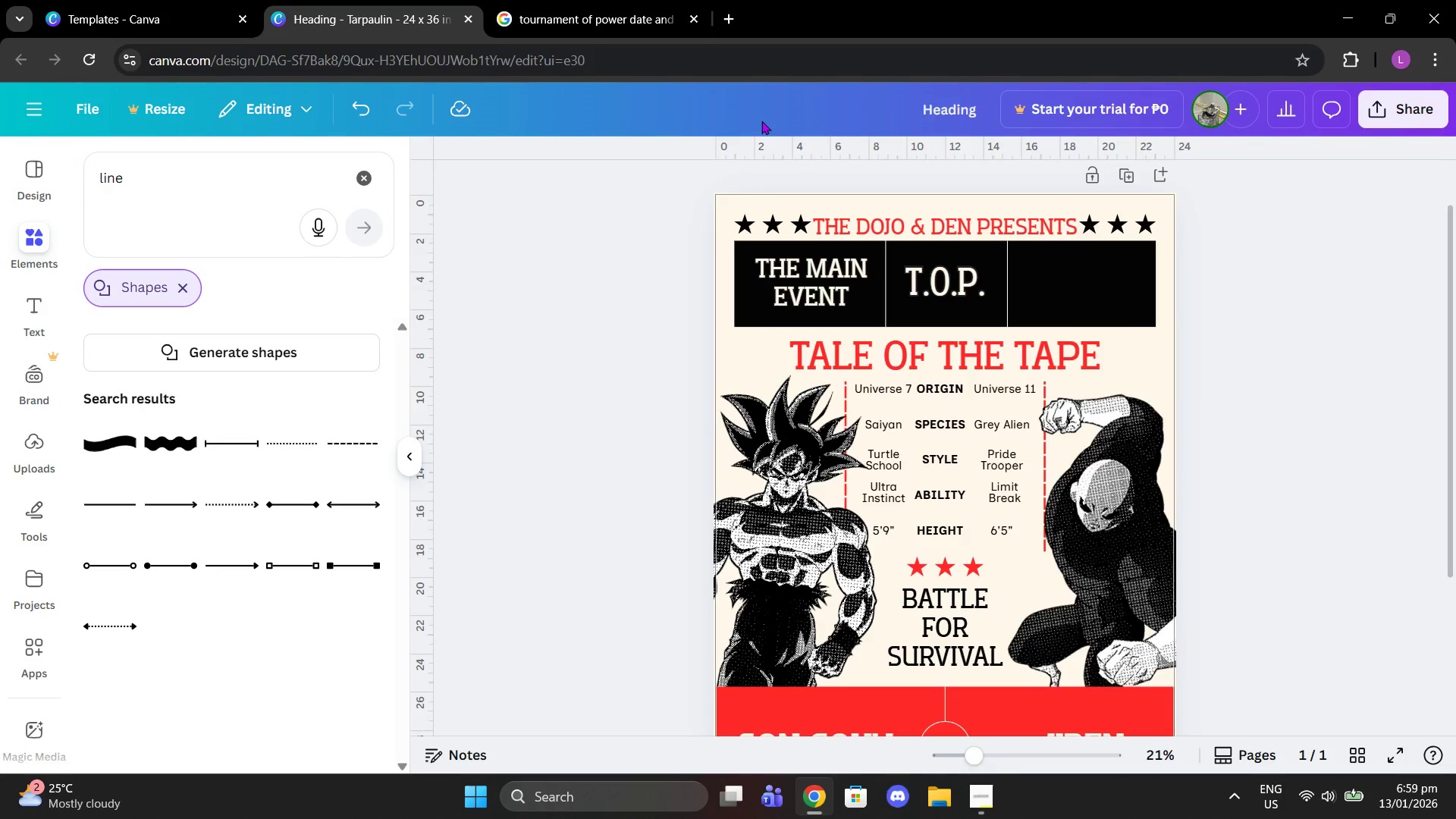 
left_click_drag(start_coordinate=[553, 0], to_coordinate=[536, 9])
 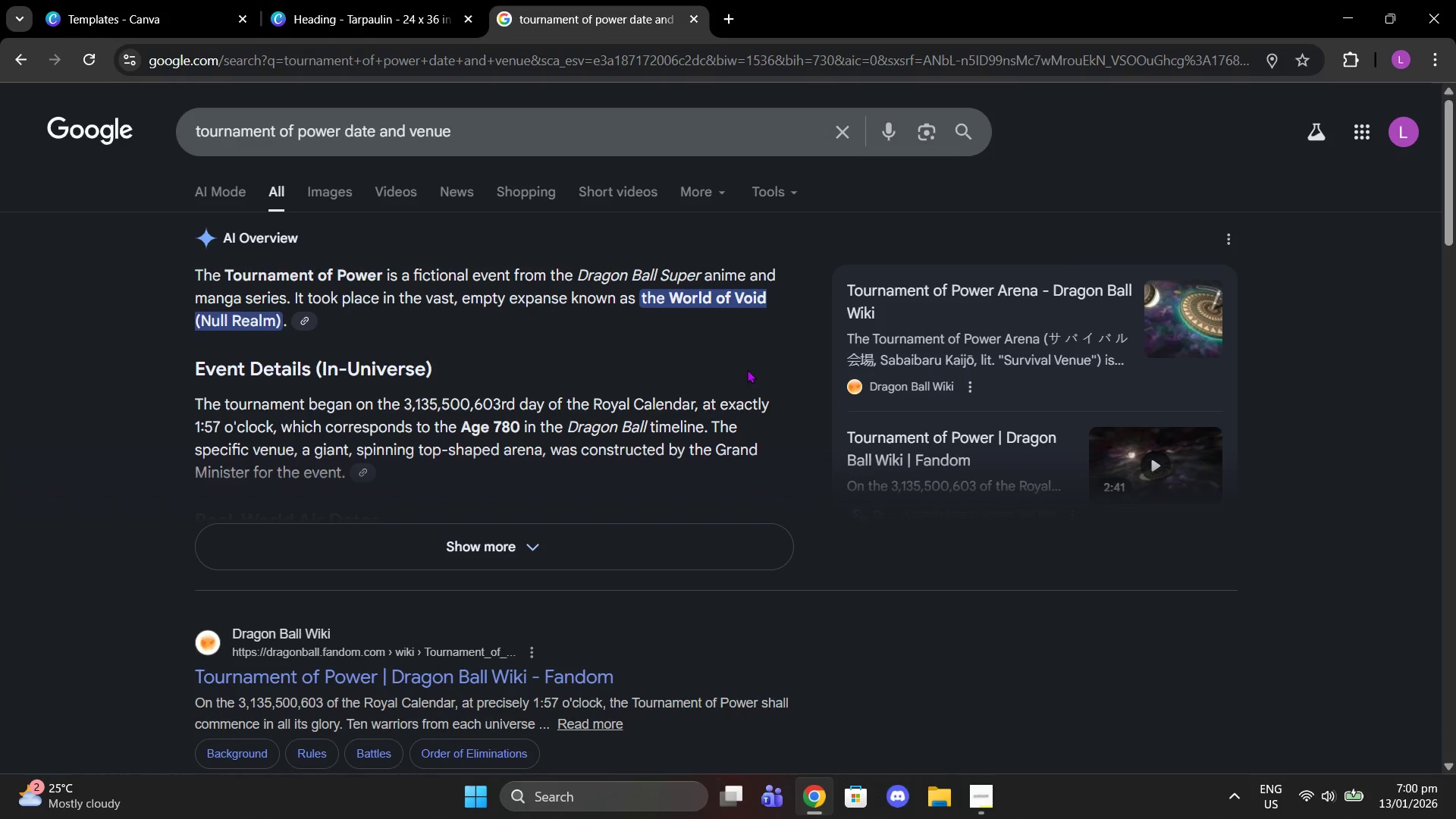 
left_click([386, 0])
 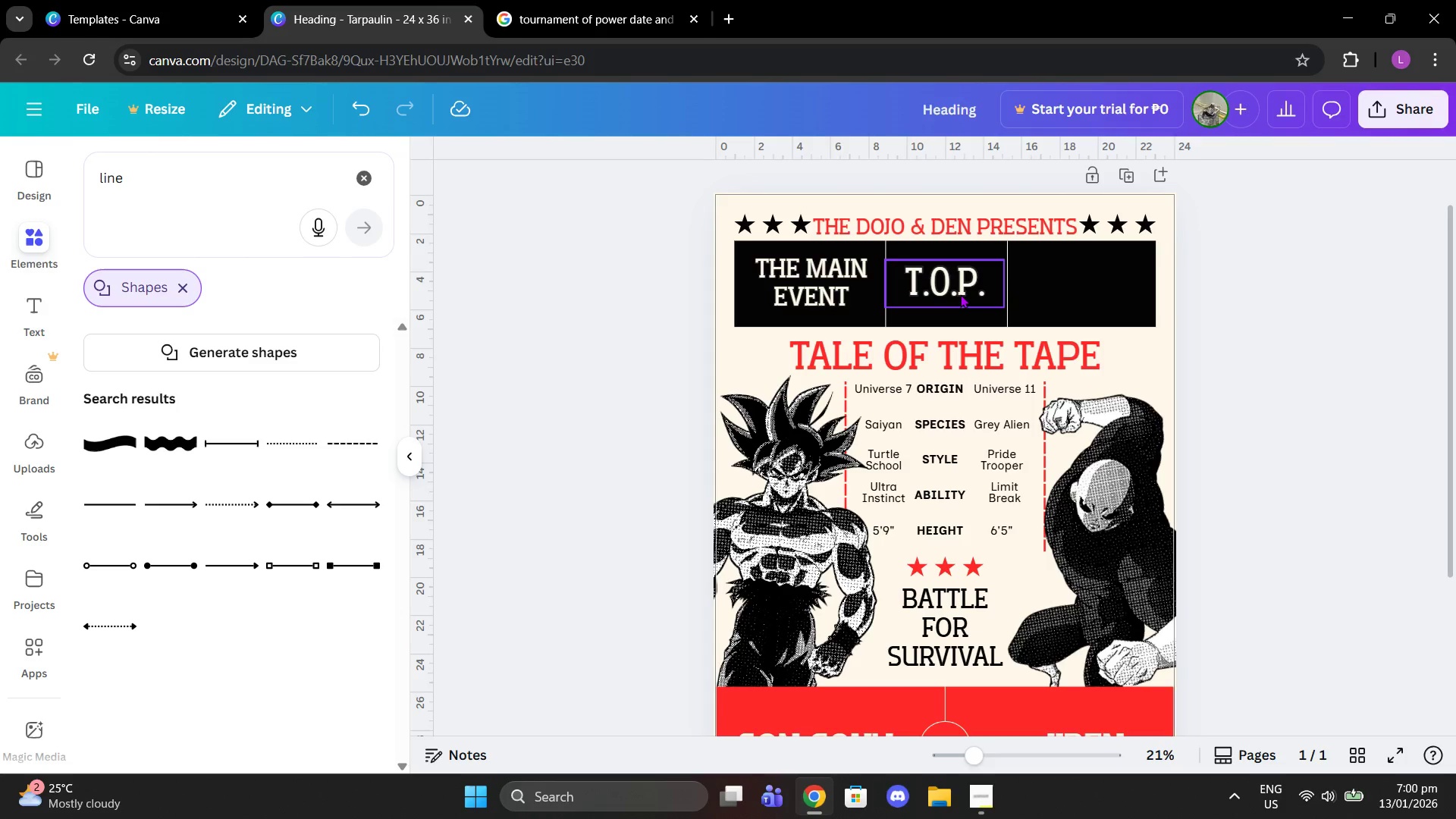 
left_click_drag(start_coordinate=[960, 294], to_coordinate=[822, 295])
 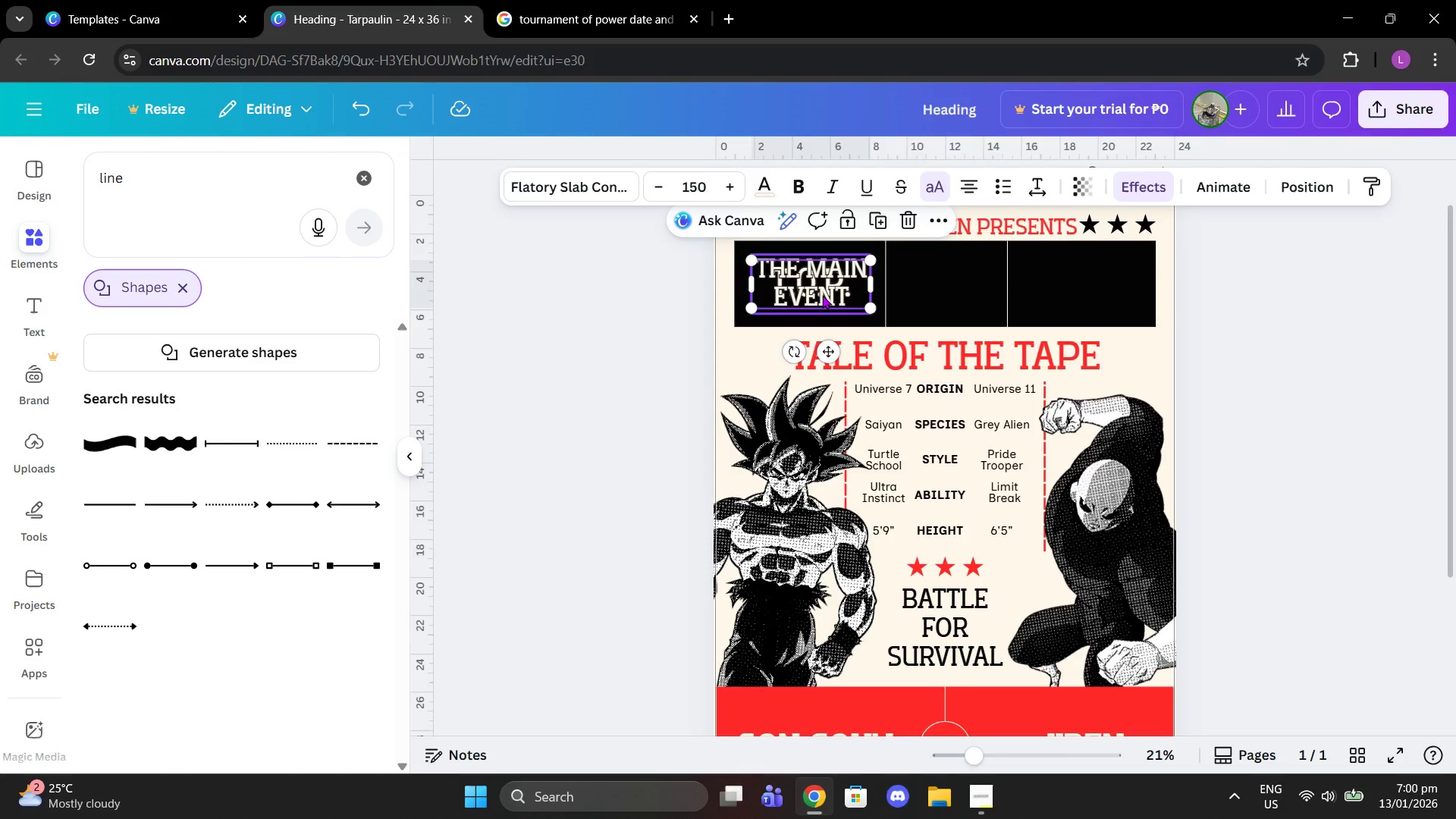 
left_click_drag(start_coordinate=[822, 295], to_coordinate=[822, 312])
 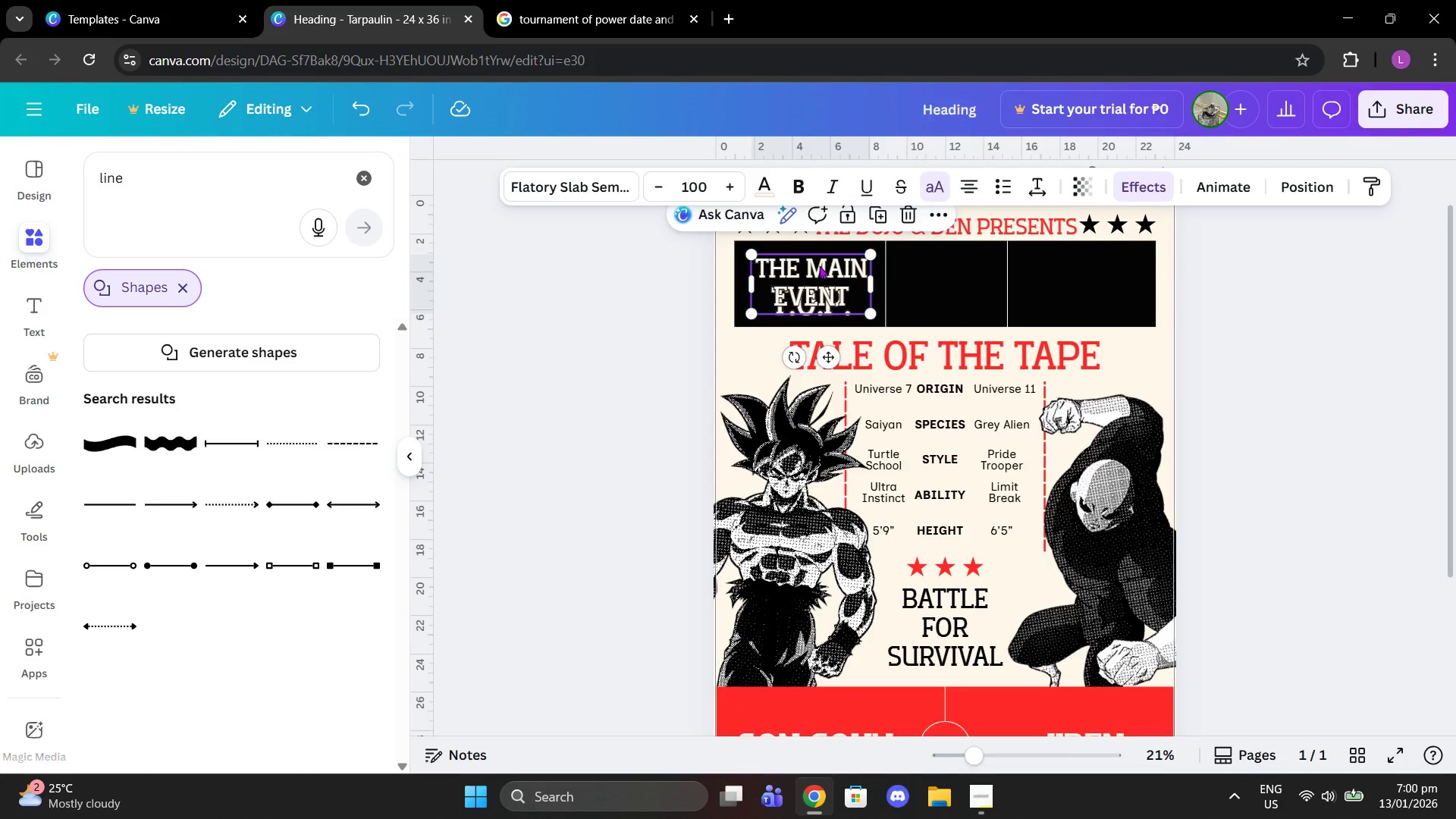 
left_click_drag(start_coordinate=[819, 265], to_coordinate=[953, 265])
 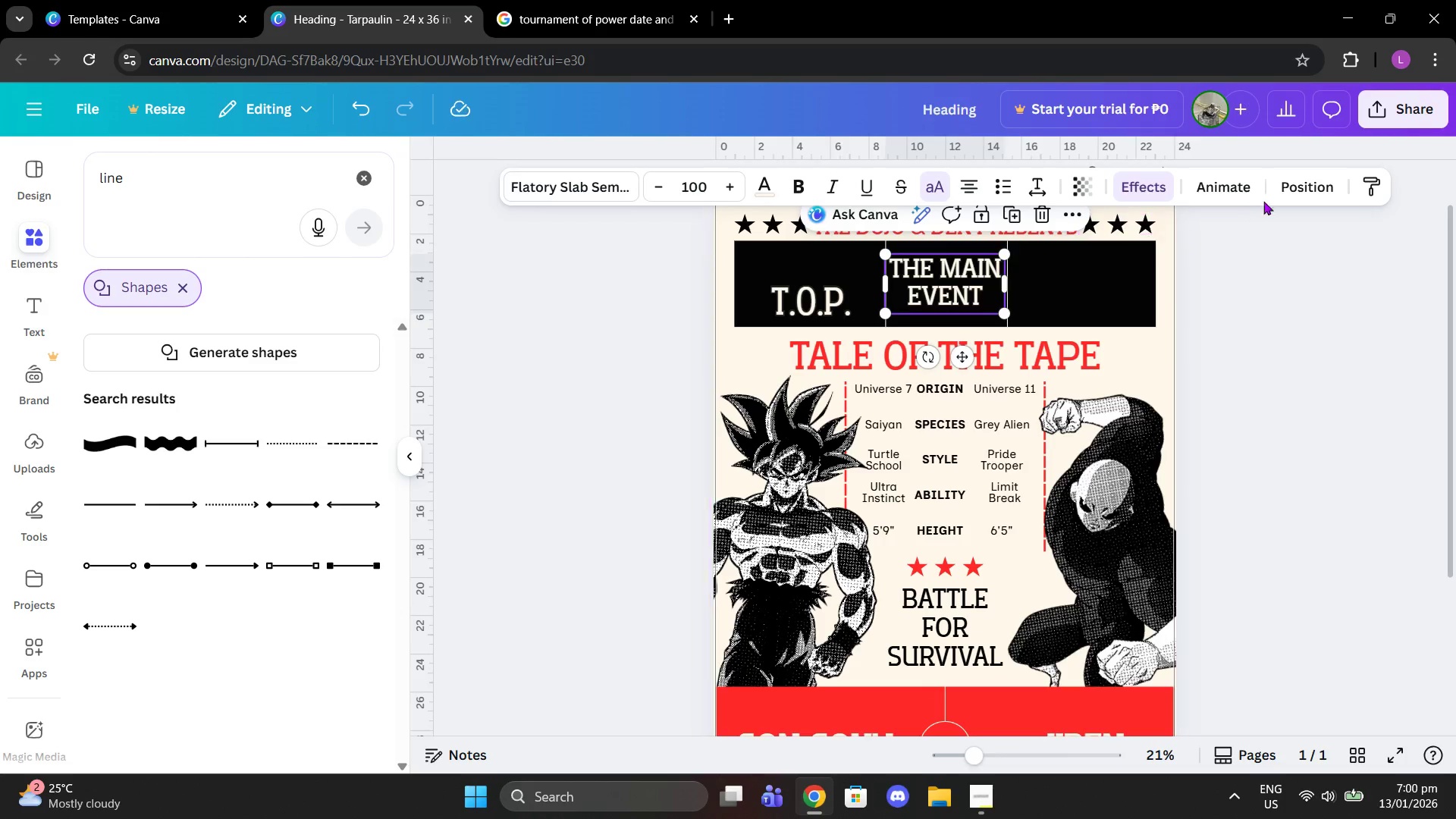 
left_click([1294, 184])
 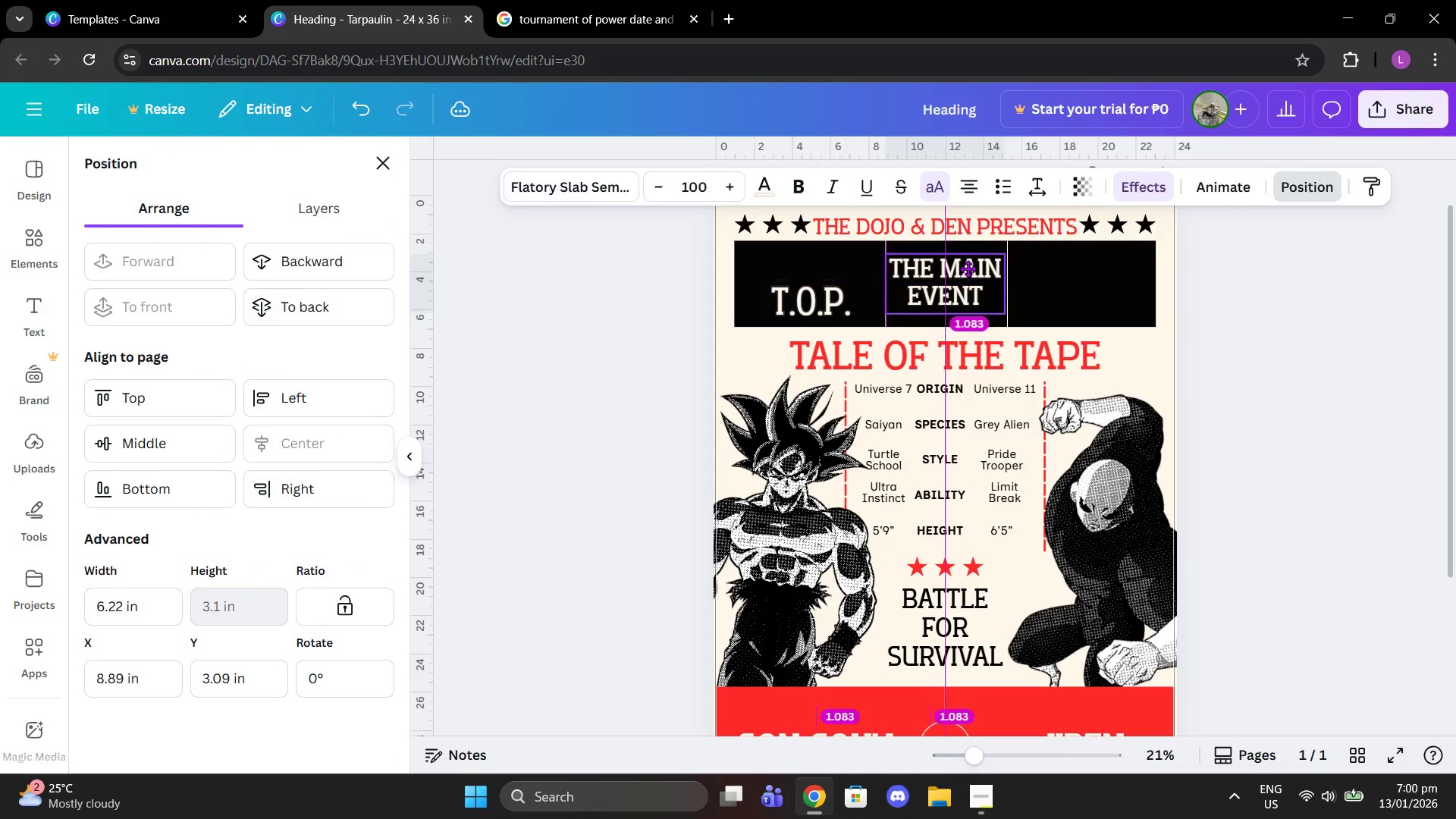 
wait(5.12)
 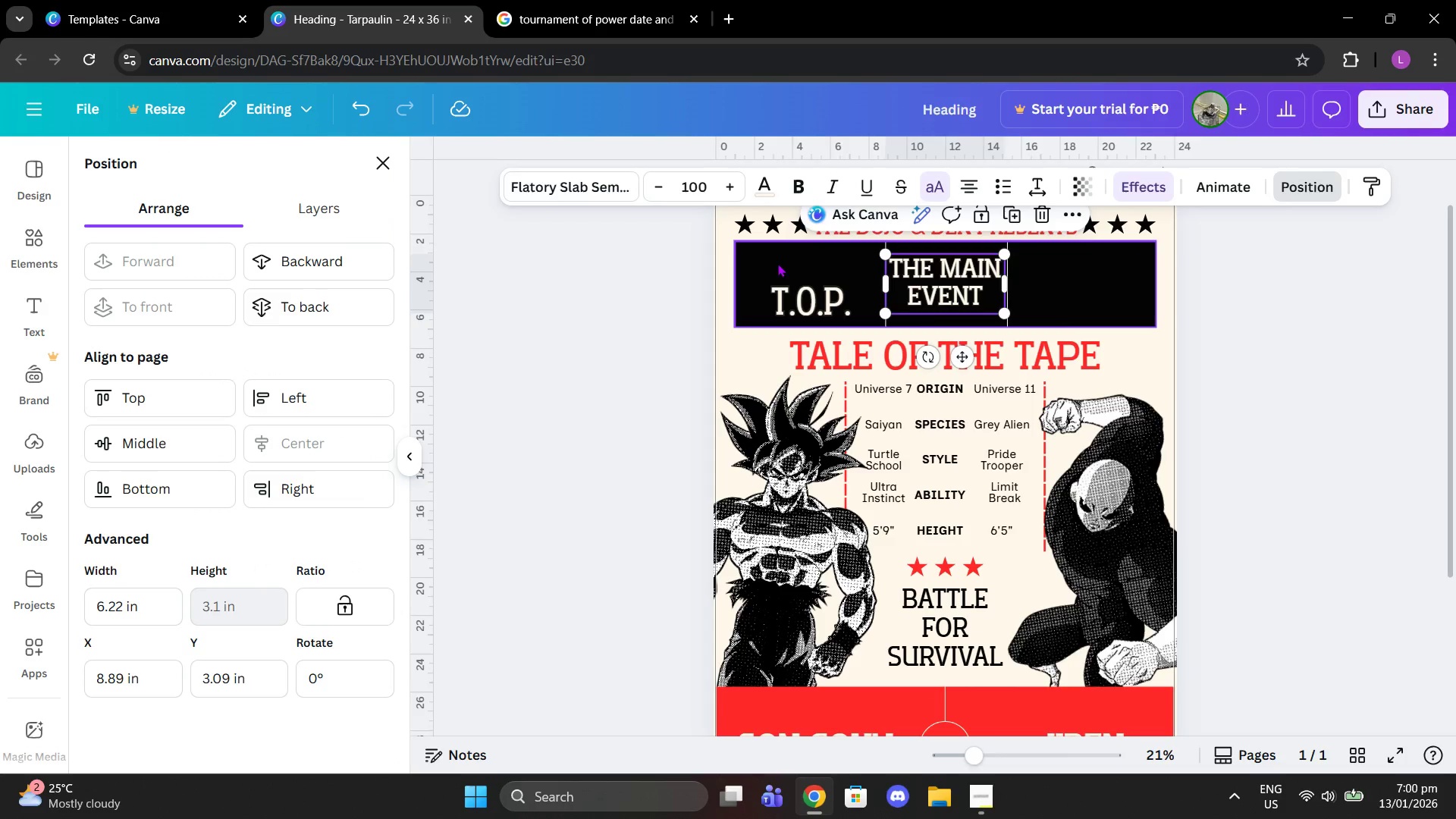 
left_click_drag(start_coordinate=[805, 304], to_coordinate=[805, 285])
 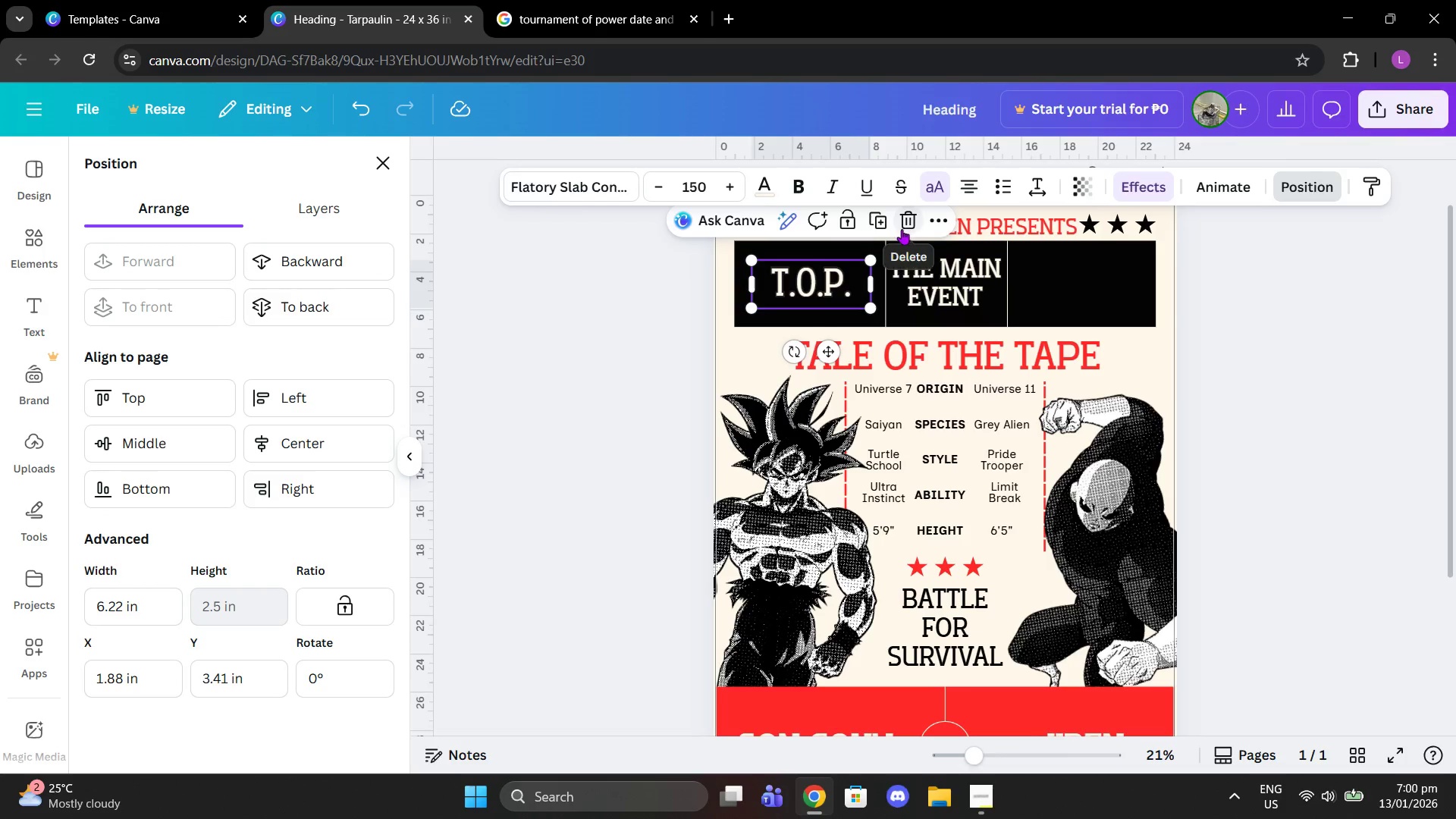 
left_click([876, 218])
 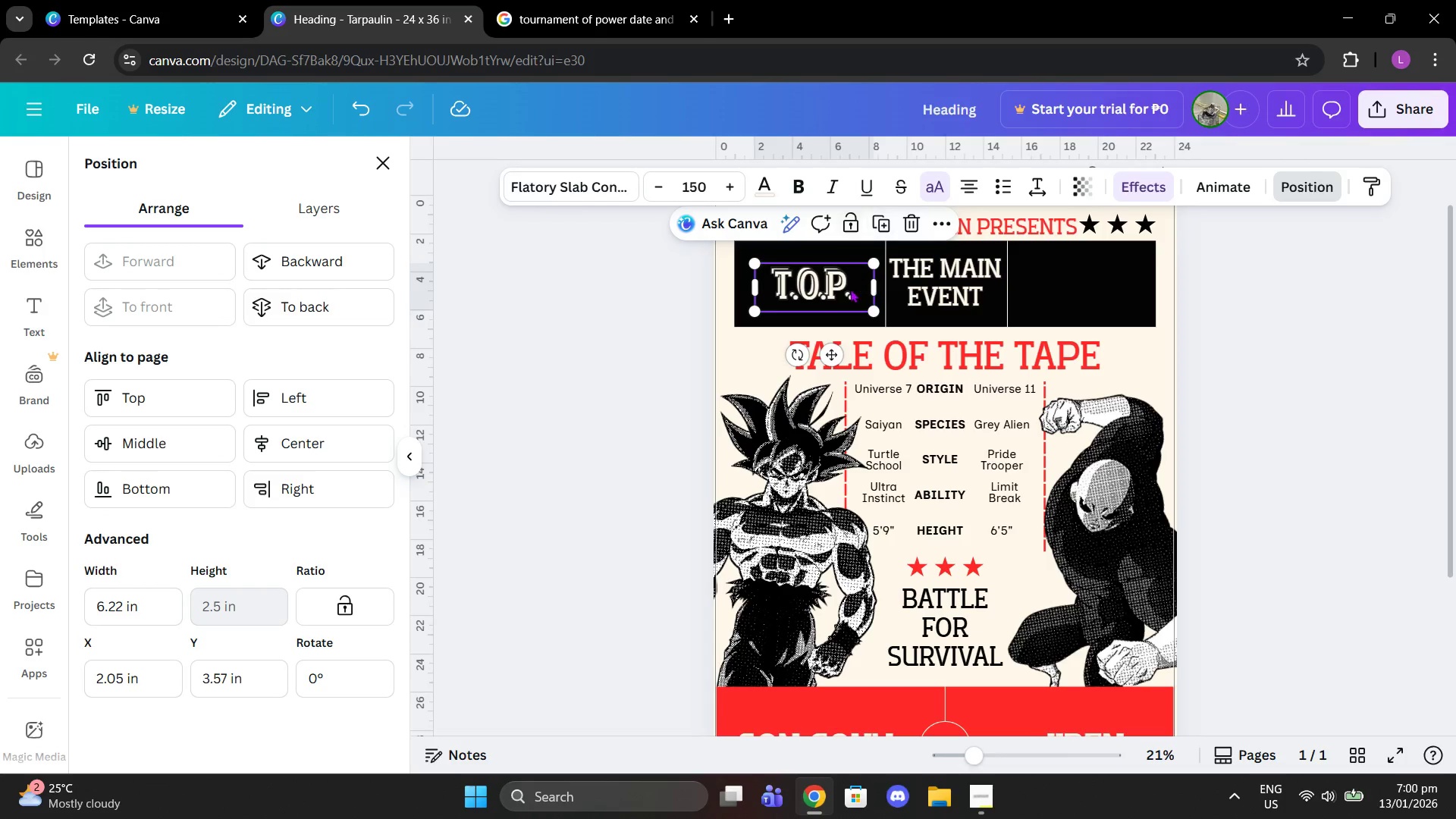 
left_click_drag(start_coordinate=[824, 300], to_coordinate=[1087, 301])
 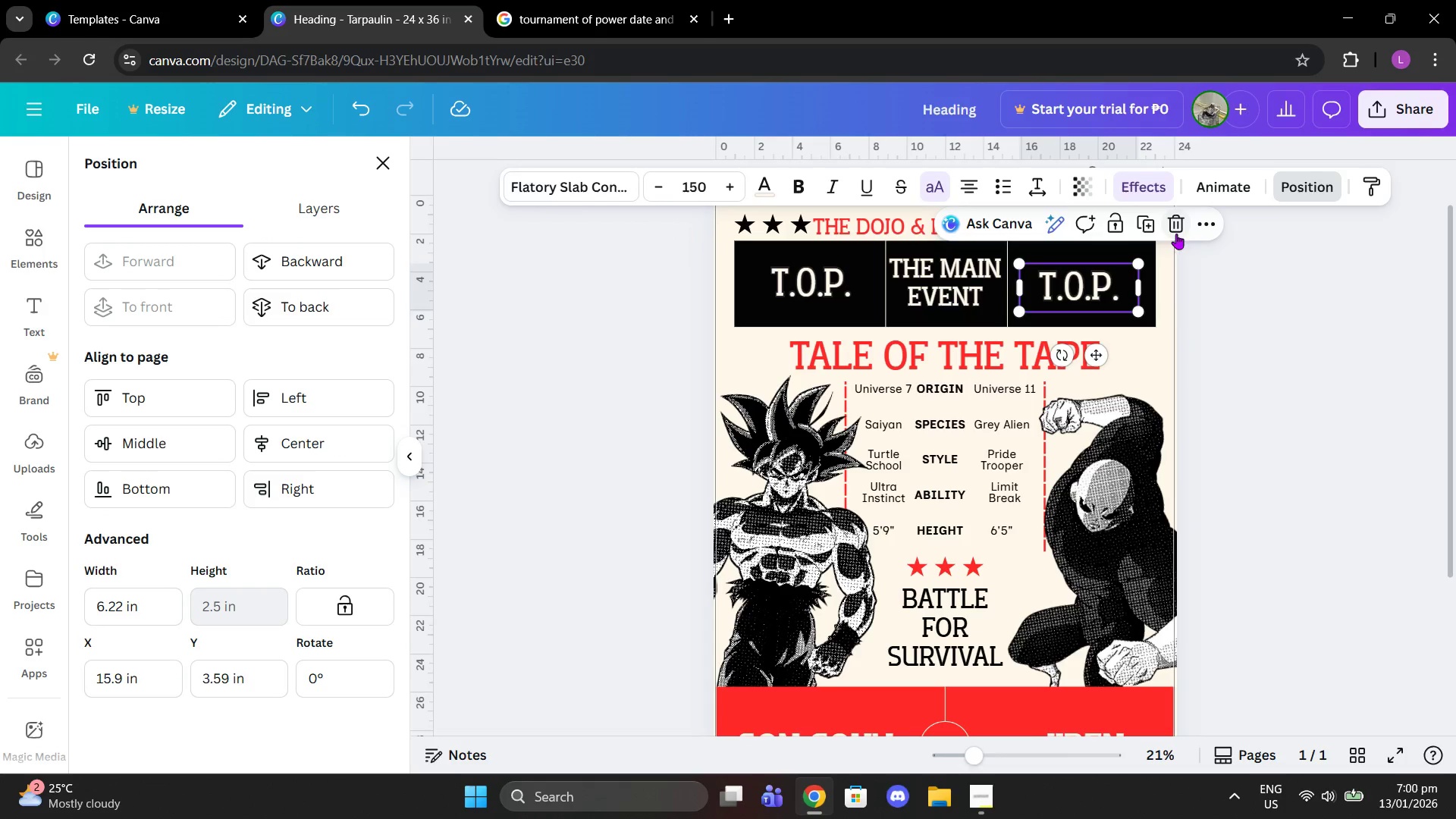 
left_click([1065, 290])
 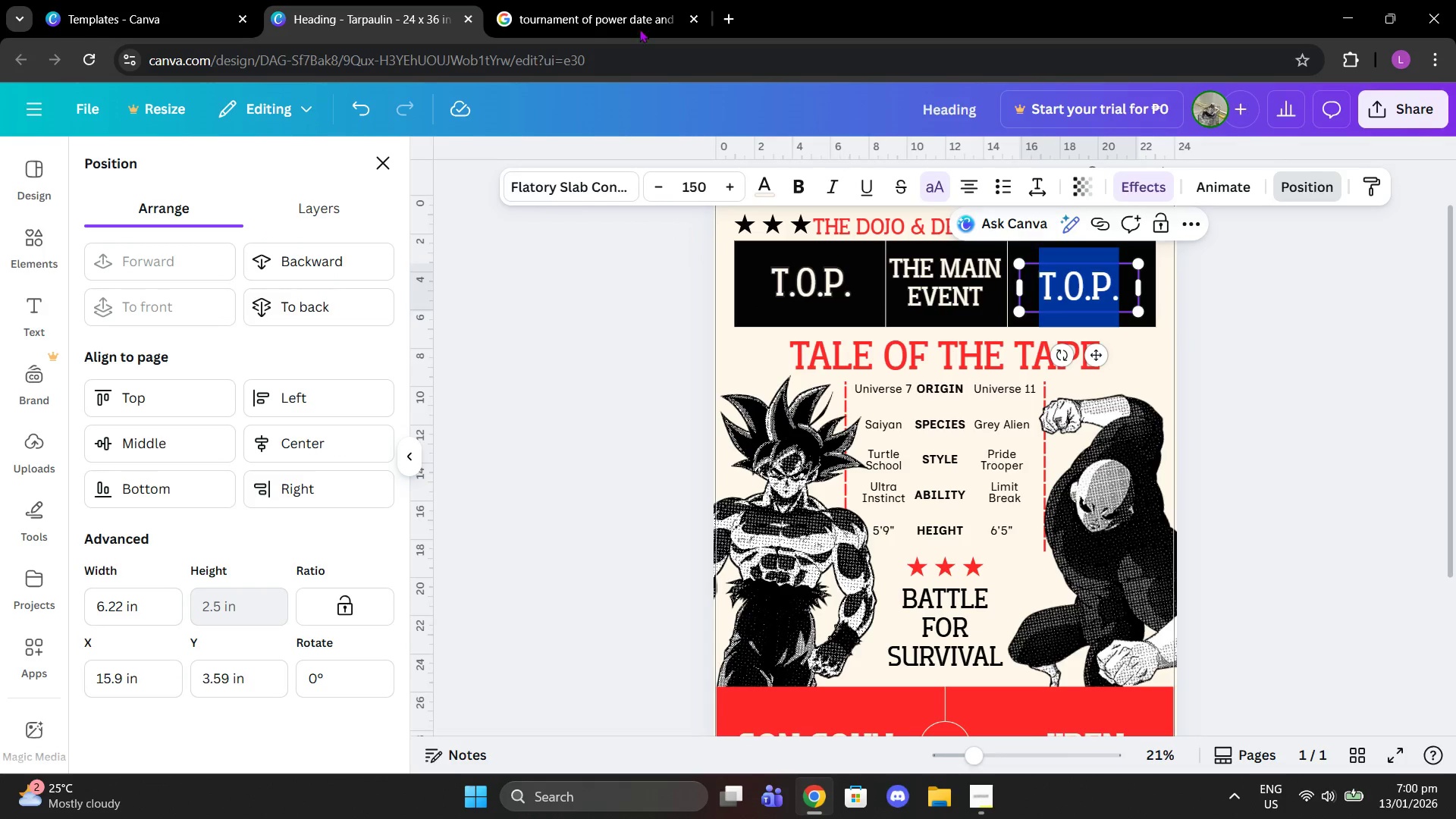 
left_click([587, 0])
 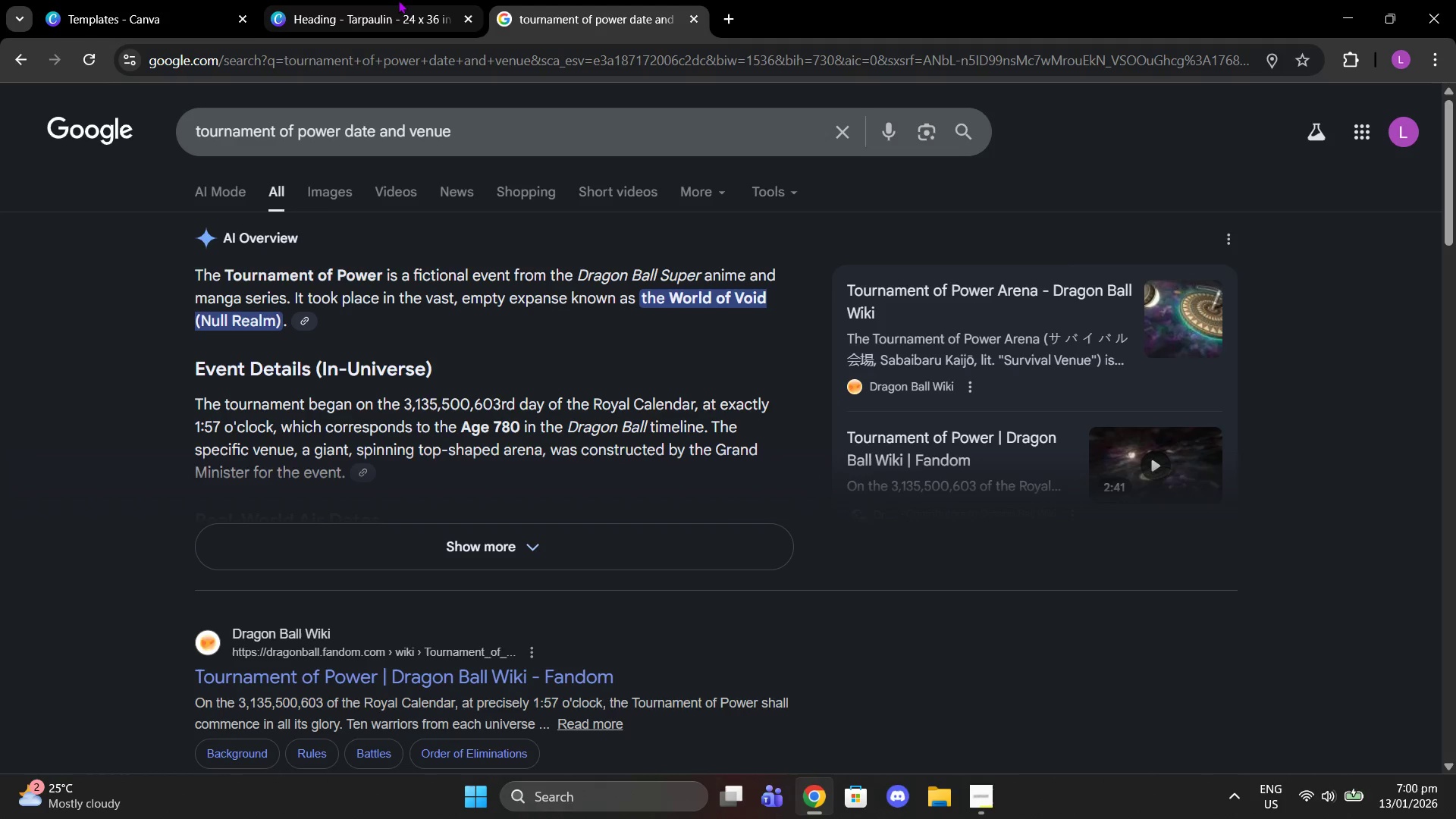 
left_click([396, 0])
 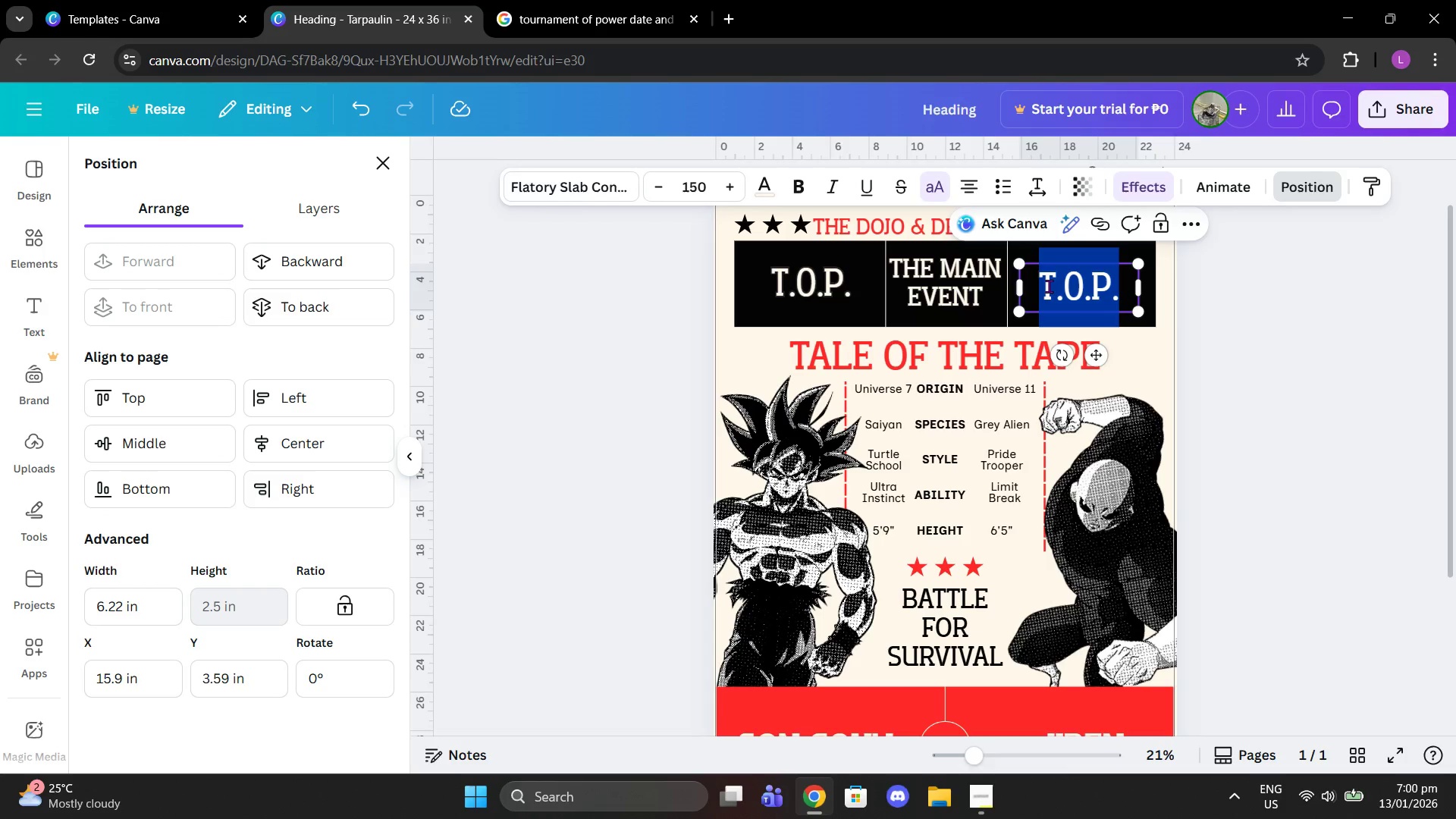 
type(NUll Realm)
 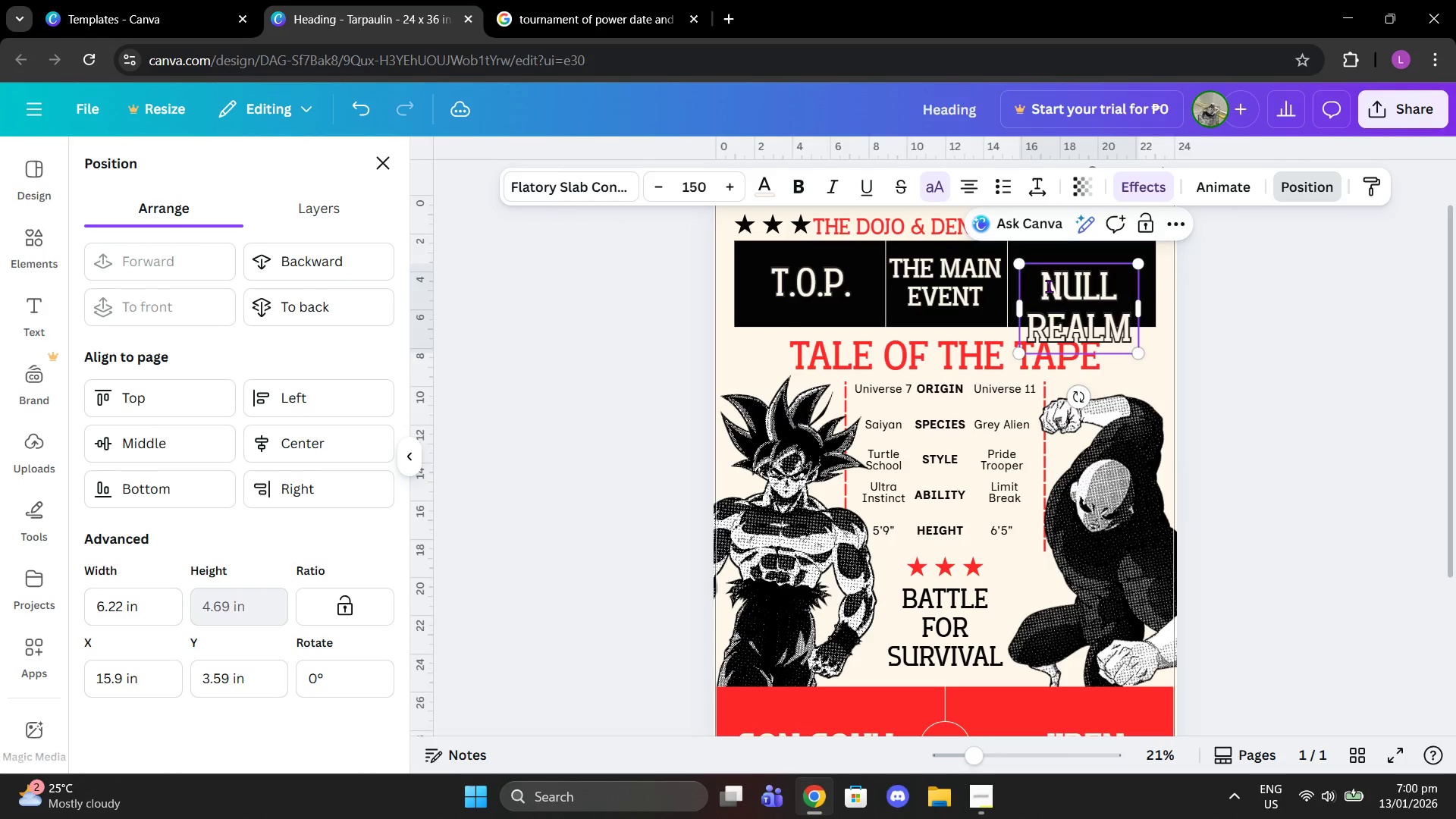 
key(Delete)
 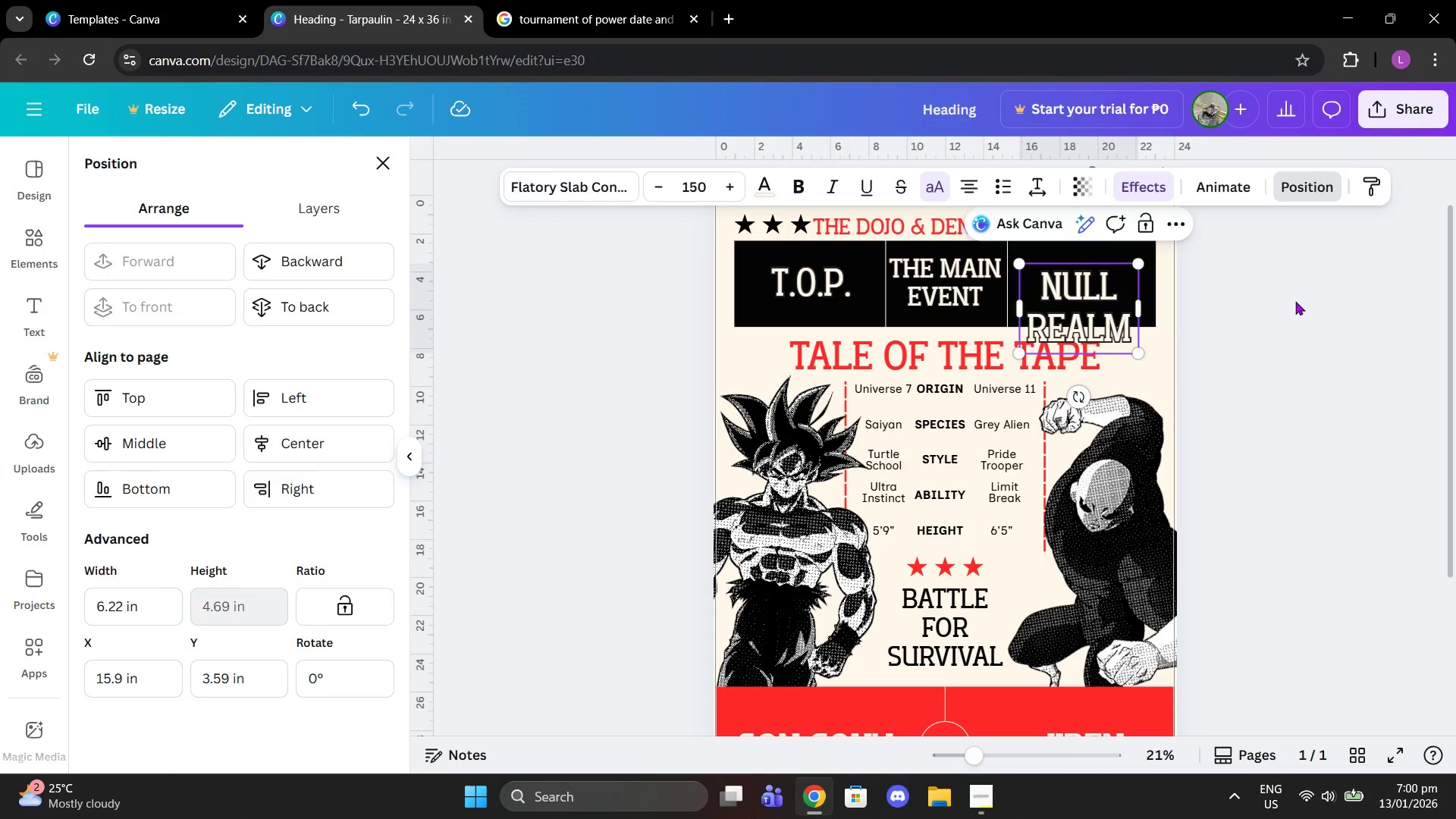 
double_click([1065, 300])
 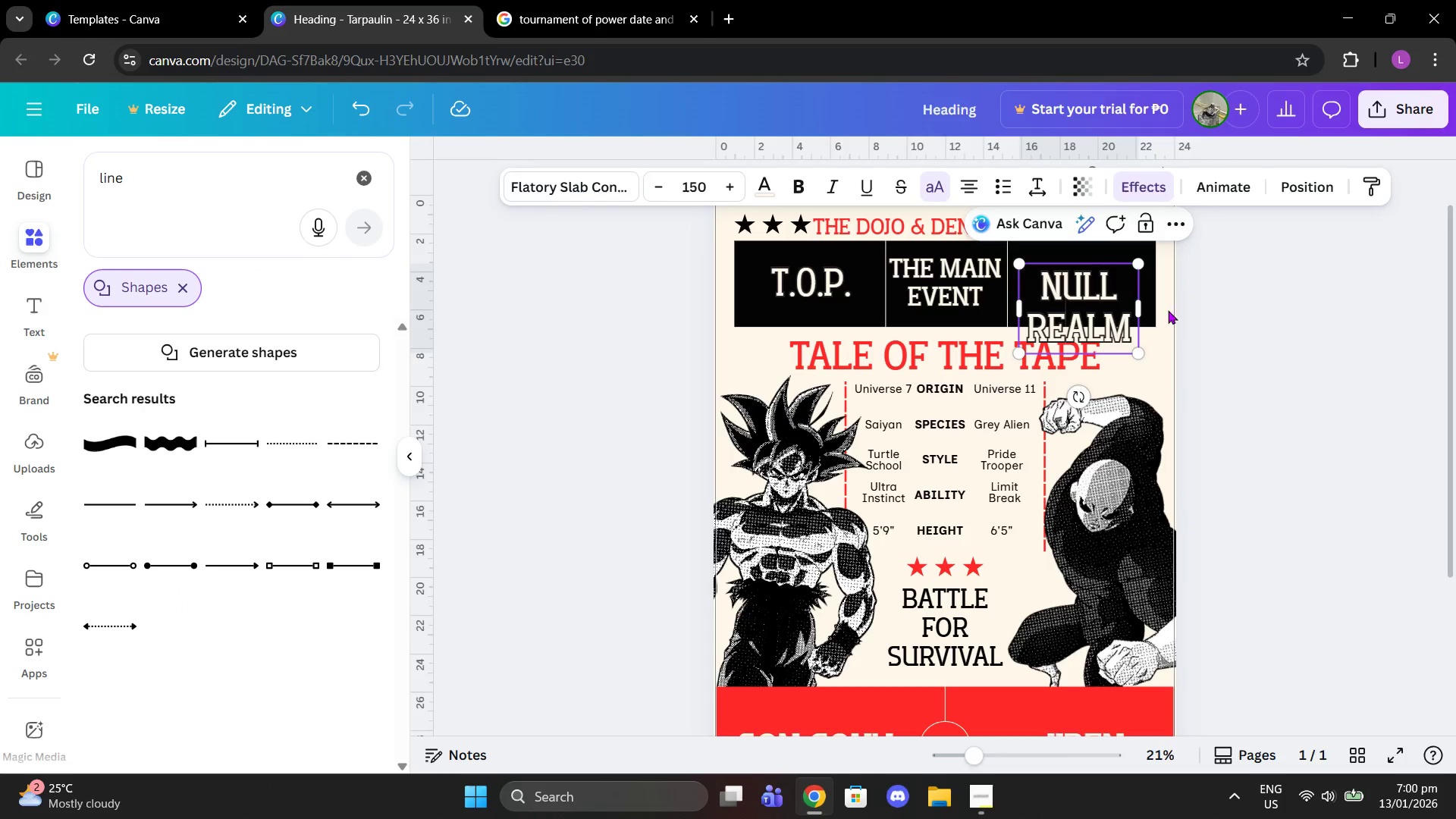 
triple_click([1286, 329])
 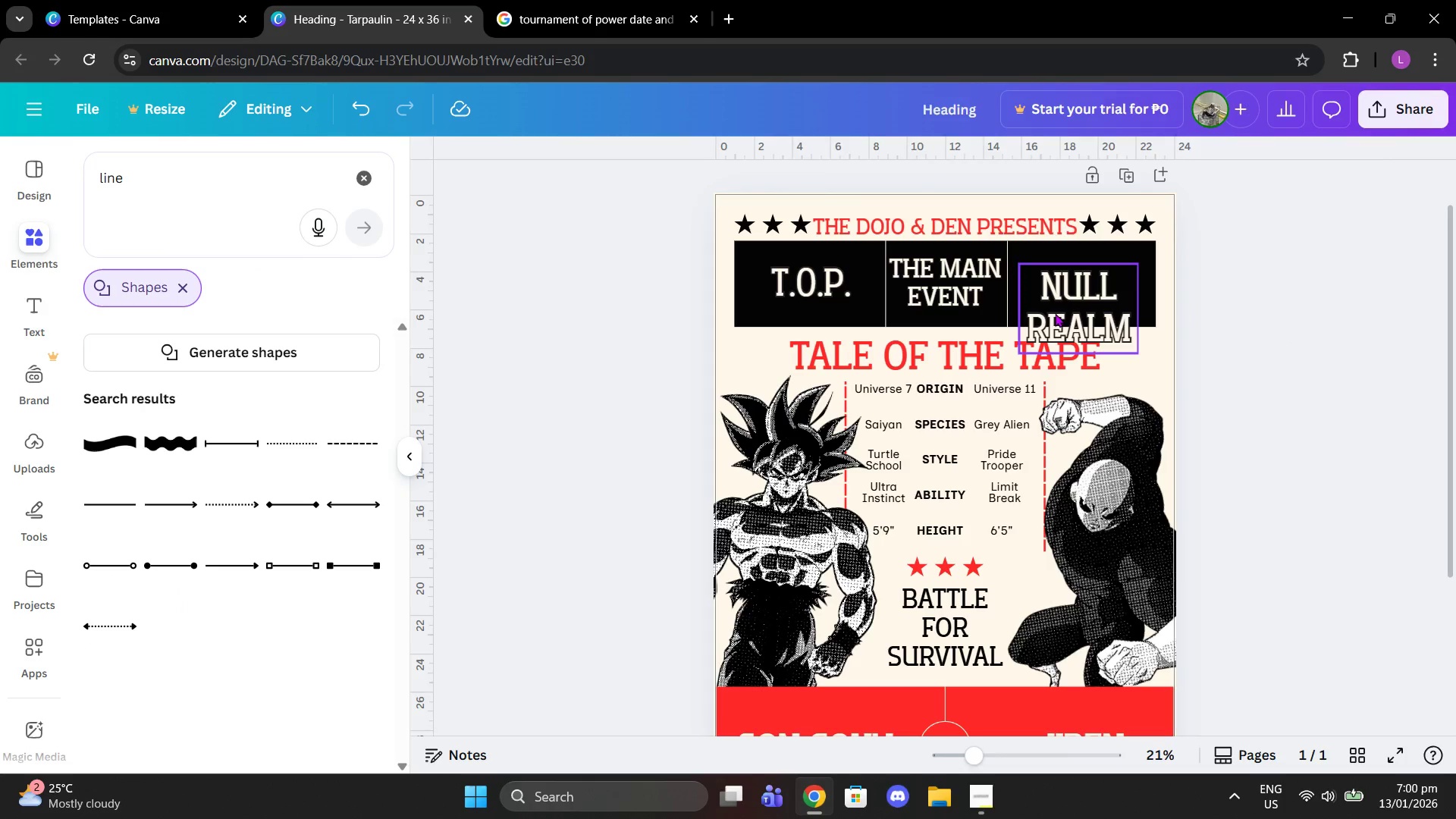 
left_click([1059, 312])
 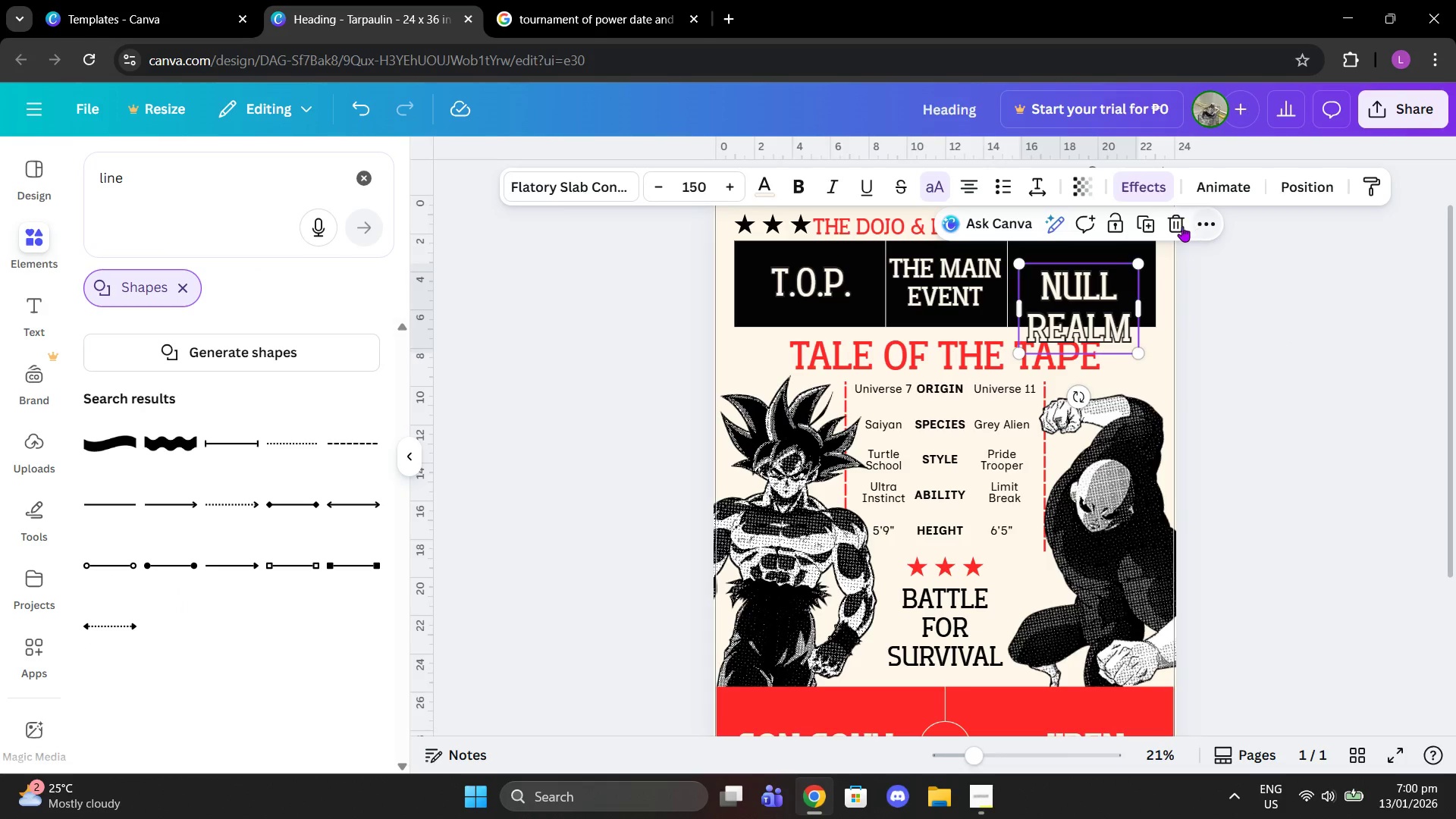 
left_click([1177, 226])
 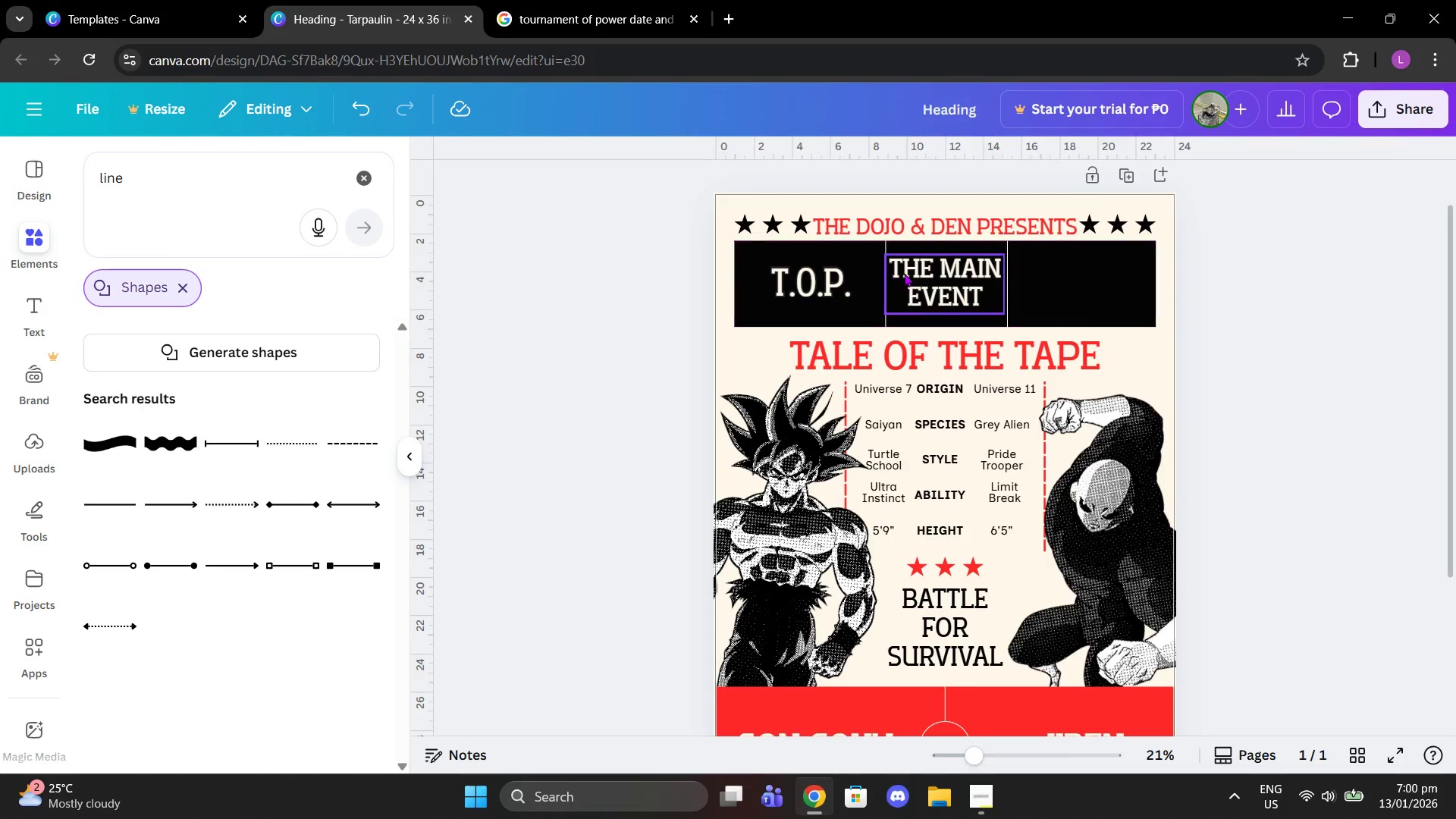 
left_click([934, 271])
 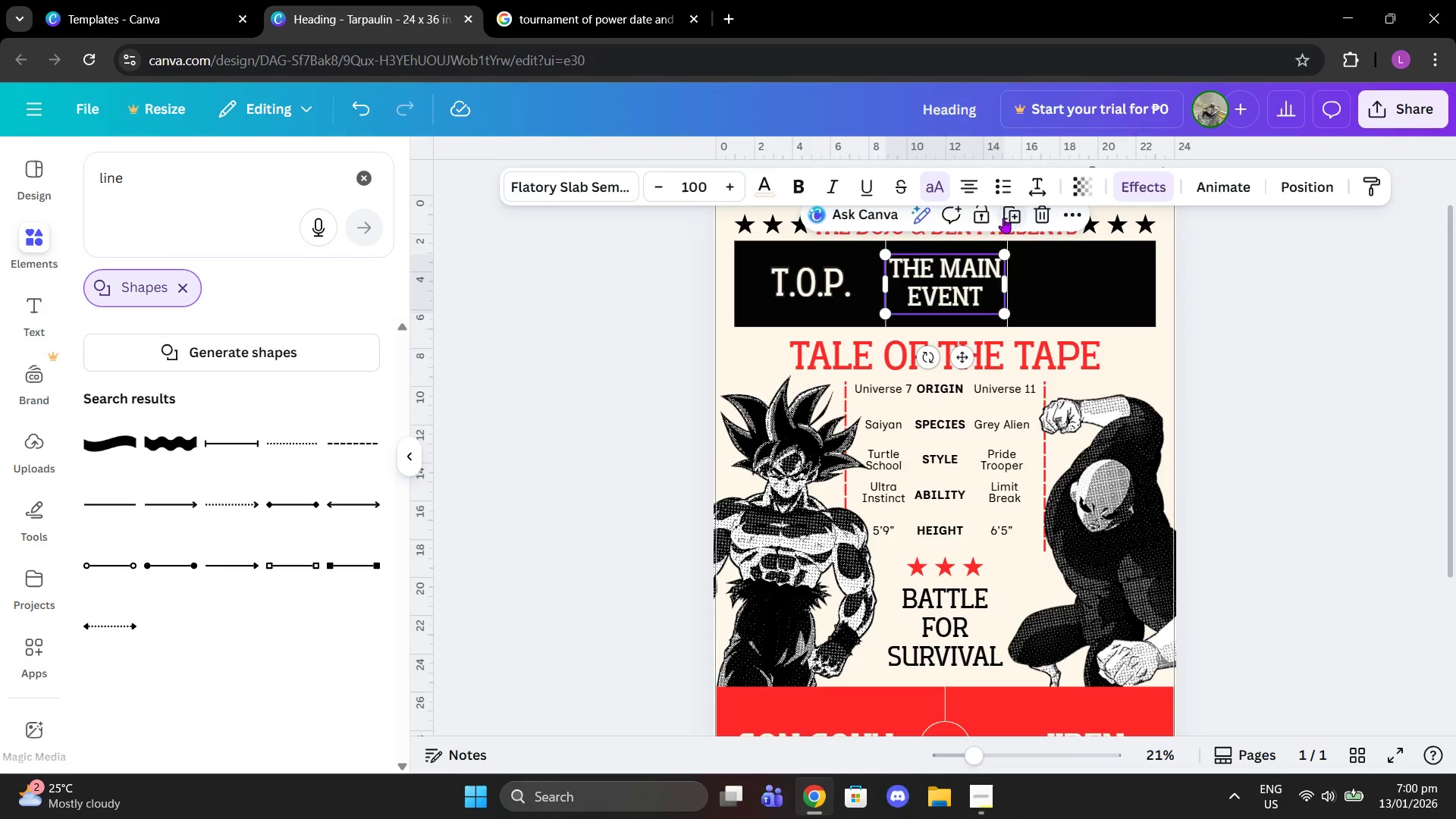 
left_click([1003, 218])
 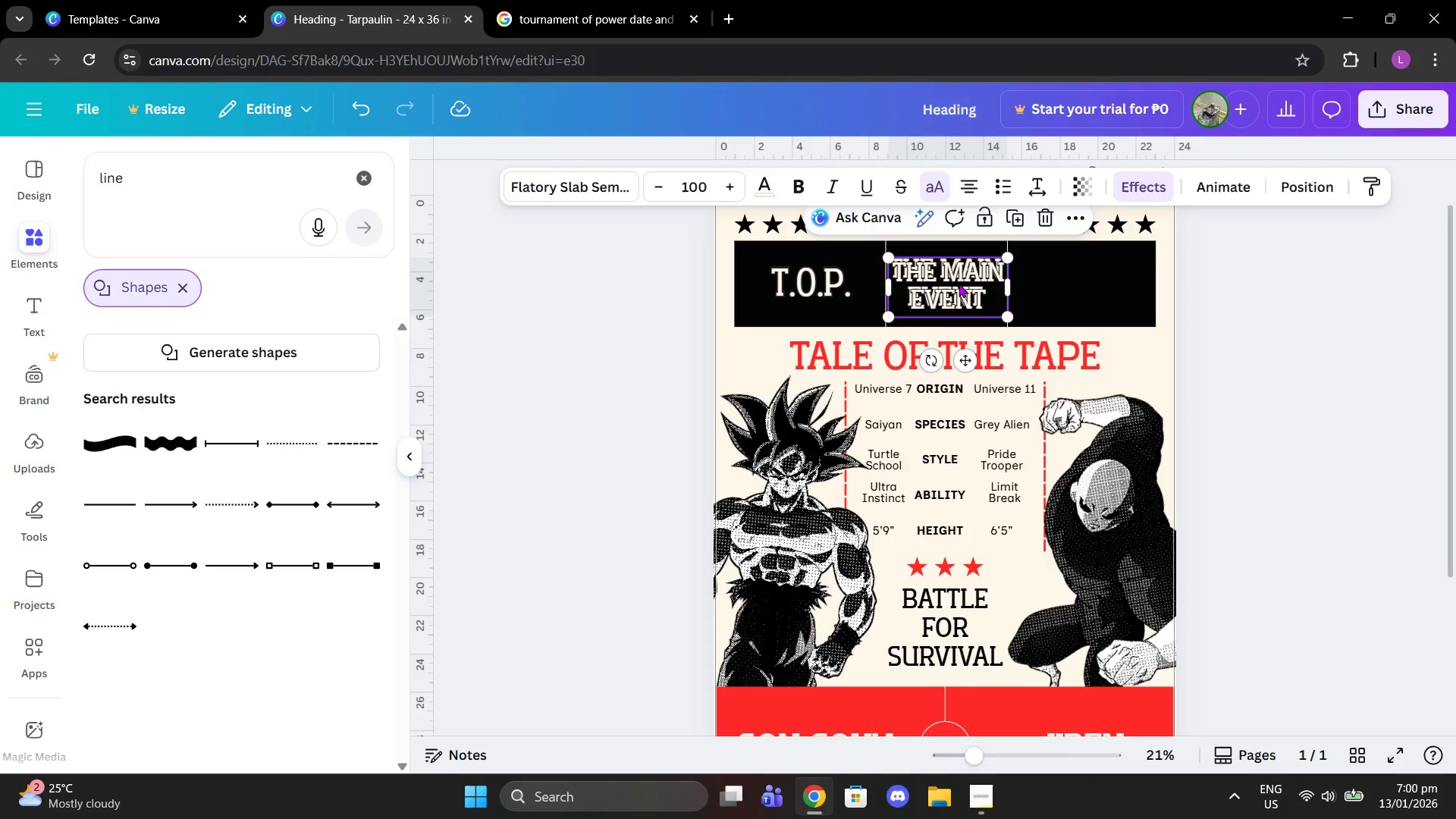 
left_click_drag(start_coordinate=[959, 284], to_coordinate=[1085, 281])
 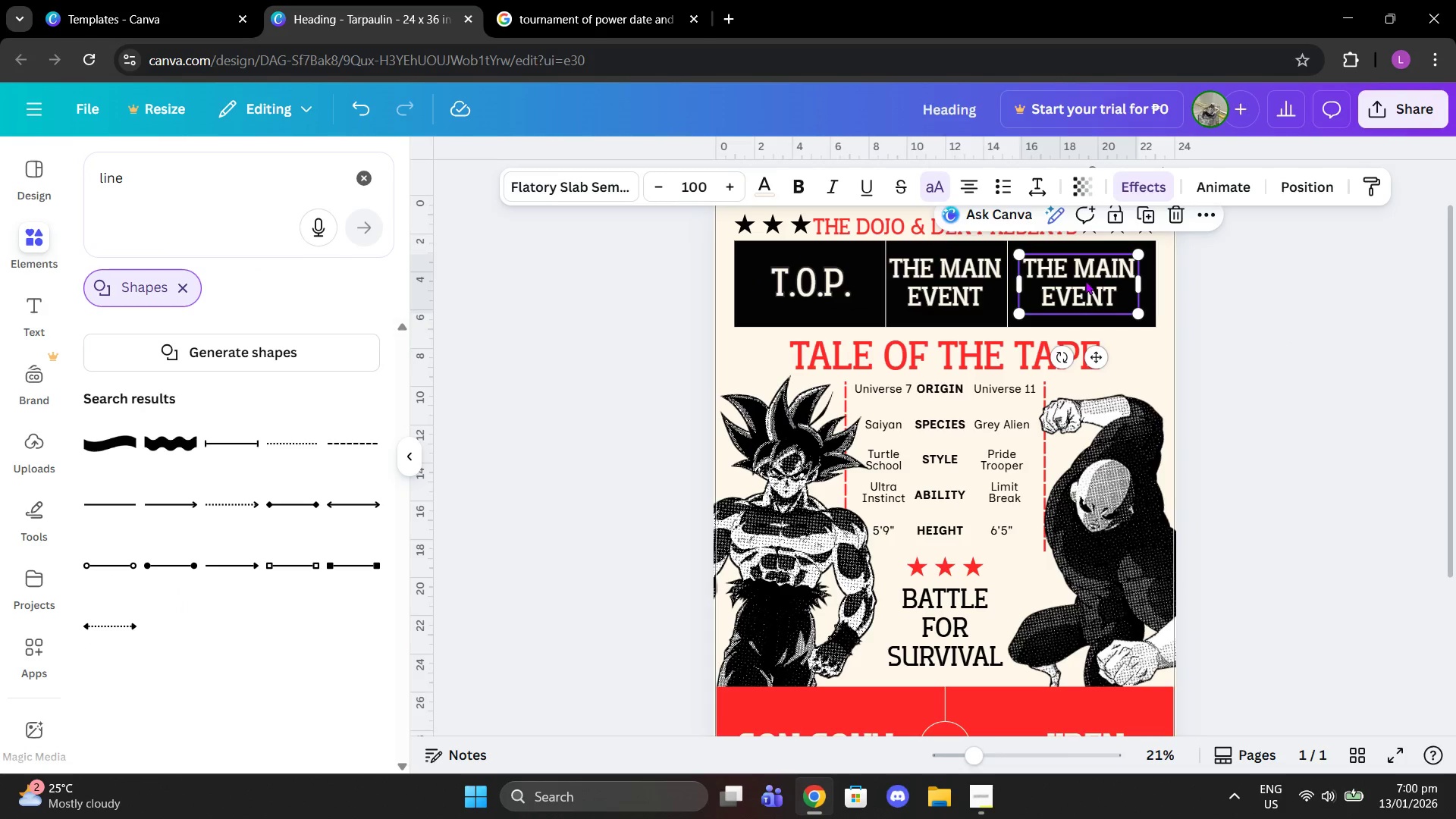 
left_click([1085, 281])
 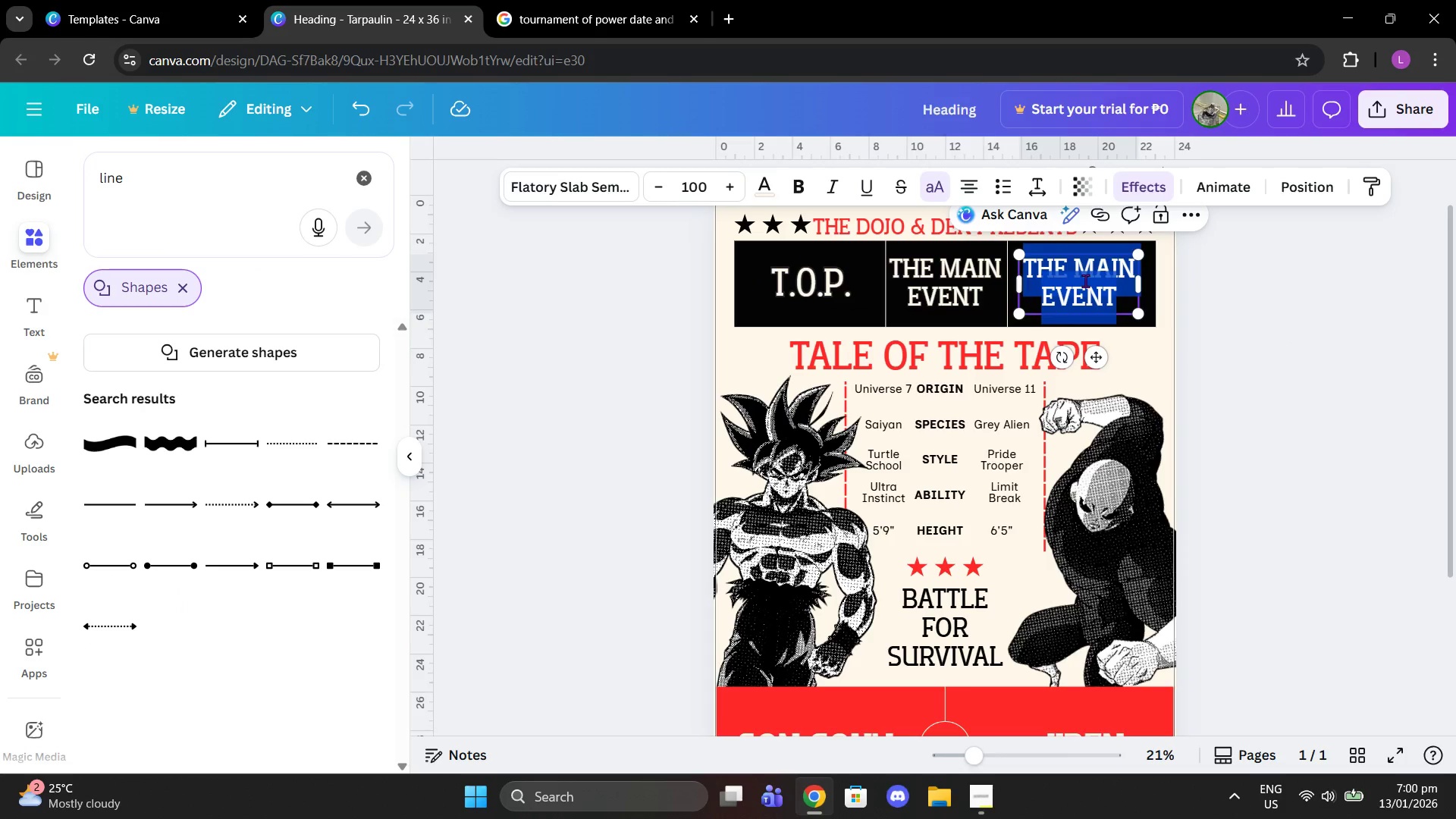 
type(Null Realm)
 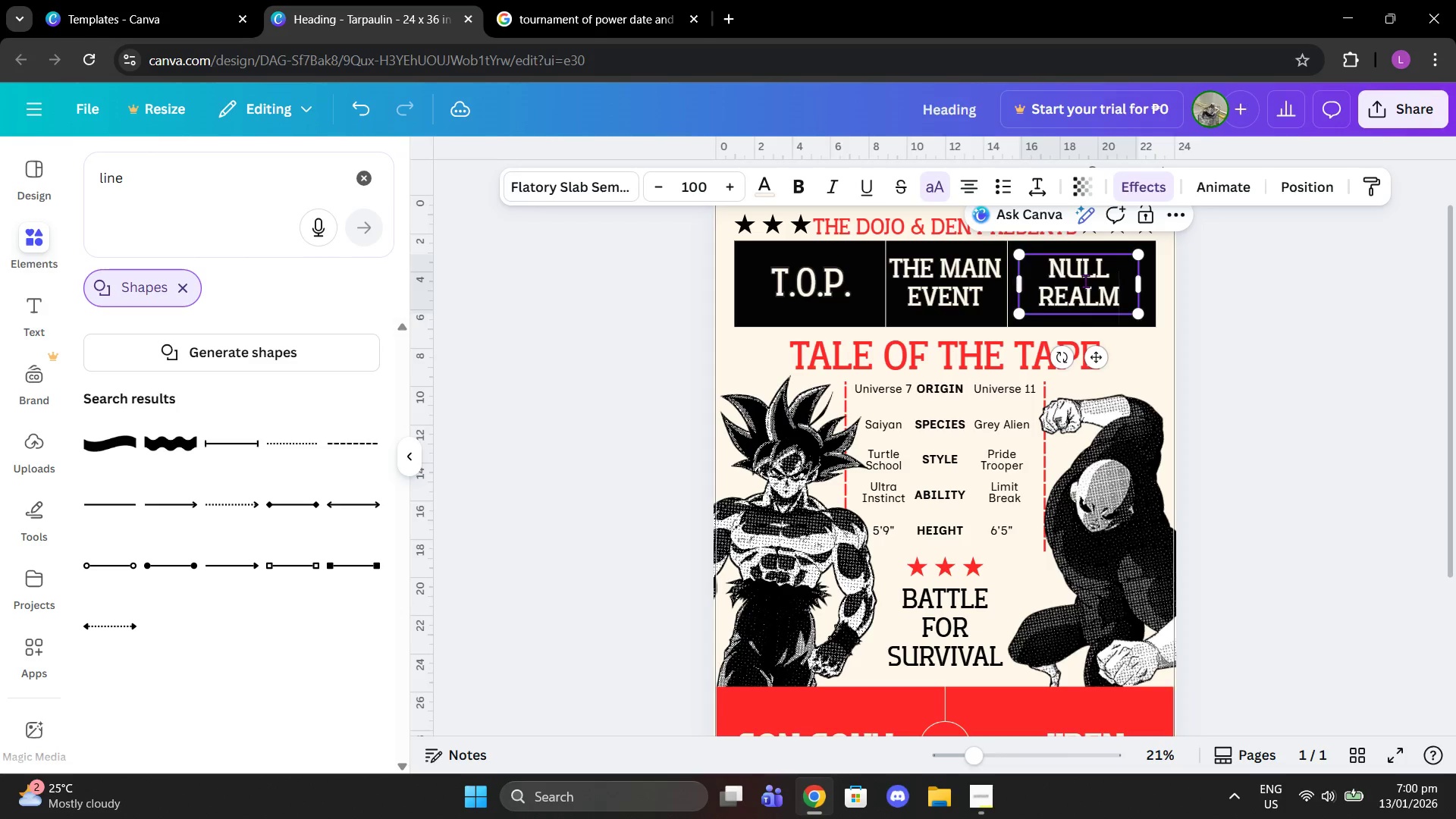 
left_click([1284, 334])
 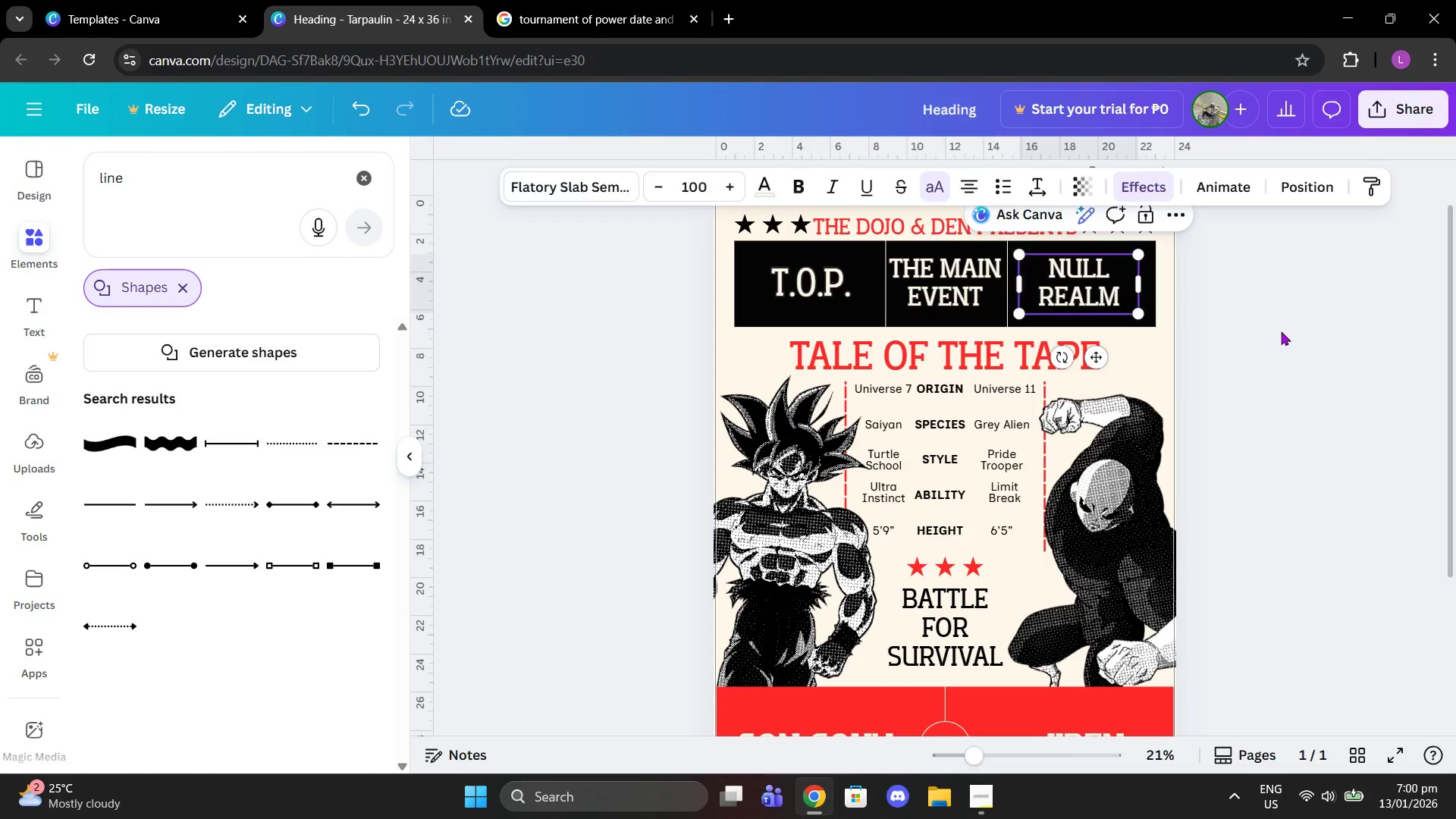 
left_click_drag(start_coordinate=[1279, 331], to_coordinate=[1267, 323])
 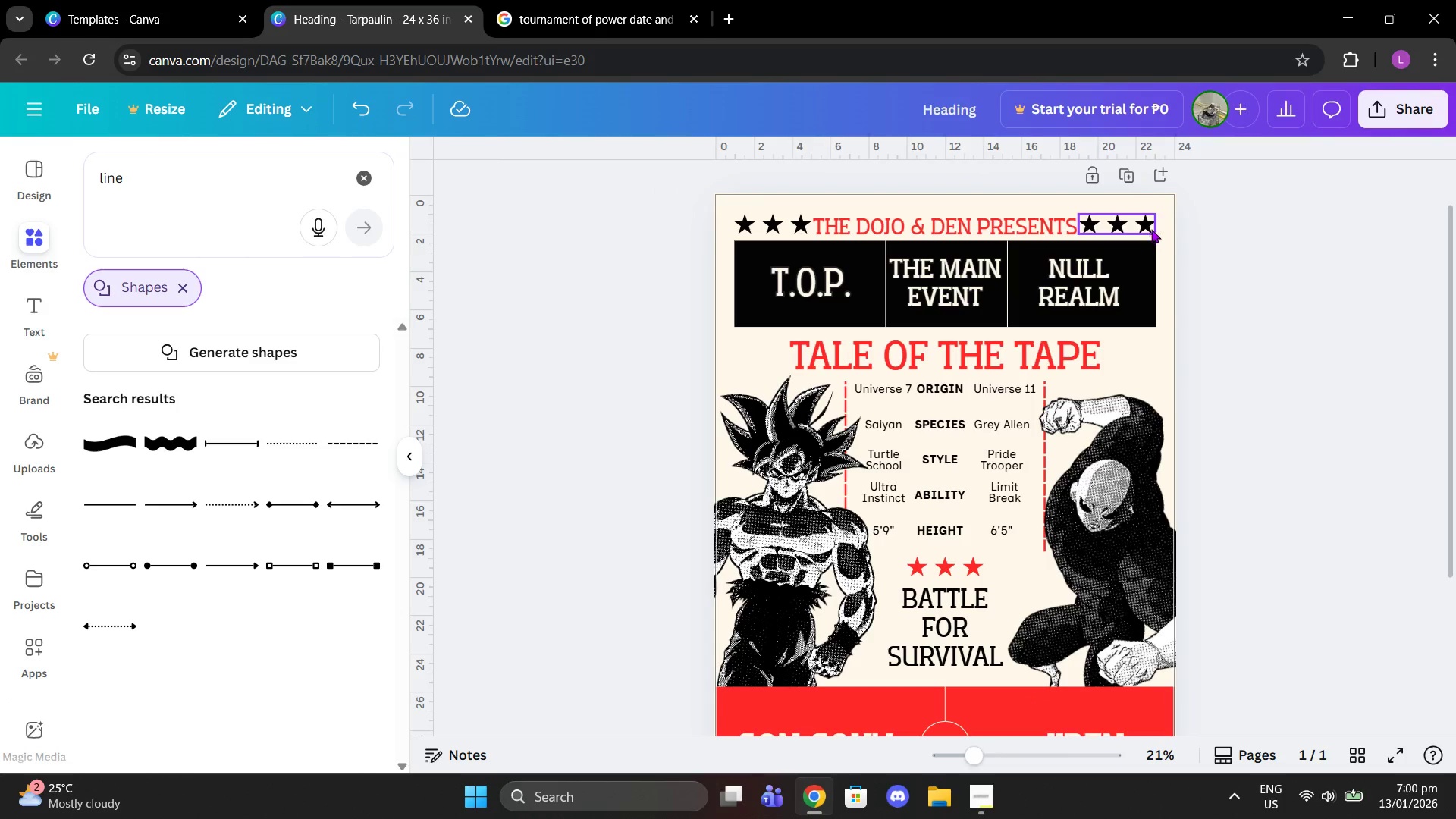 
scroll: coordinate [1164, 585], scroll_direction: down, amount: 4.0
 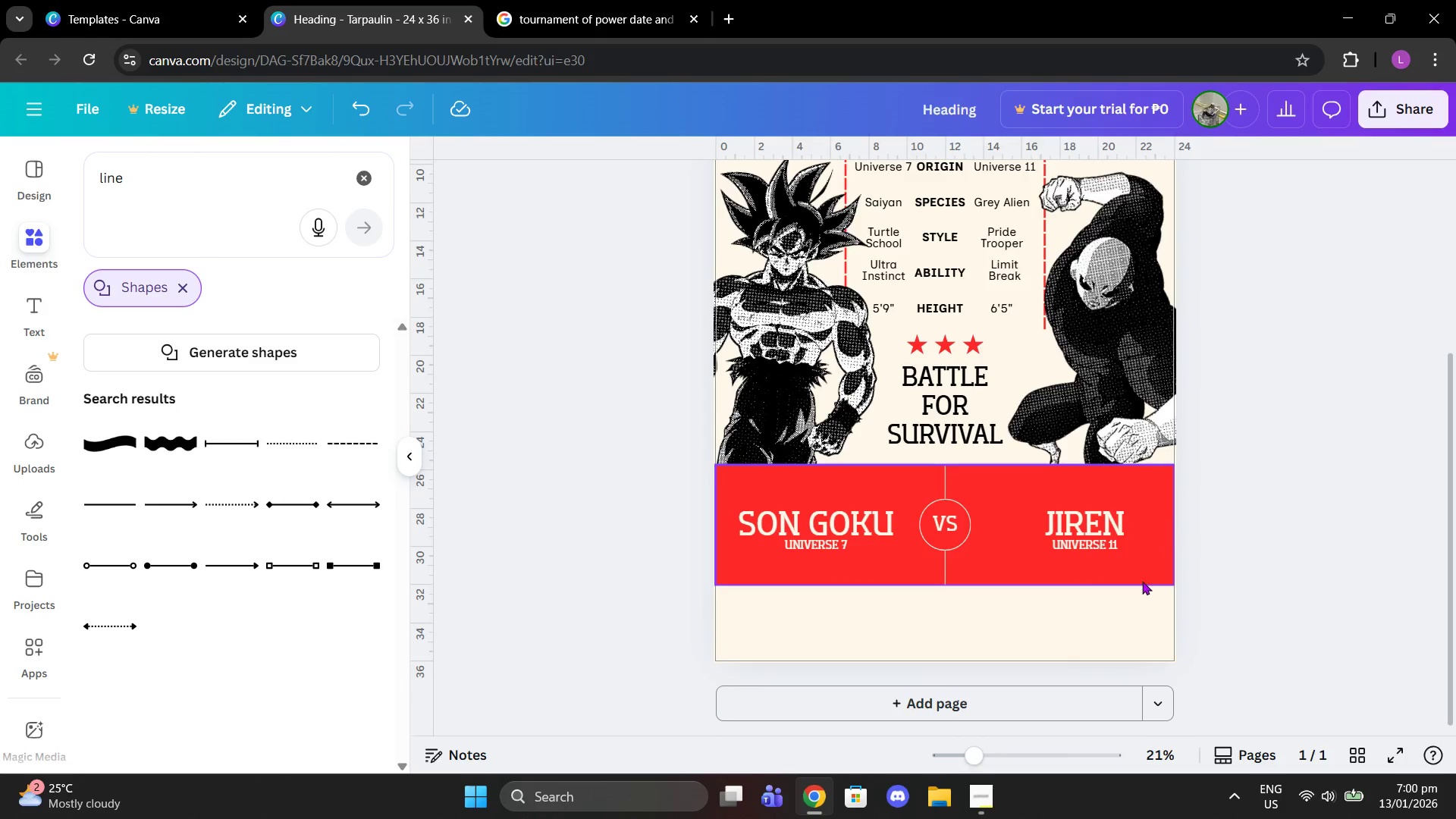 
scroll: coordinate [1140, 588], scroll_direction: up, amount: 2.0
 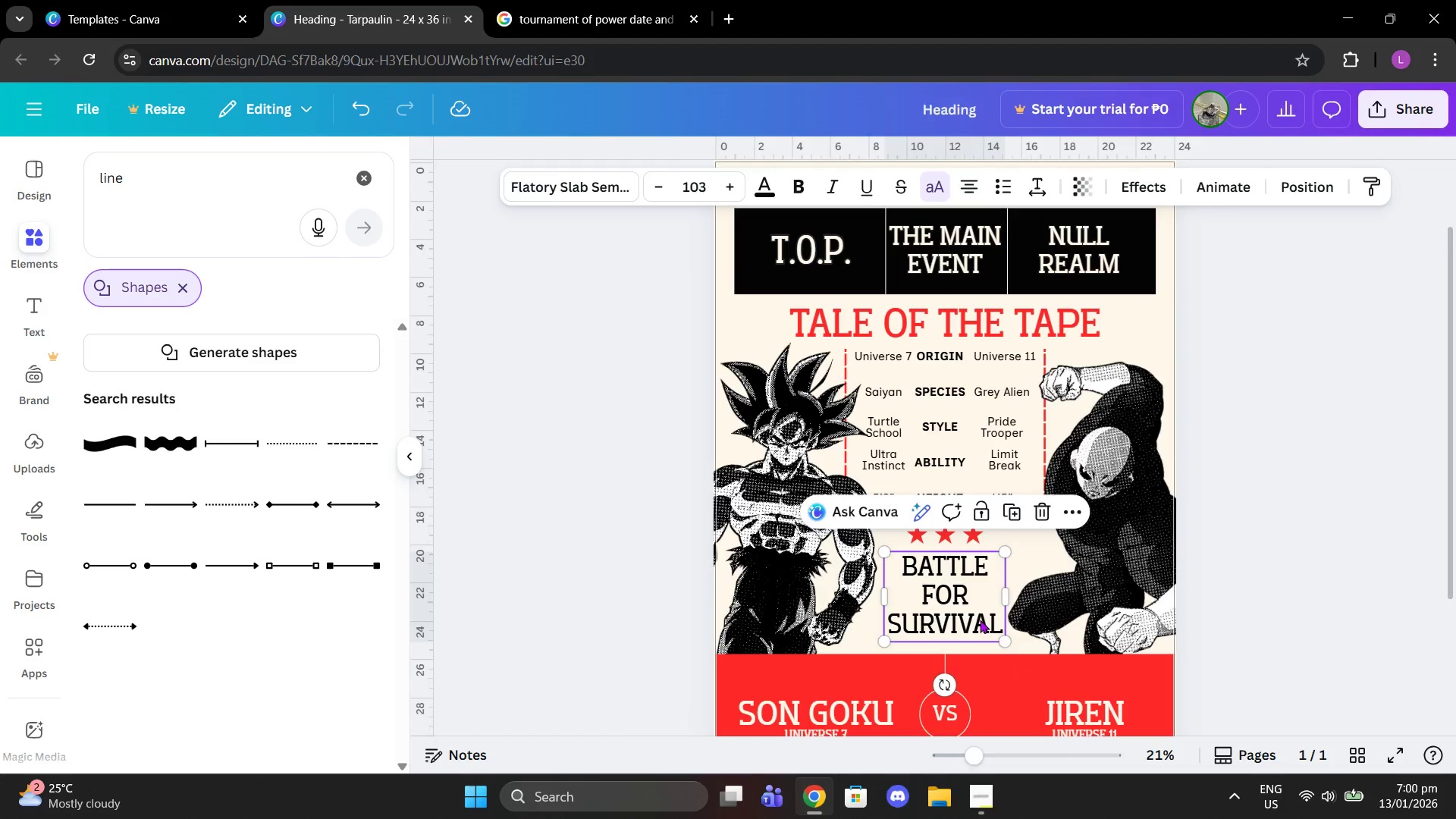 
wait(8.04)
 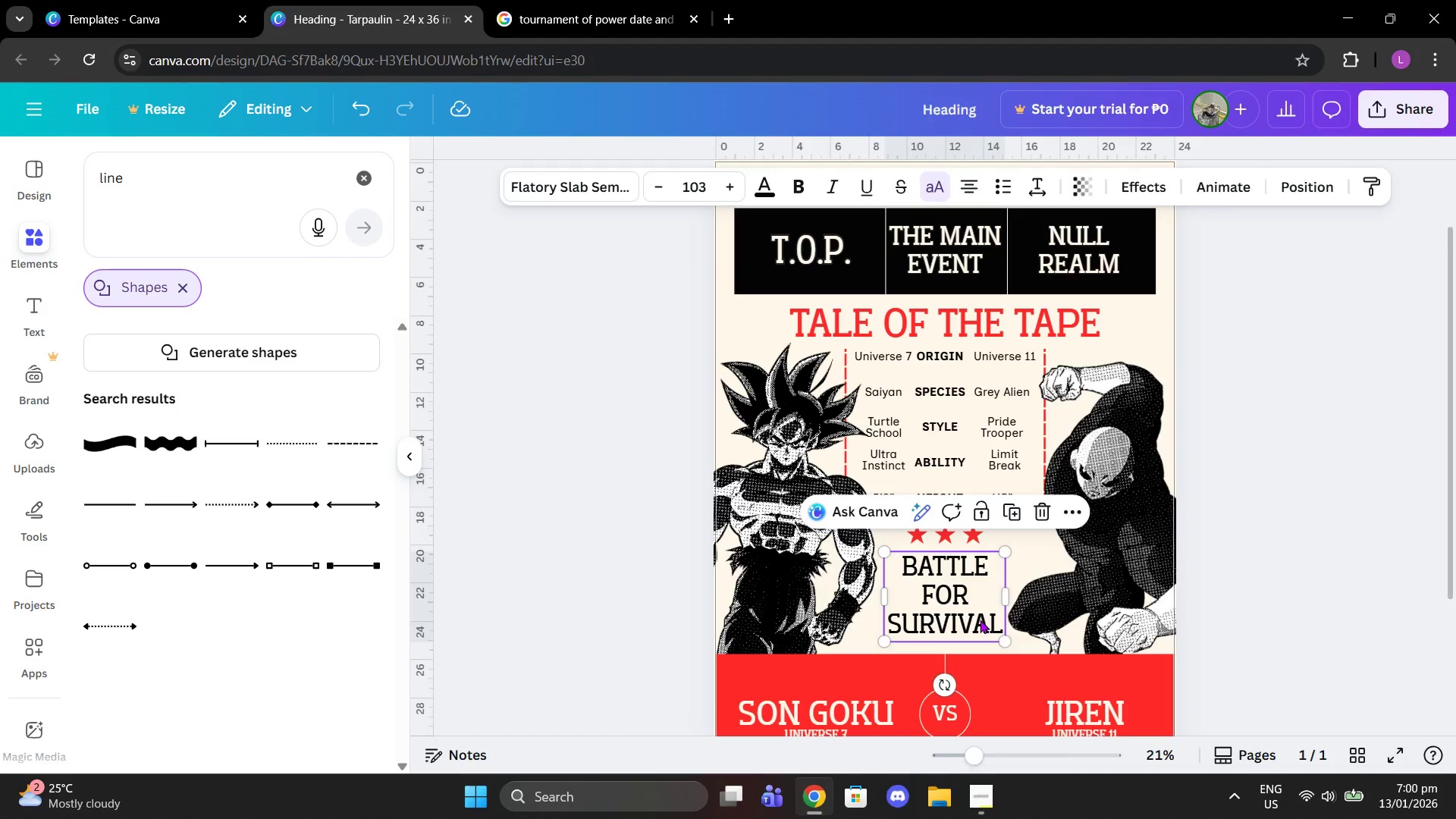 
left_click([1338, 186])
 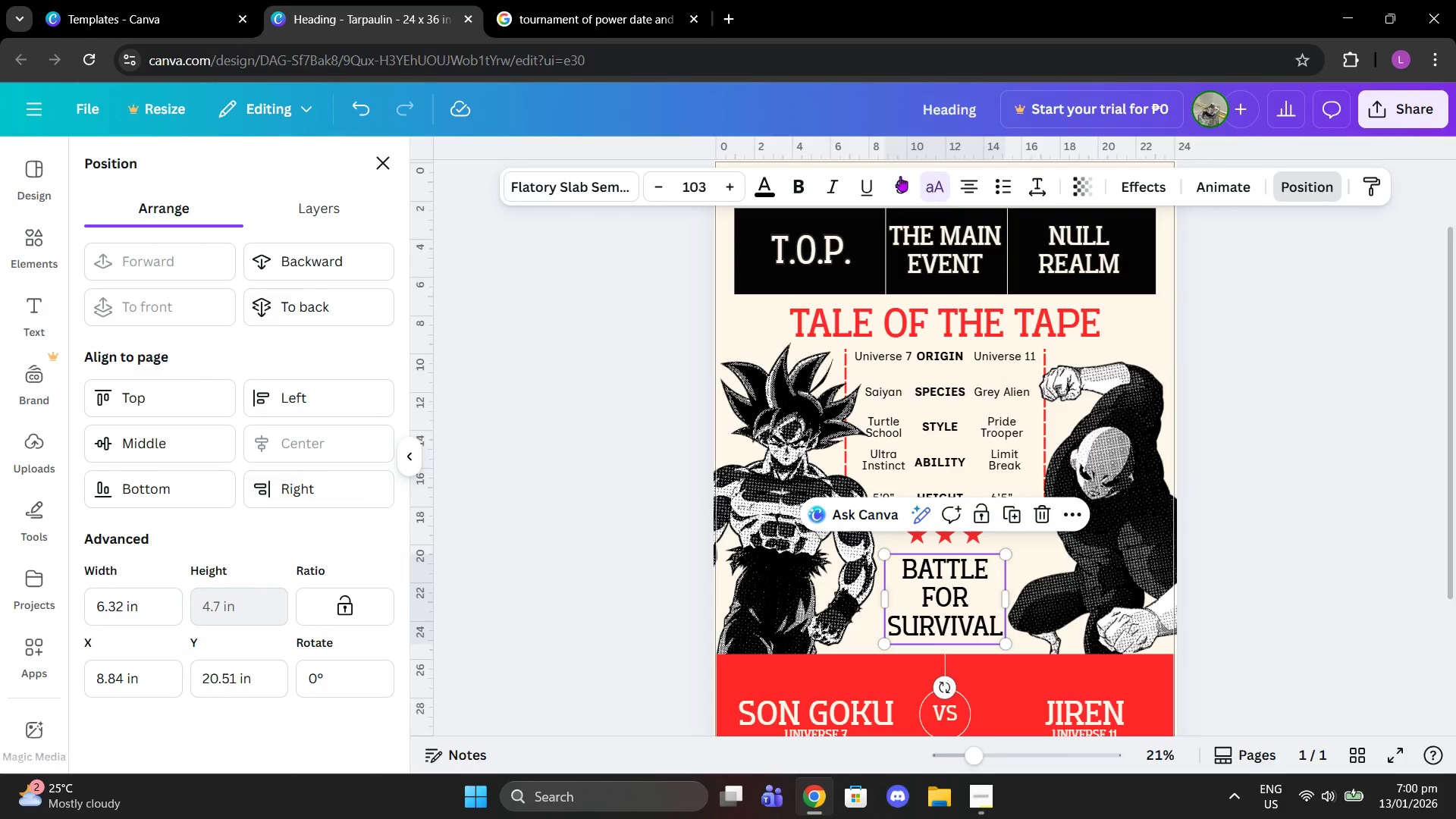 
left_click([767, 177])
 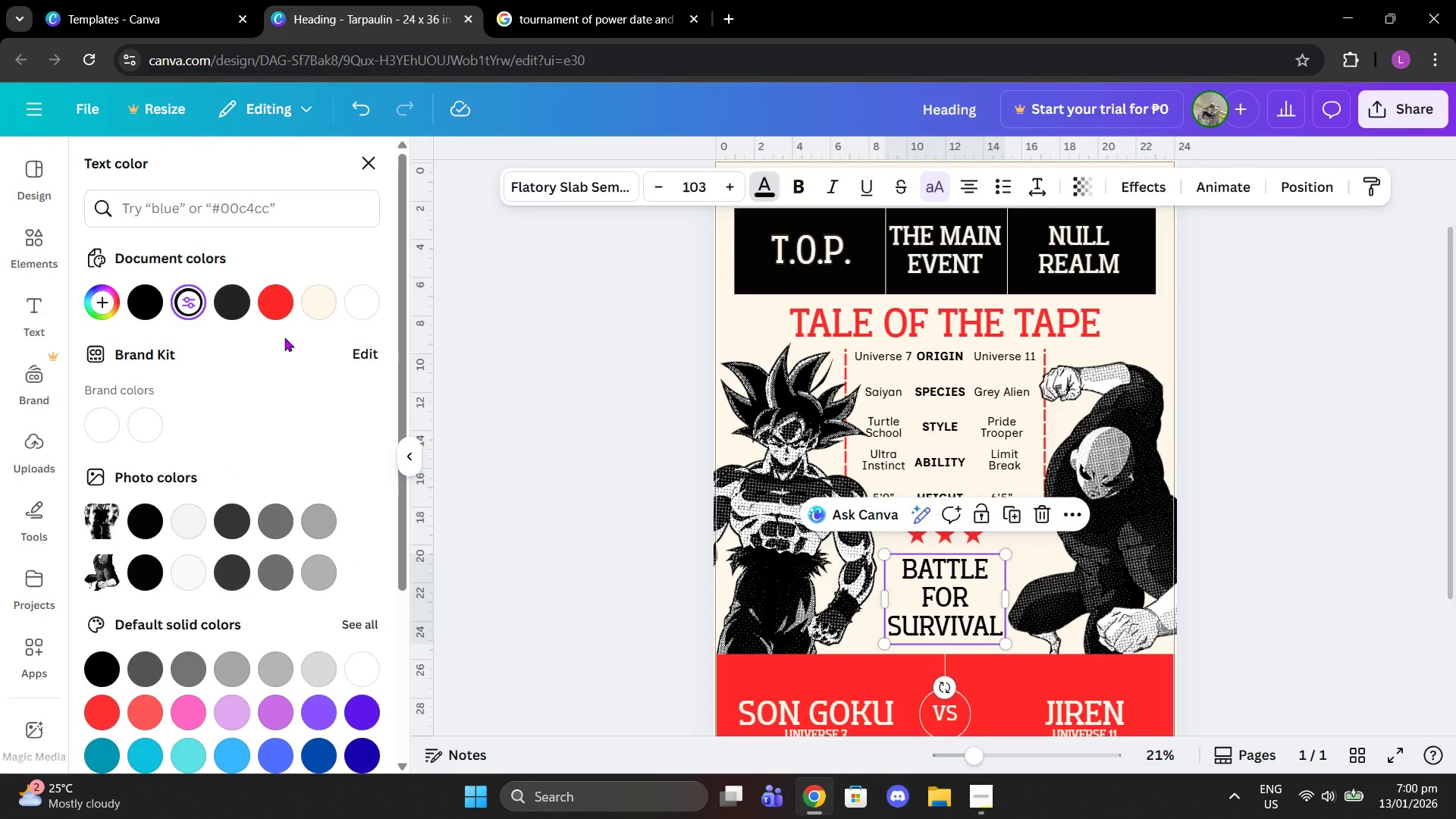 
left_click([275, 301])
 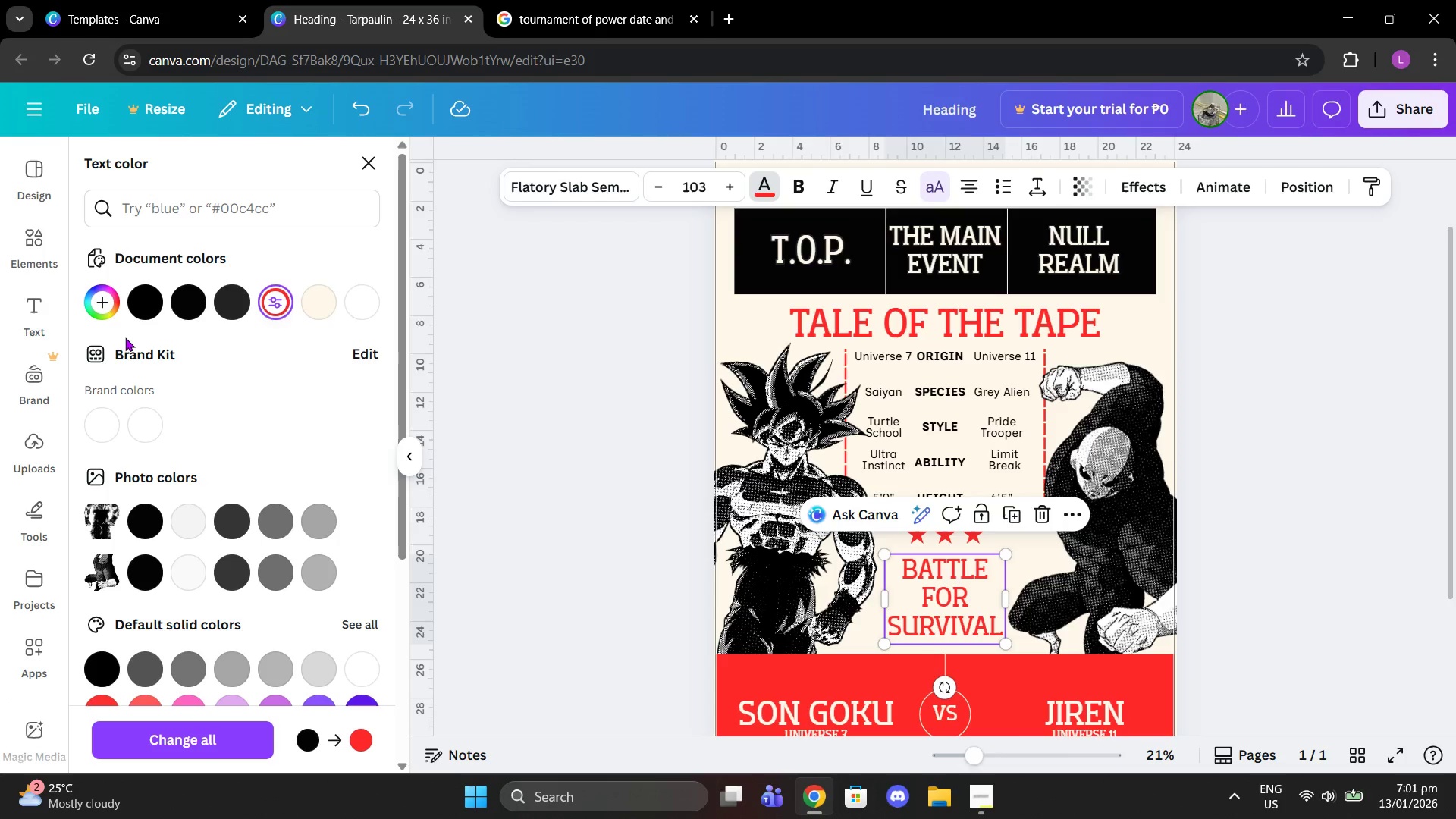 
mouse_move([187, 297])
 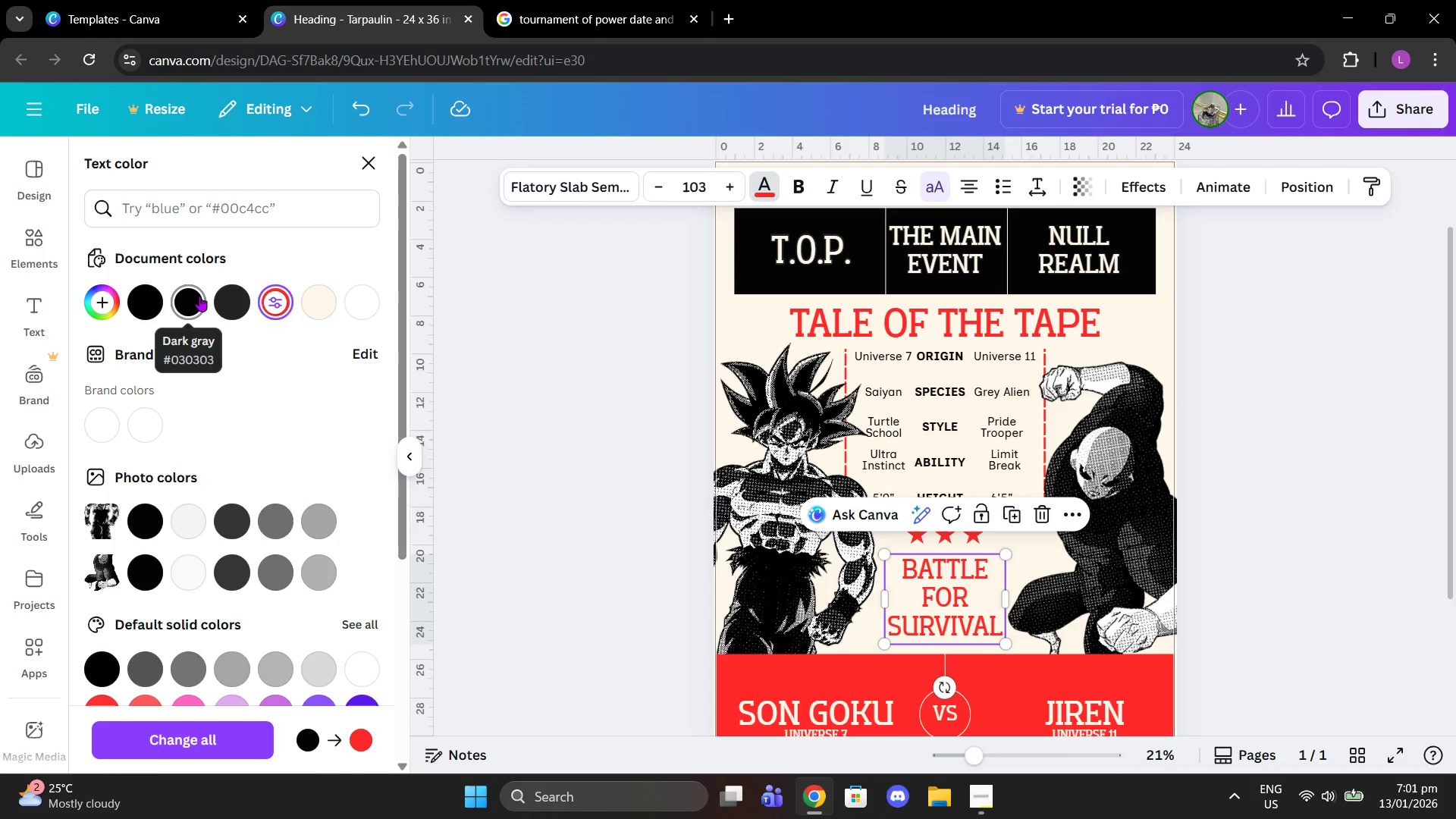 
left_click([199, 296])
 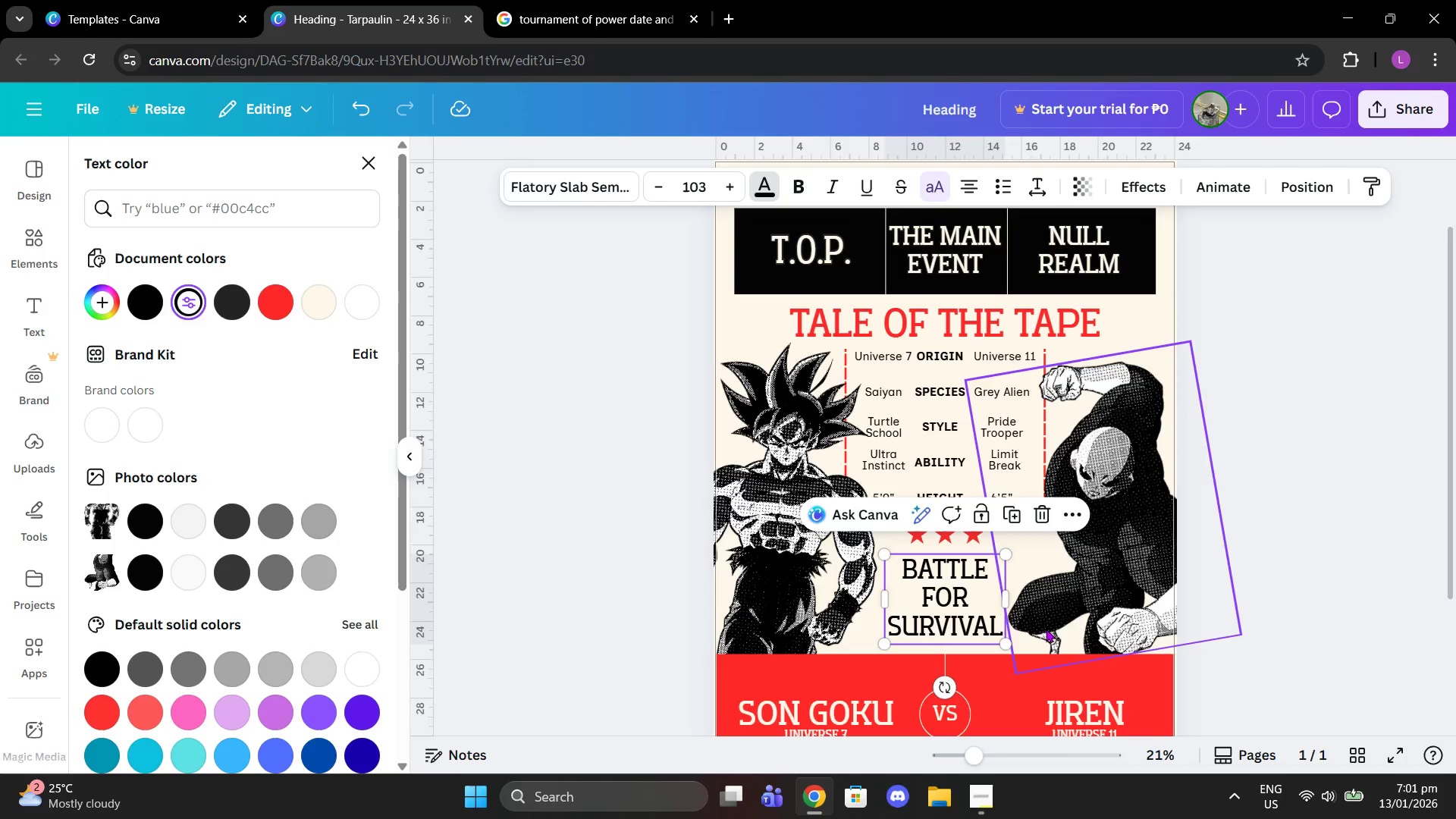 
left_click([985, 818])